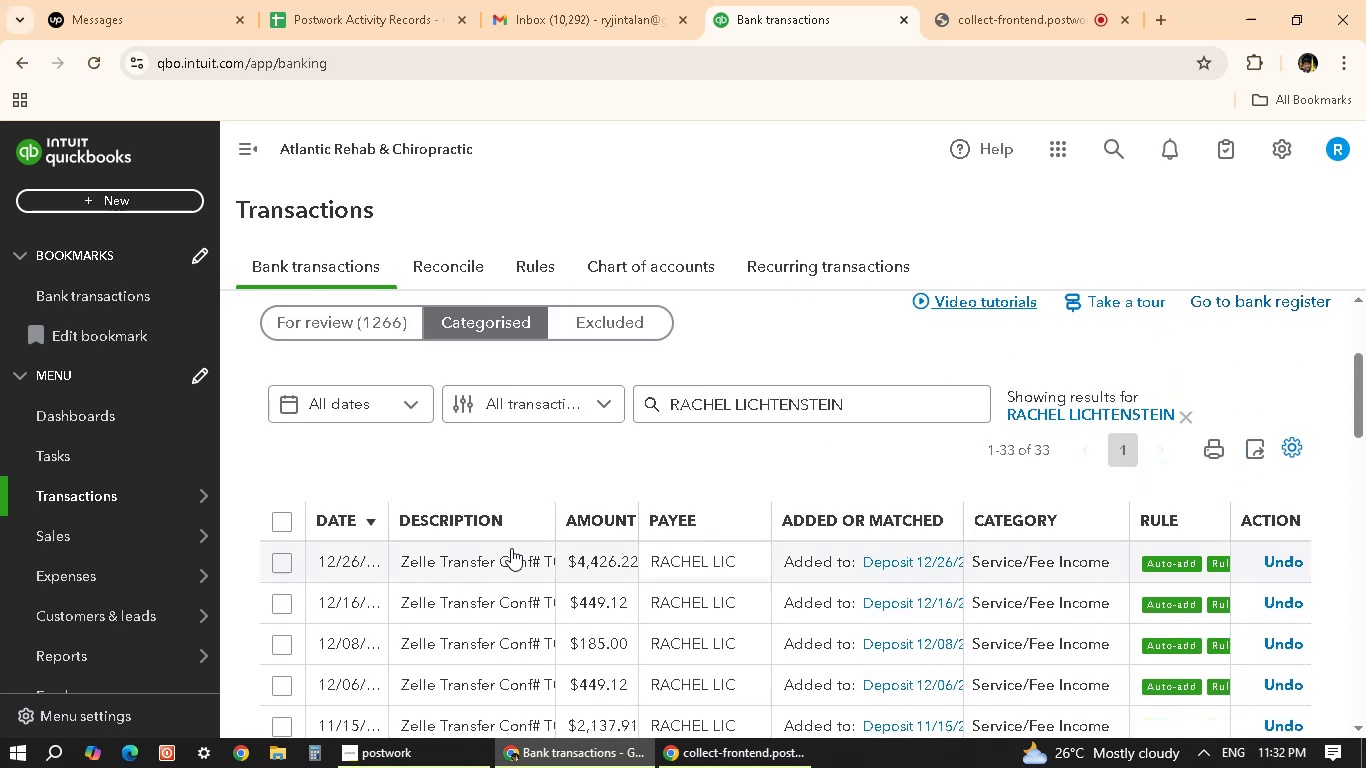 
left_click([511, 560])
 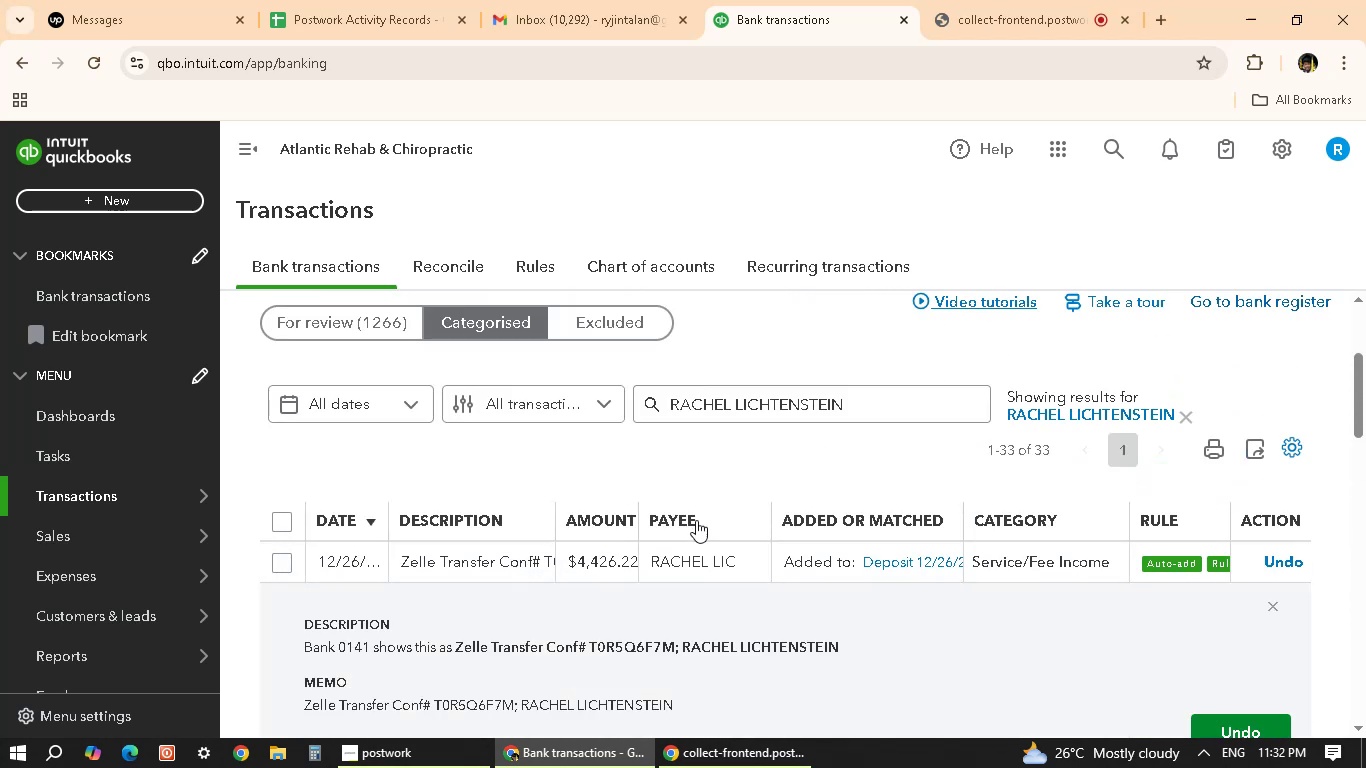 
scroll: coordinate [727, 539], scroll_direction: down, amount: 1.0
 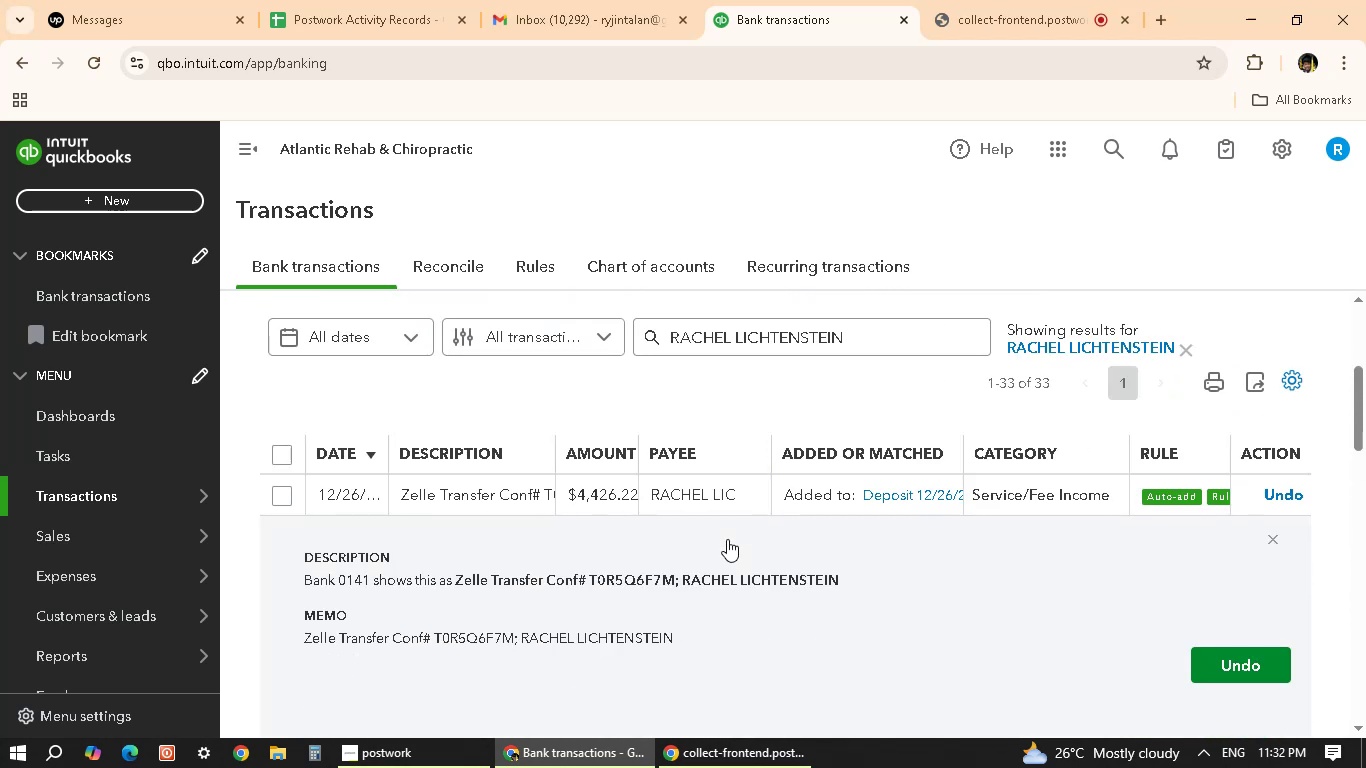 
scroll: coordinate [622, 573], scroll_direction: up, amount: 5.0
 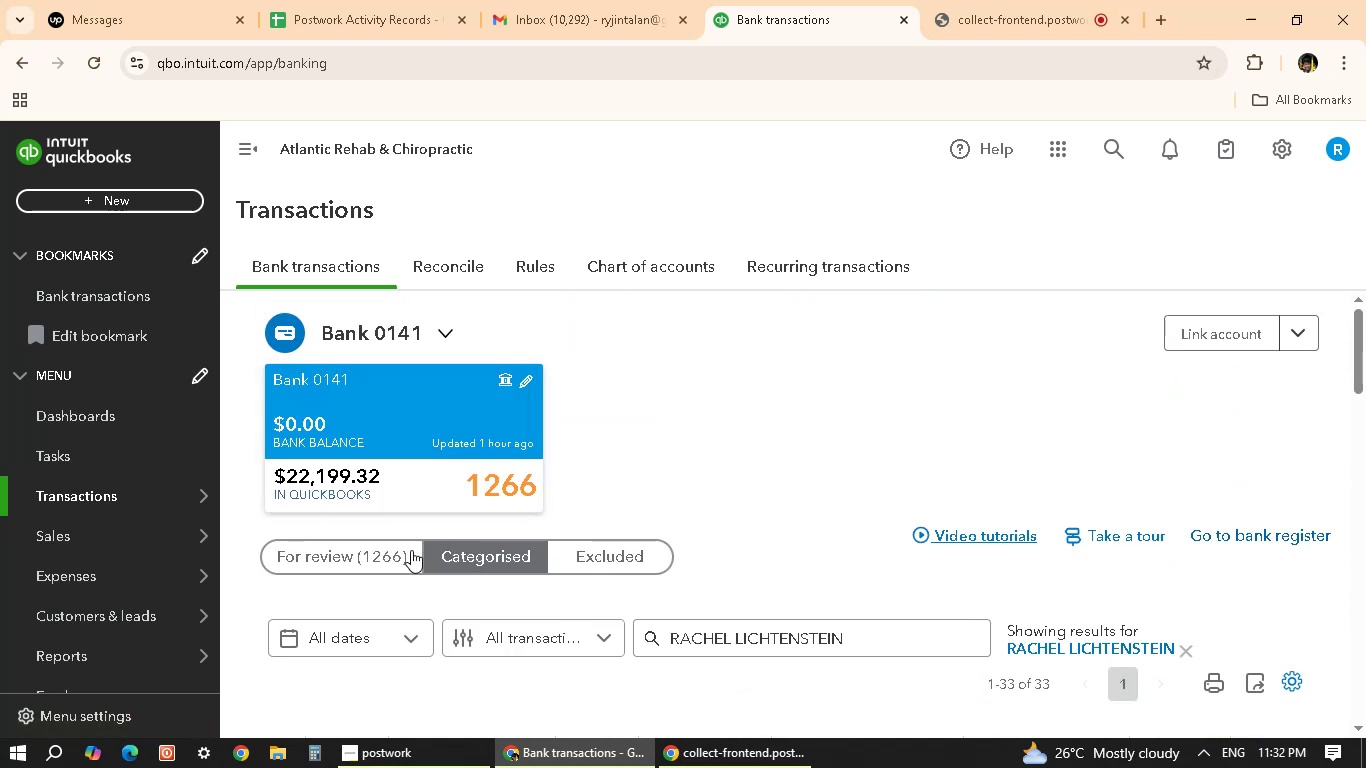 
left_click([389, 550])
 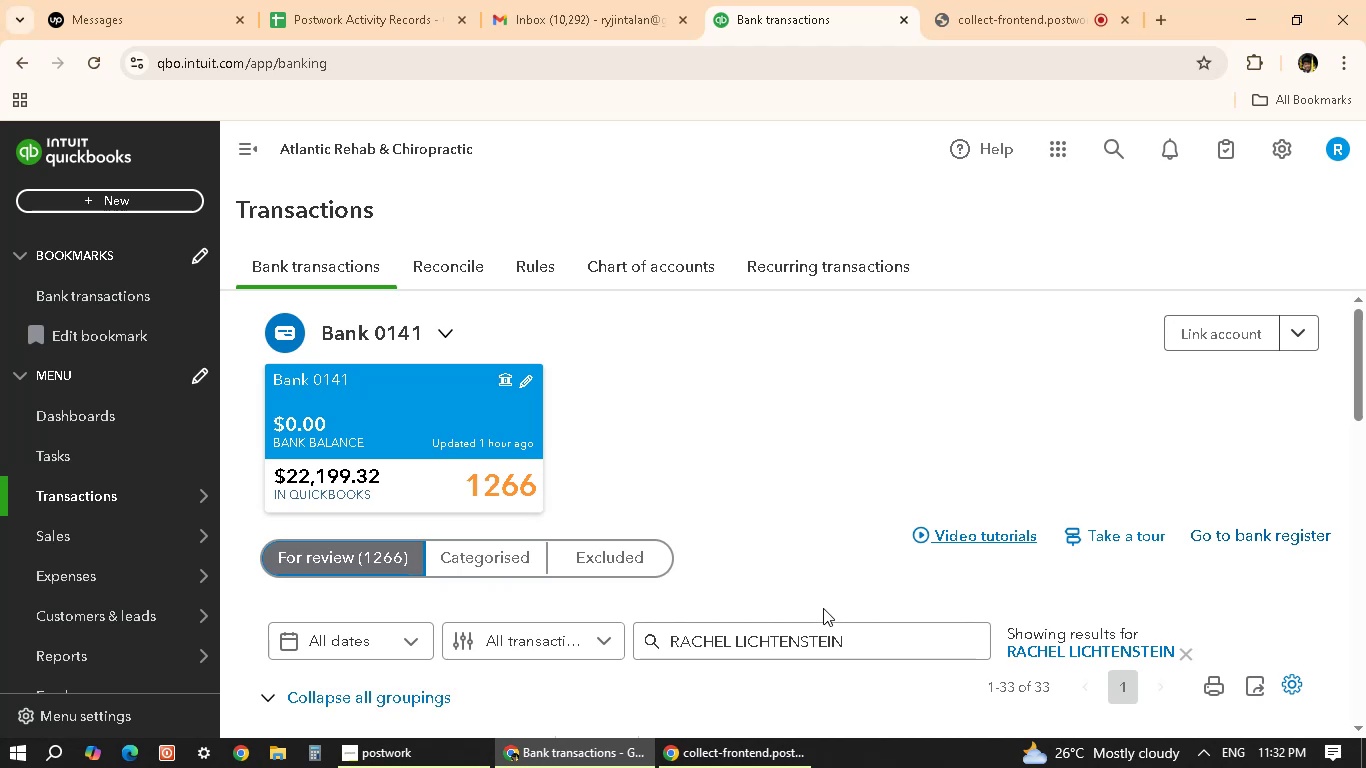 
scroll: coordinate [670, 653], scroll_direction: down, amount: 4.0
 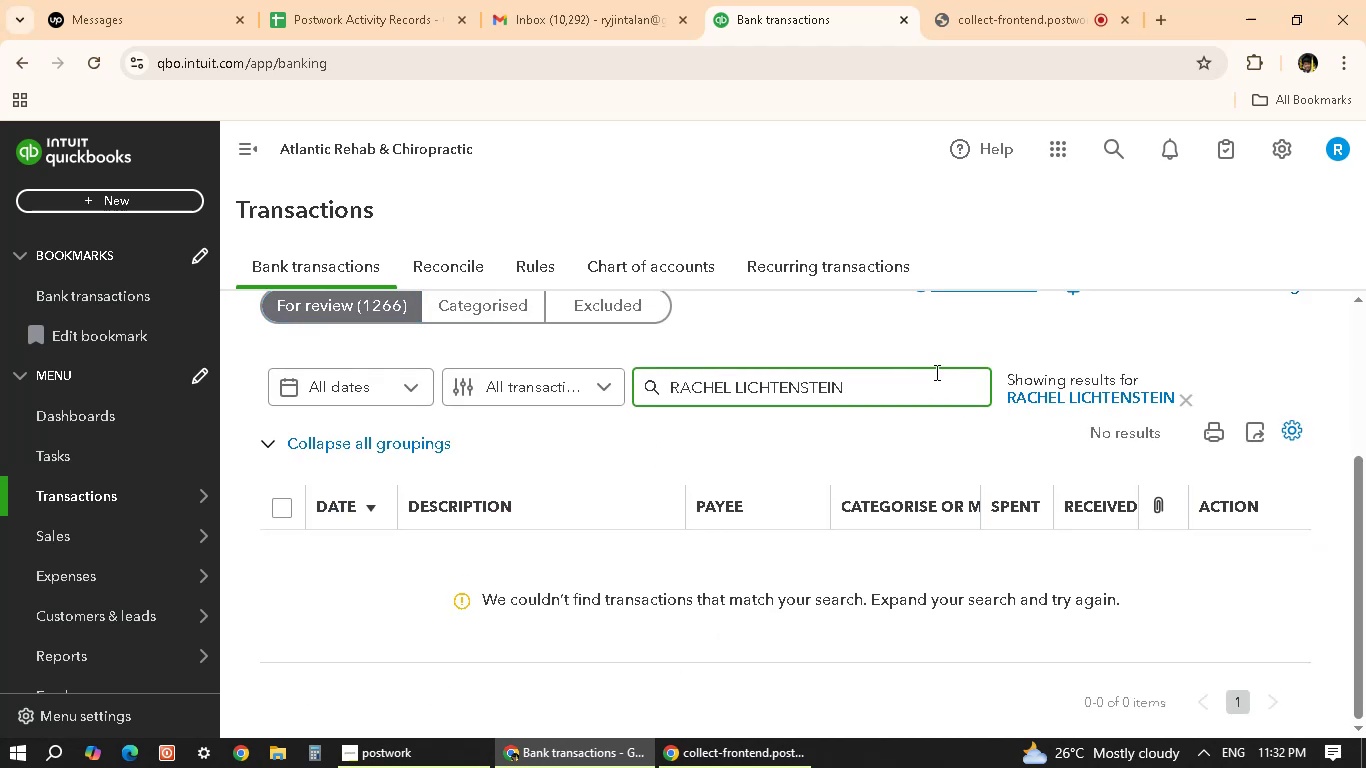 
left_click([1182, 404])
 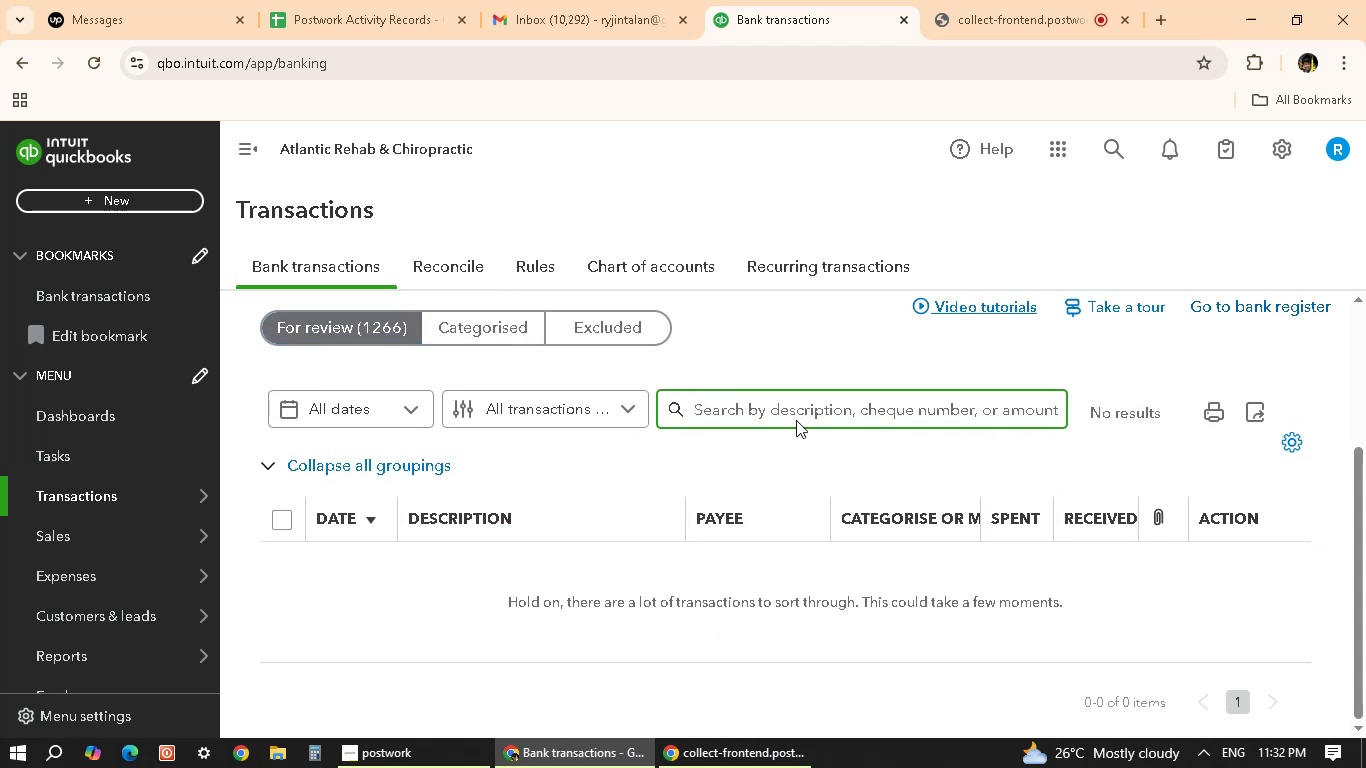 
left_click([798, 415])
 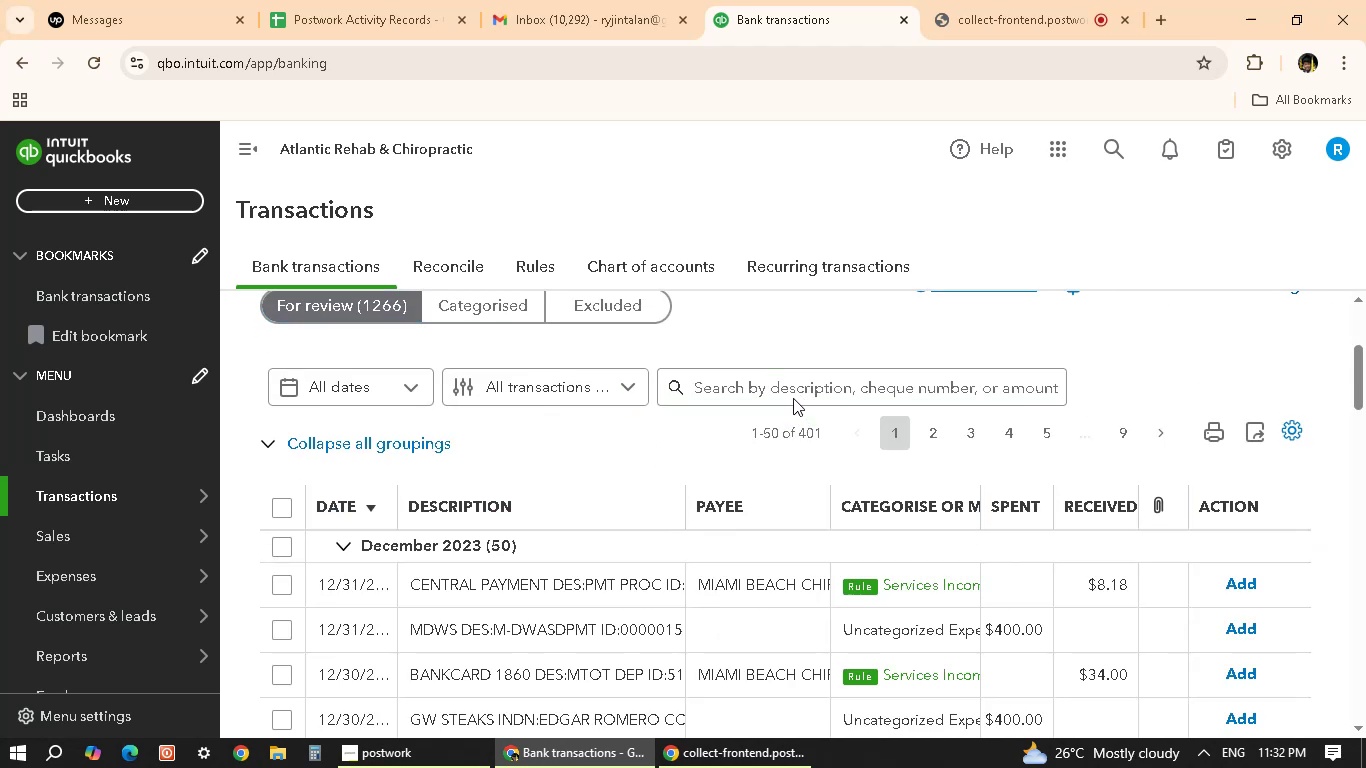 
left_click([793, 388])
 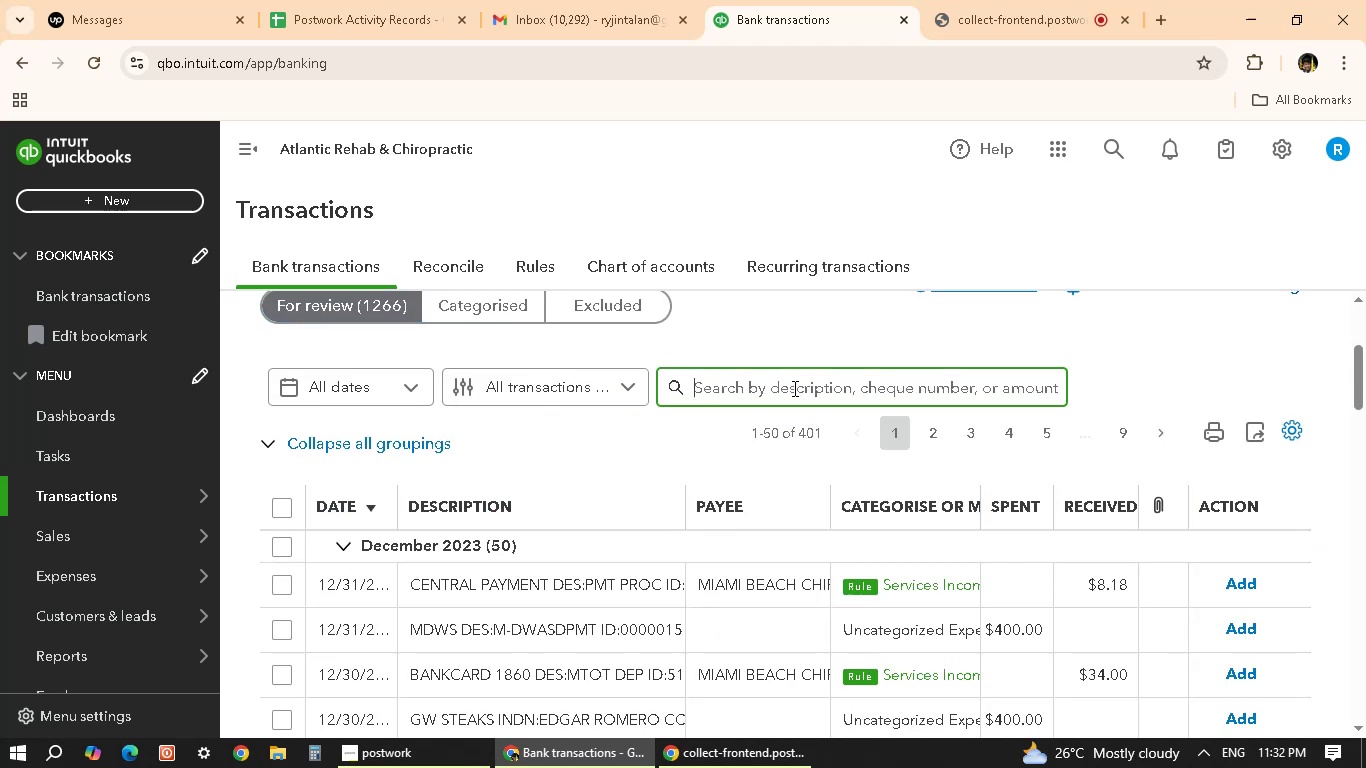 
type(zelle)
 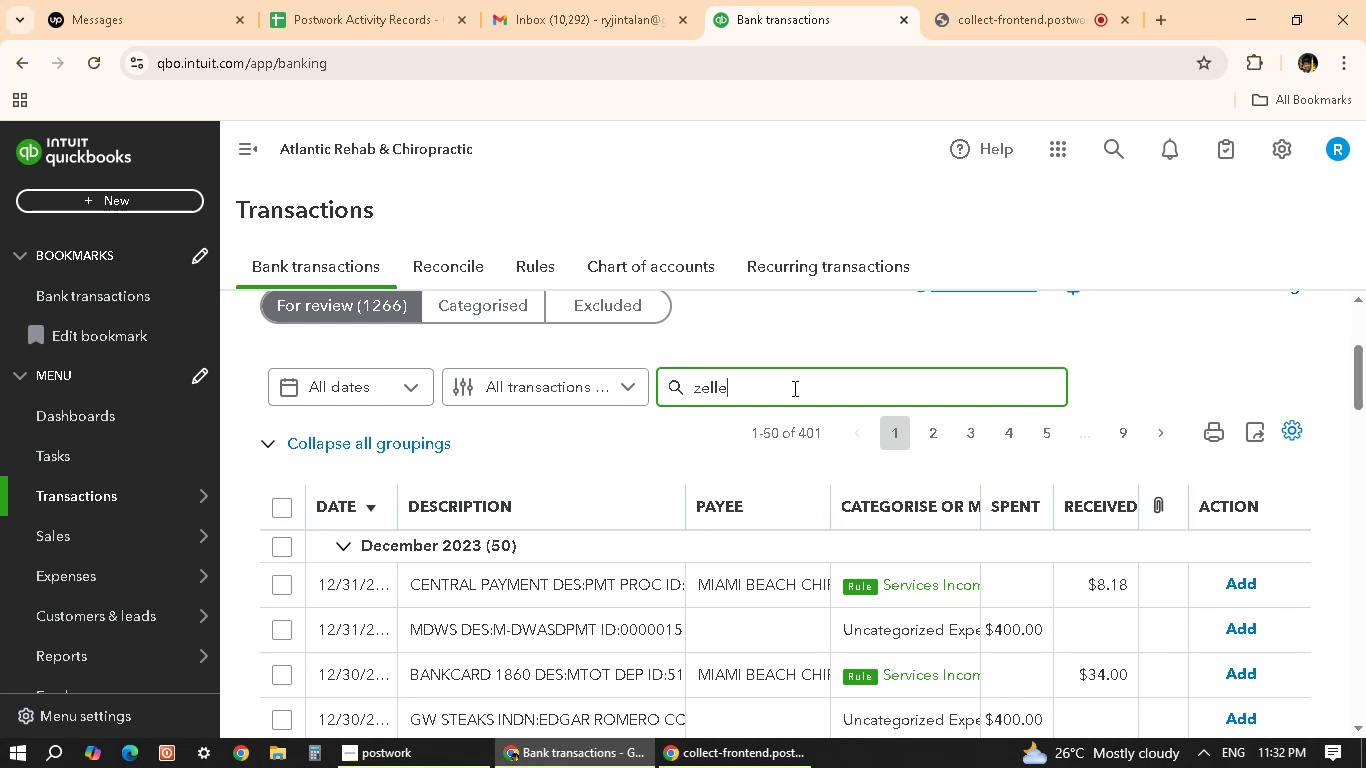 
key(Enter)
 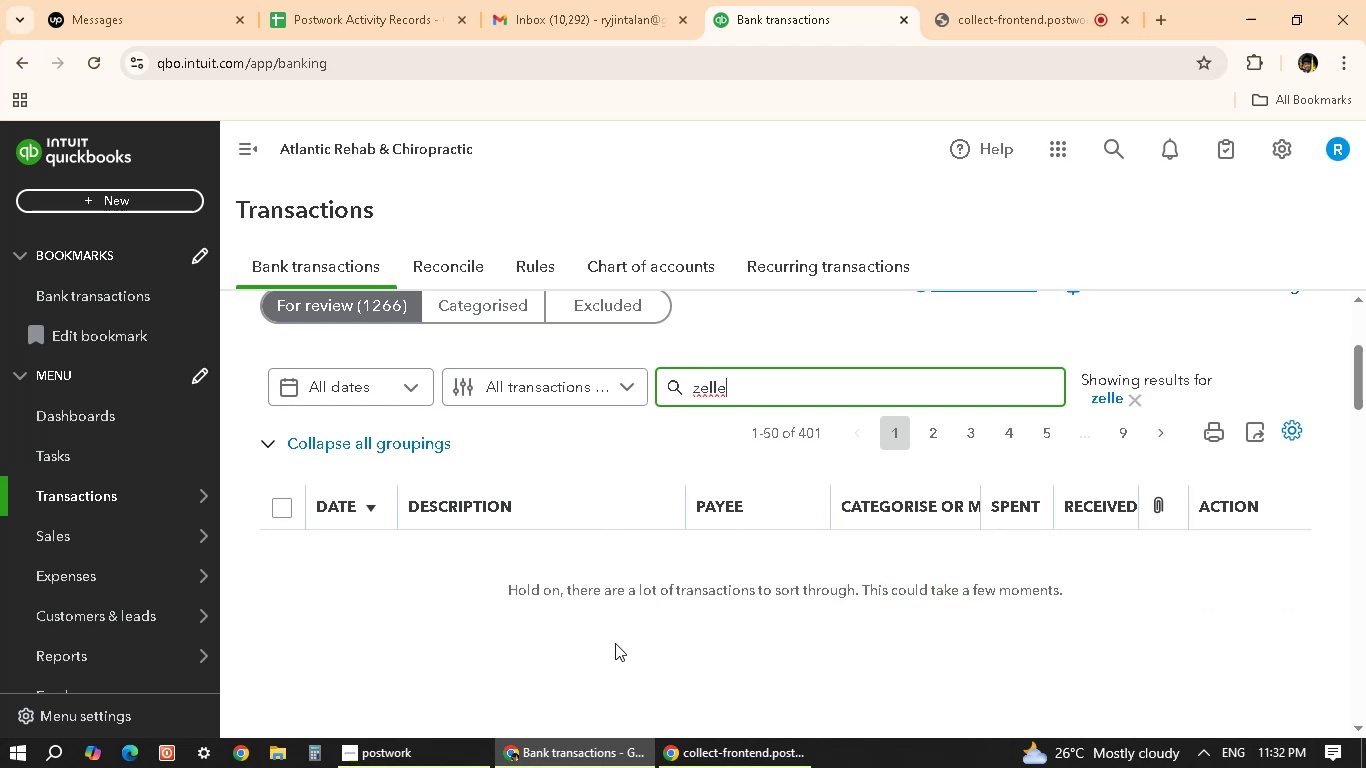 
scroll: coordinate [622, 587], scroll_direction: down, amount: 2.0
 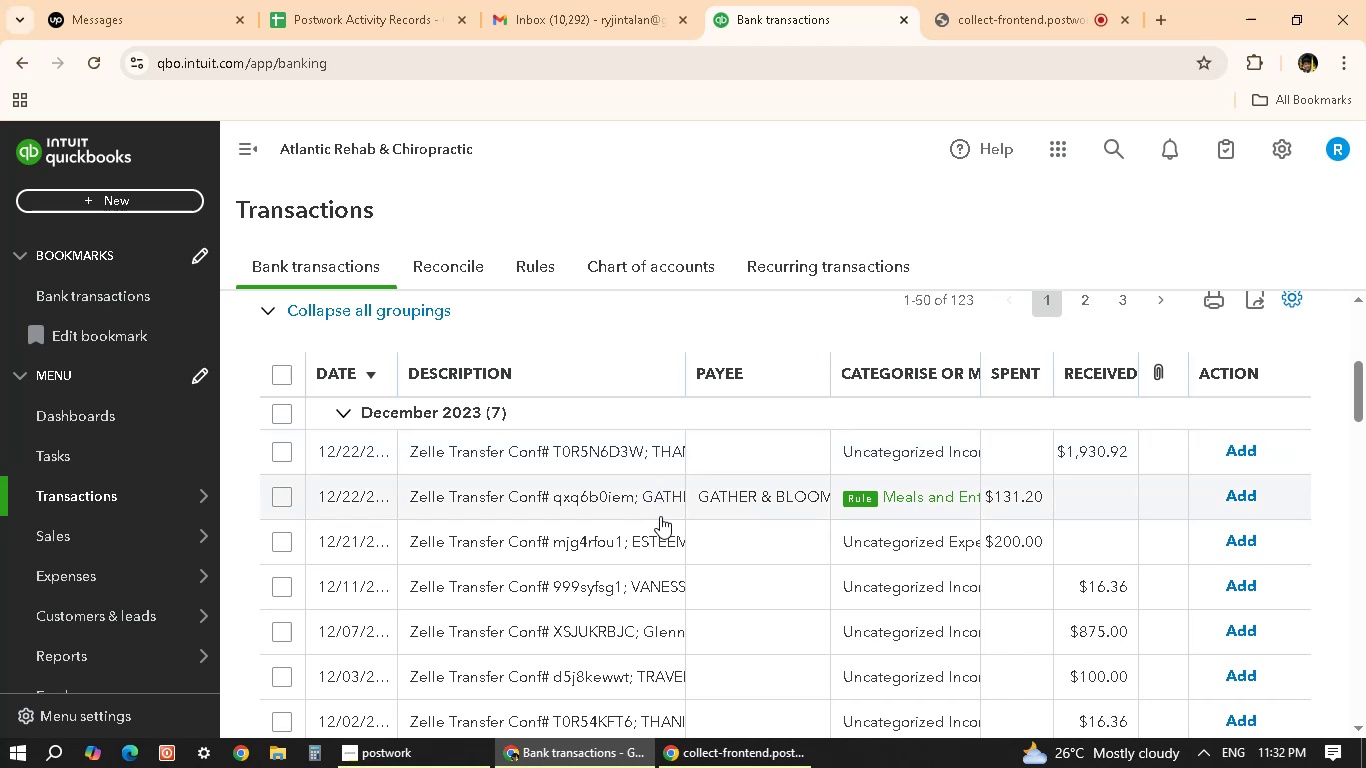 
wait(6.98)
 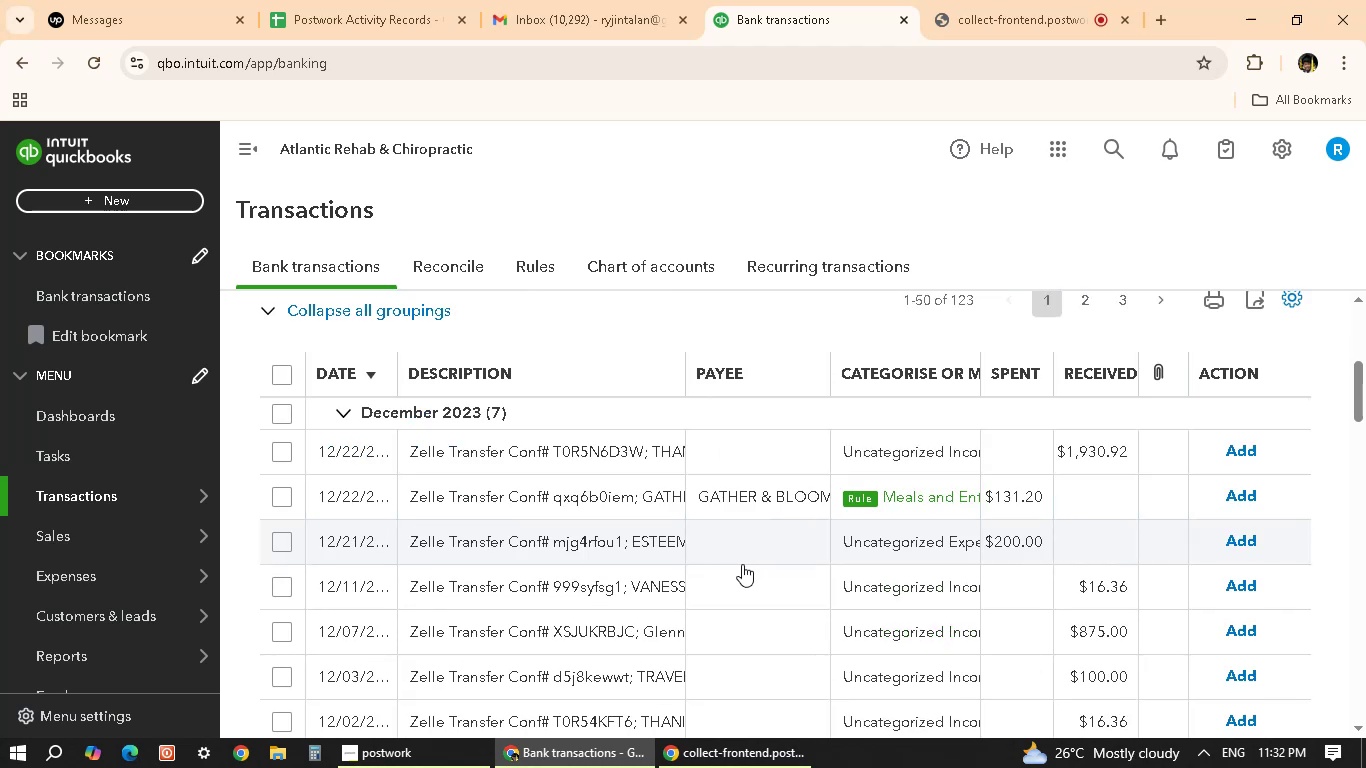 
left_click([628, 443])
 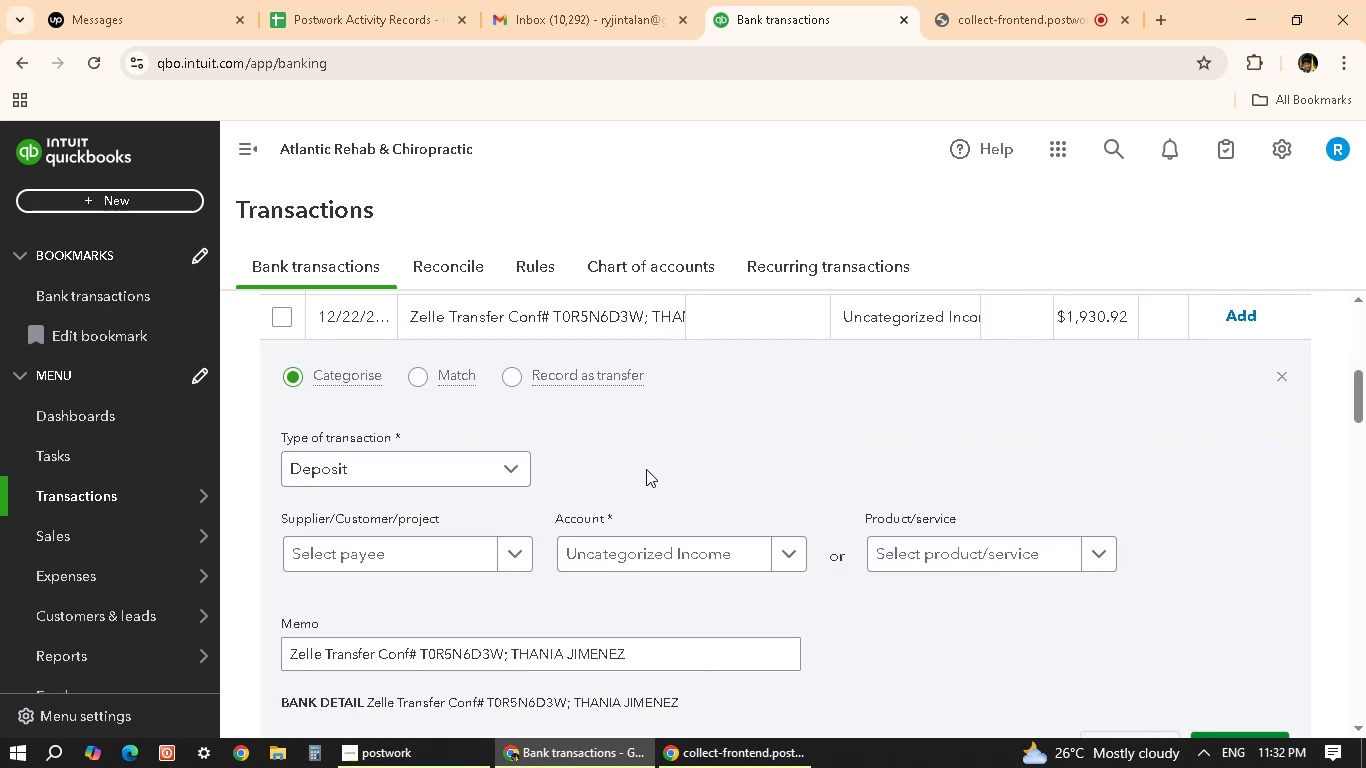 
left_click_drag(start_coordinate=[631, 657], to_coordinate=[510, 645])
 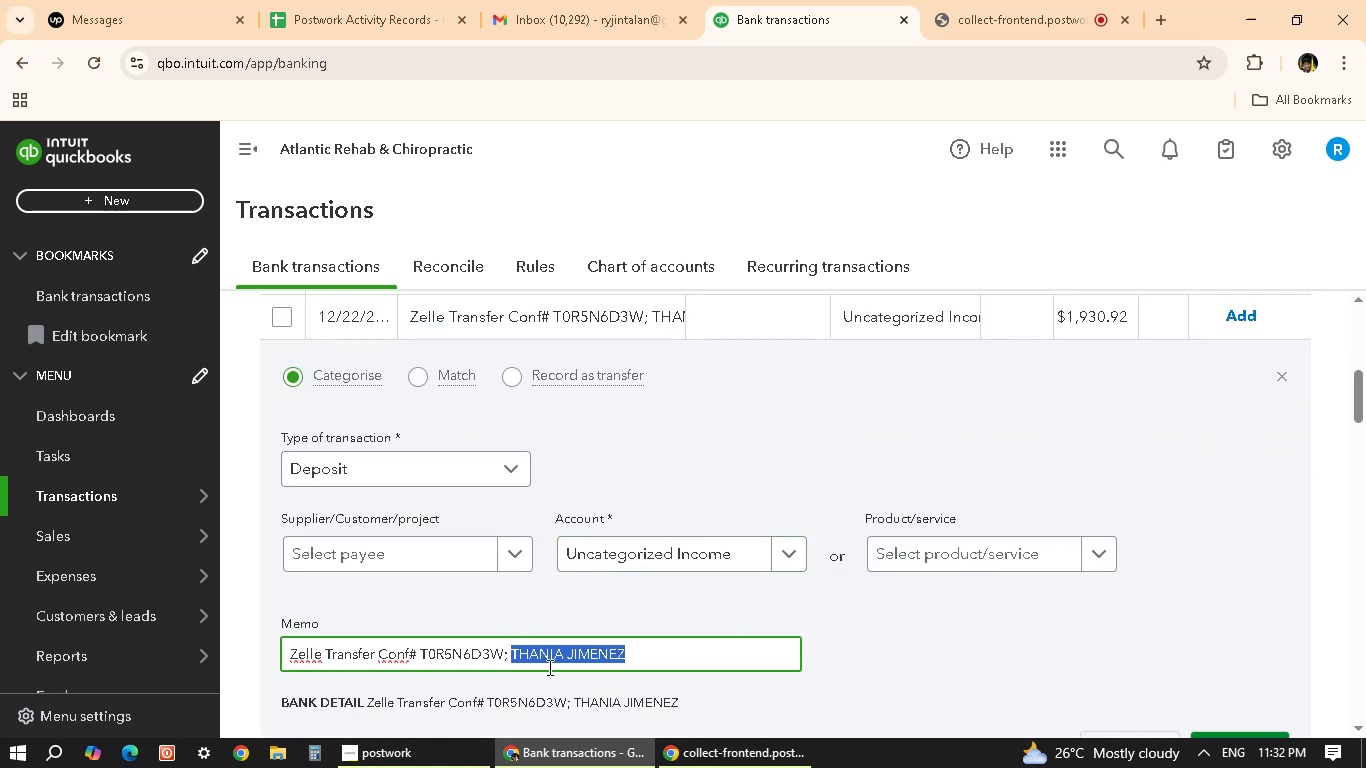 
key(Control+C)
 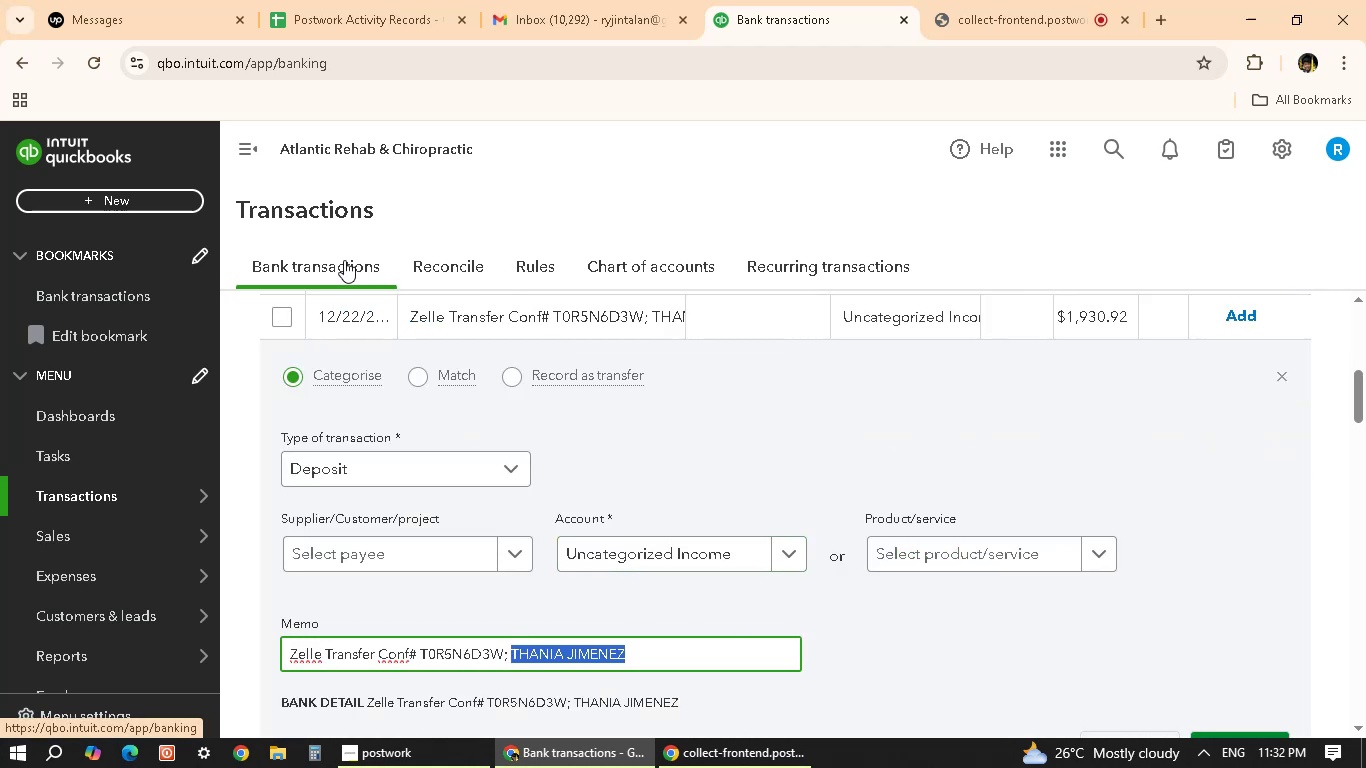 
scroll: coordinate [1021, 452], scroll_direction: up, amount: 6.0
 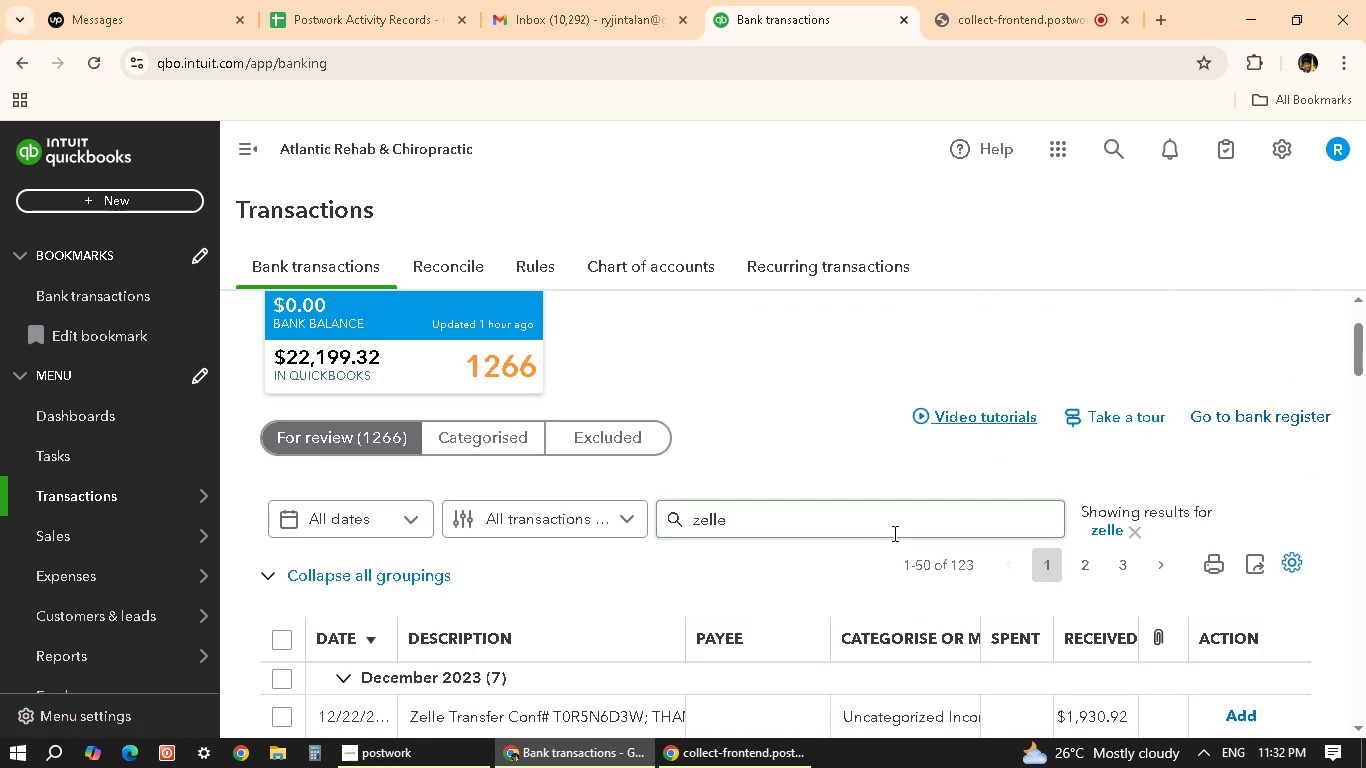 
hold_key(key=ControlLeft, duration=0.34)
 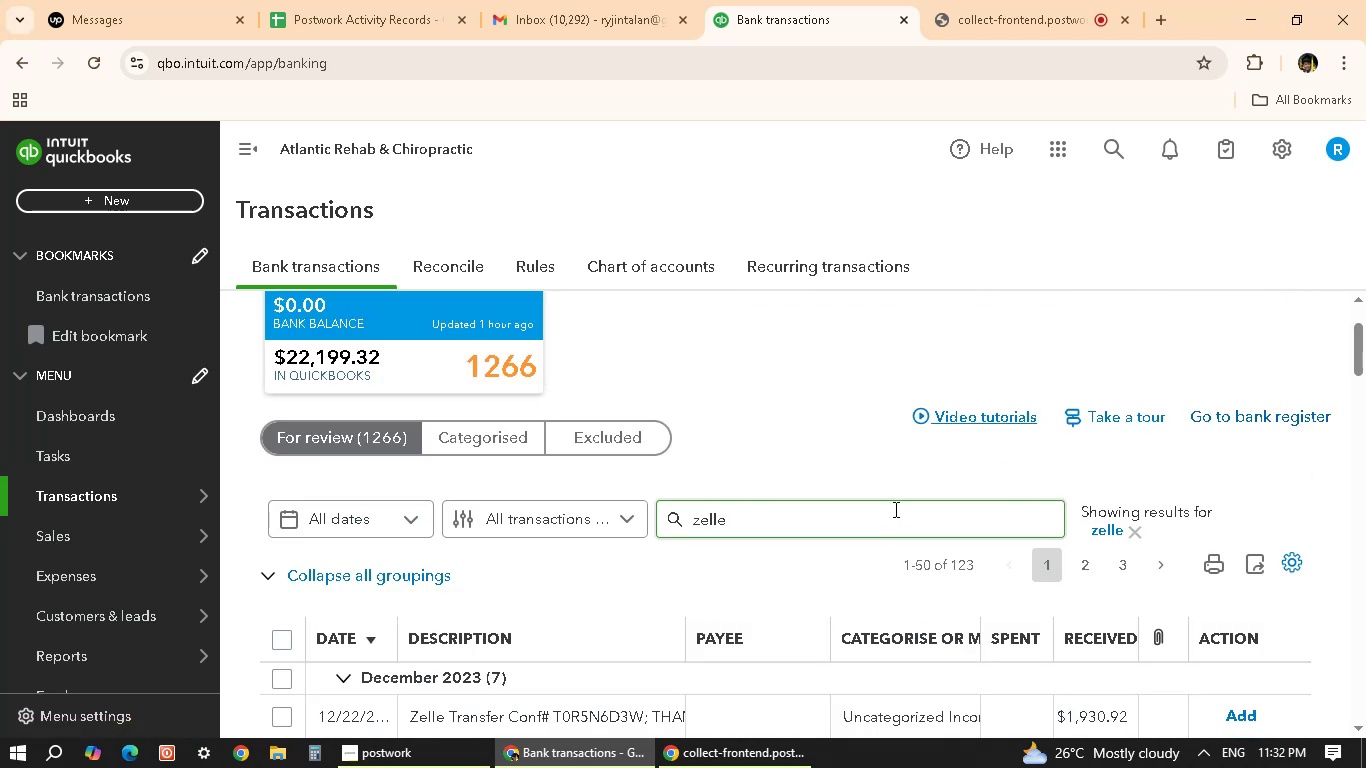 
hold_key(key=ControlLeft, duration=0.34)
left_click([894, 506])
 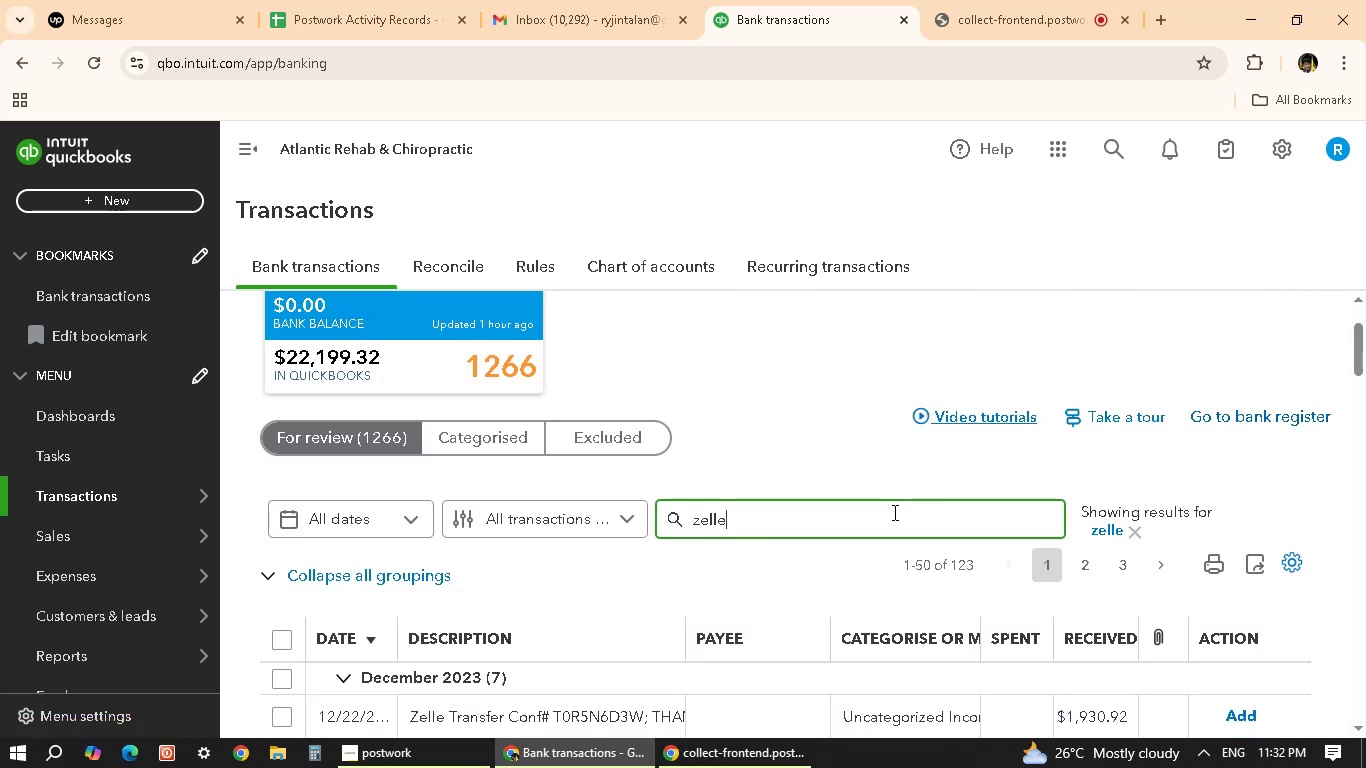 
key(Control+A)
 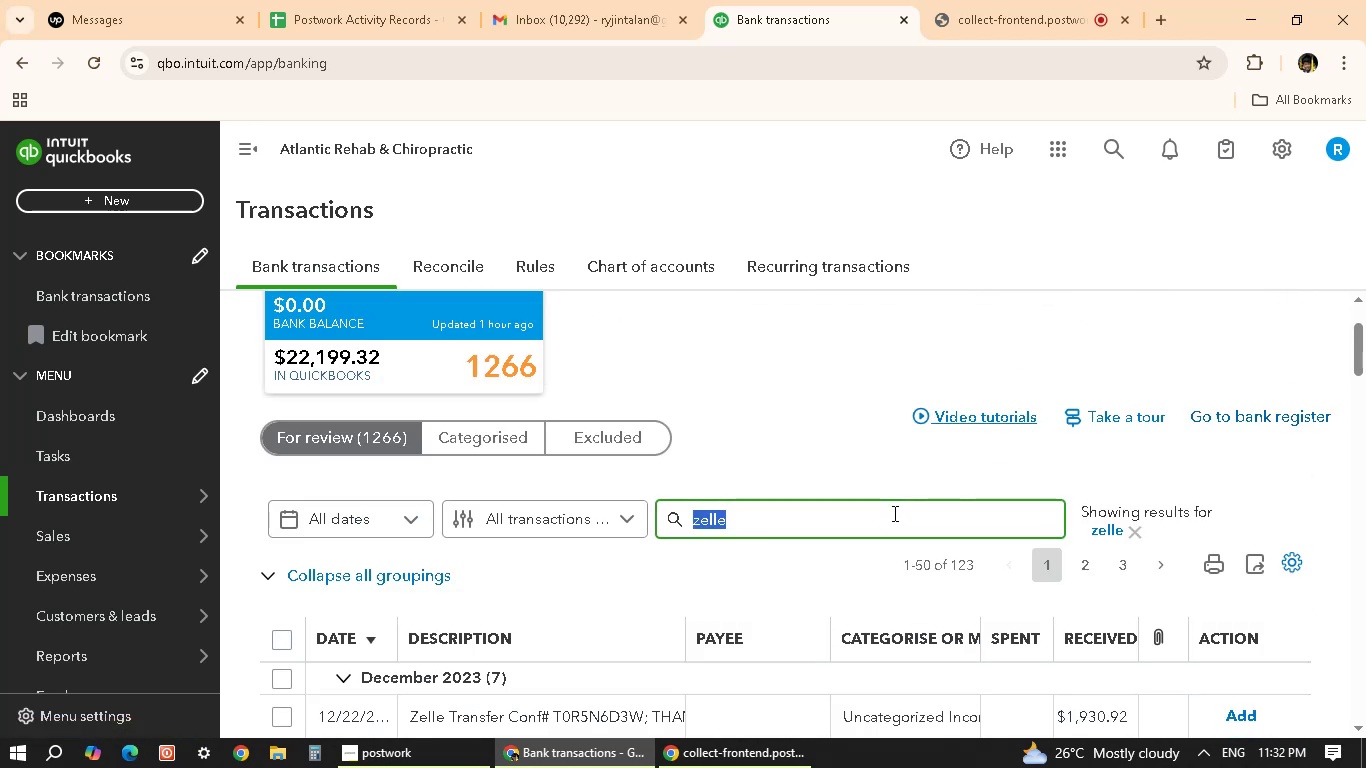 
key(Control+V)
 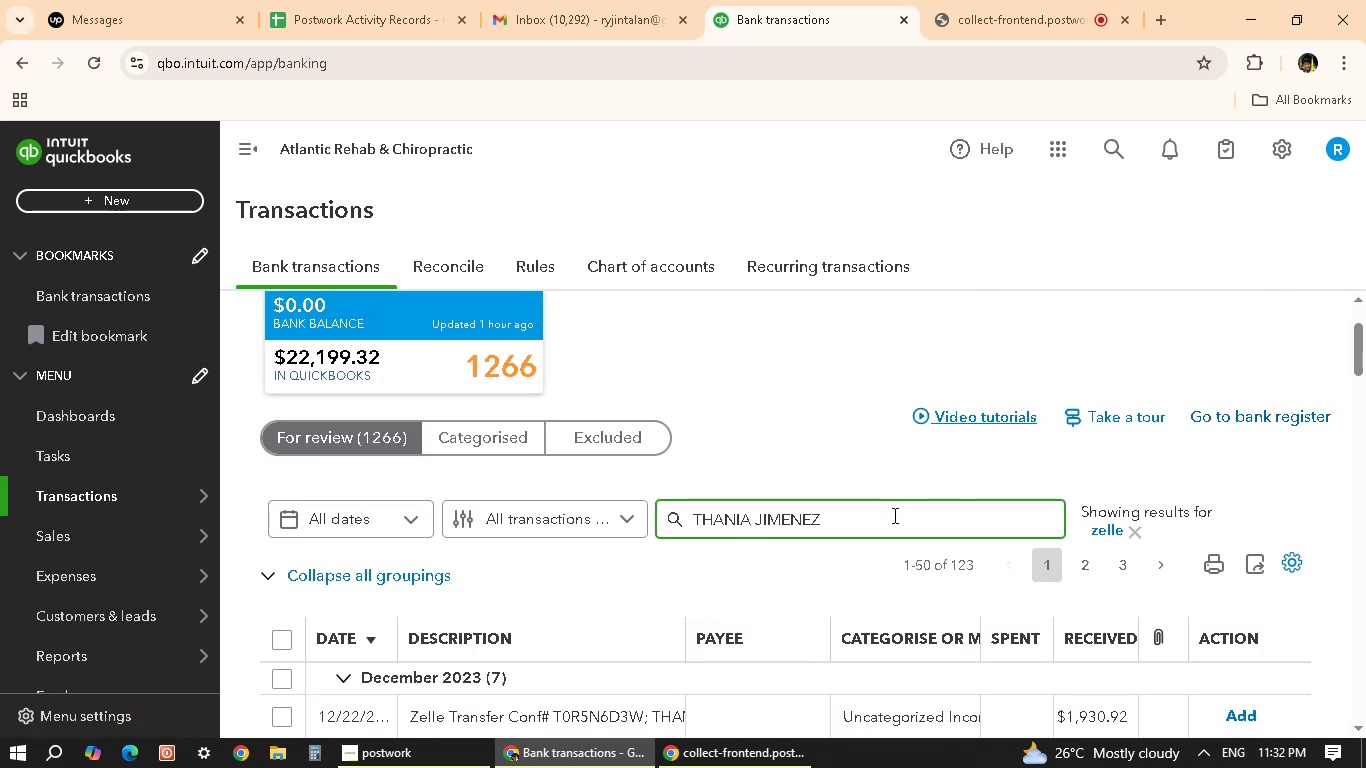 
key(Enter)
 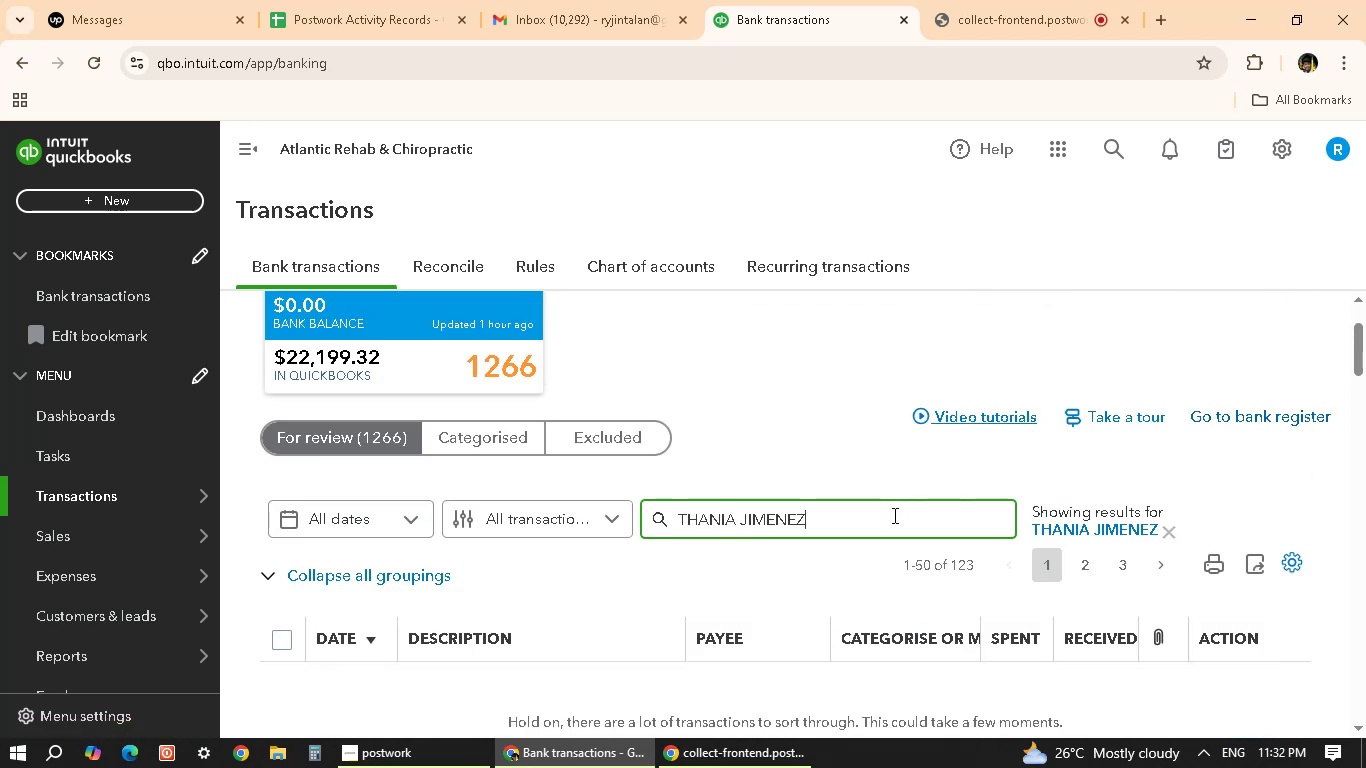 
scroll: coordinate [820, 563], scroll_direction: down, amount: 5.0
 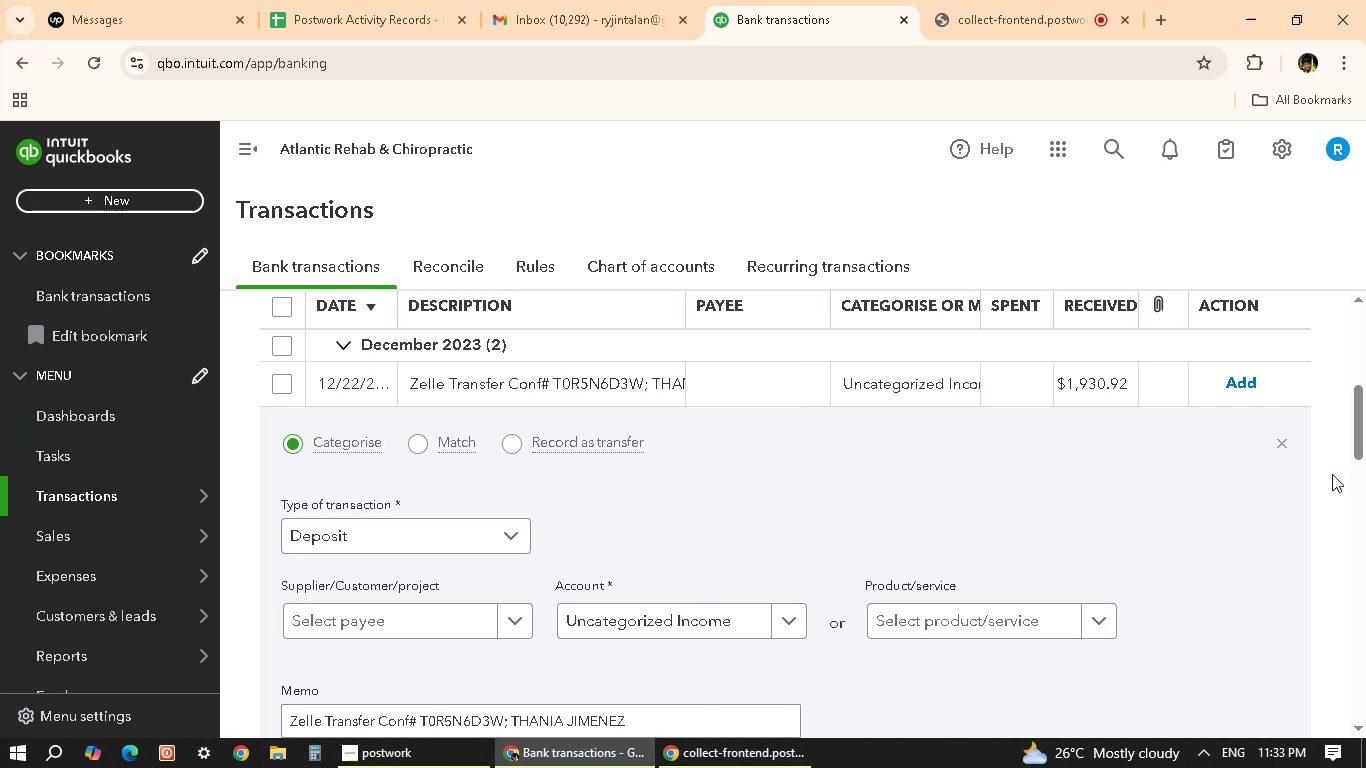 
left_click([1280, 447])
 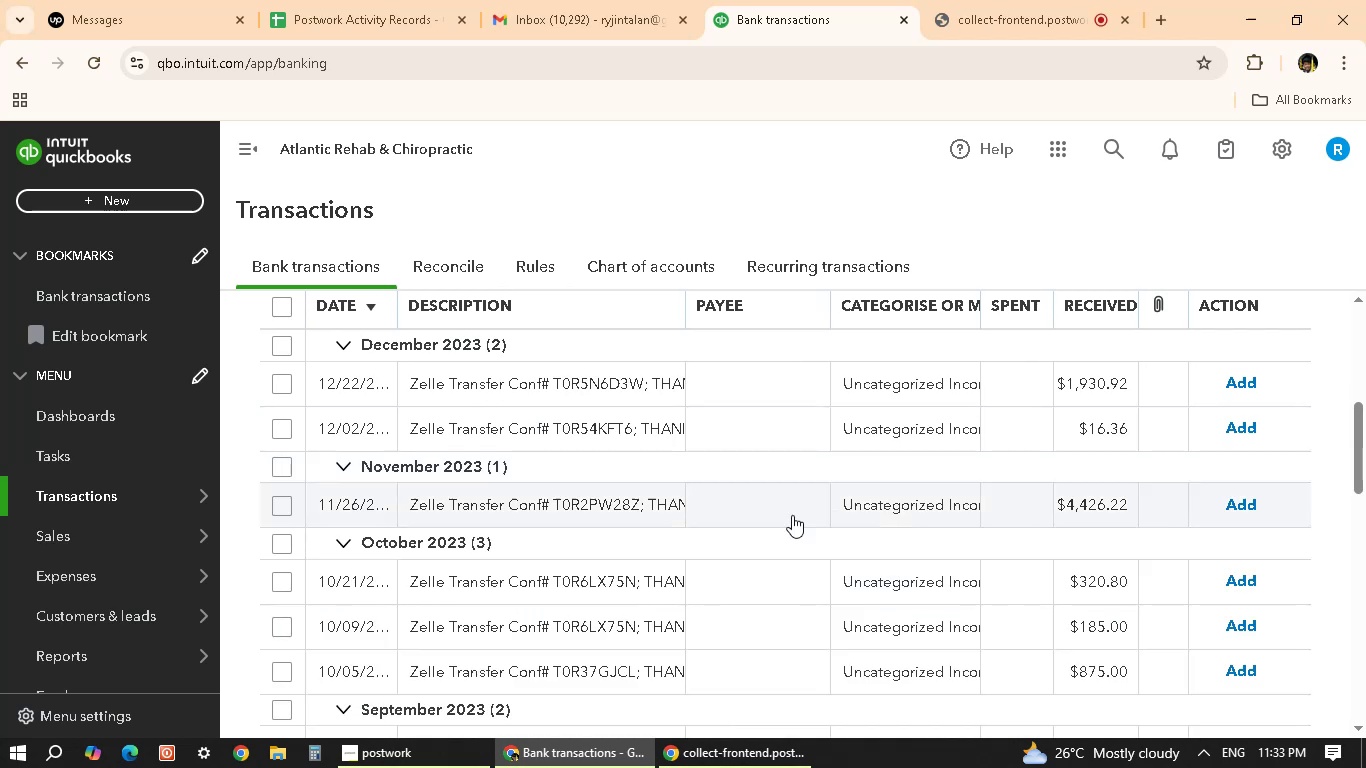 
scroll: coordinate [910, 602], scroll_direction: down, amount: 7.0
 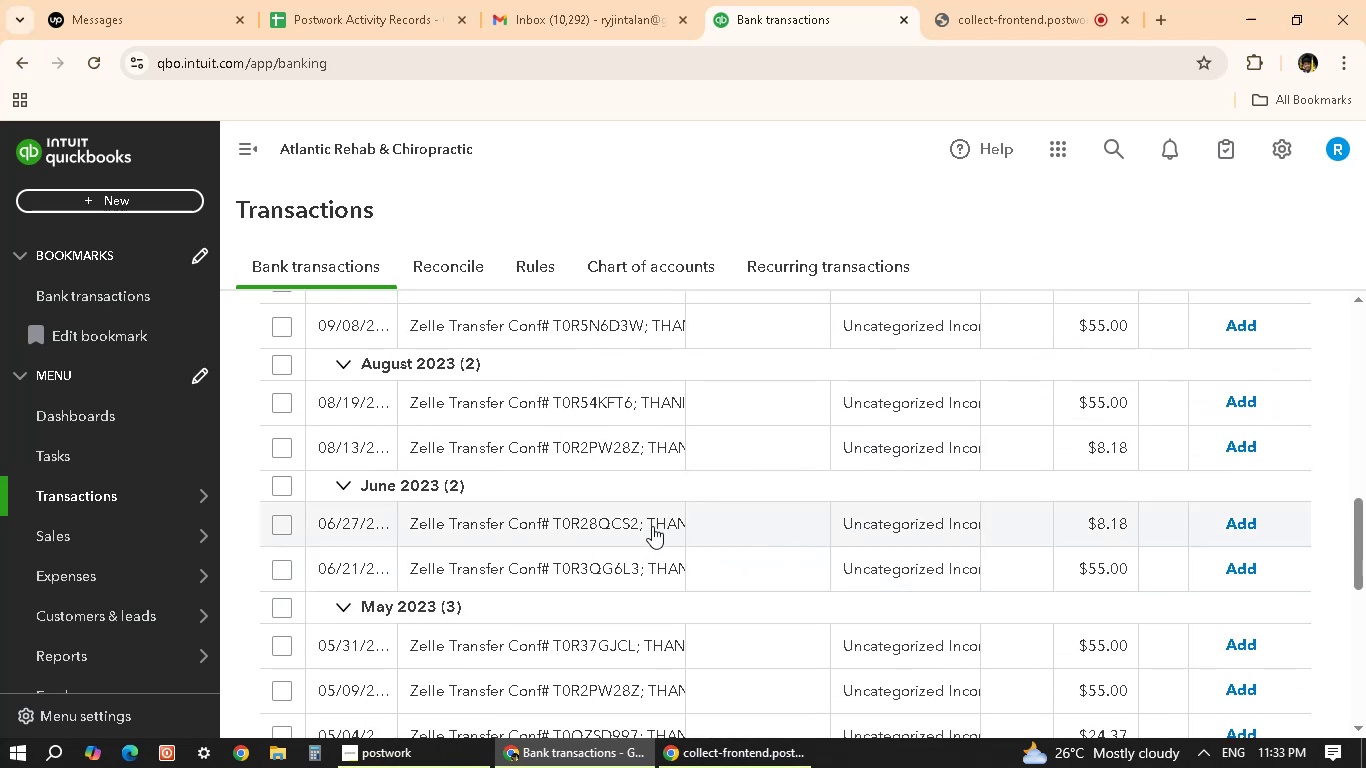 
left_click([652, 526])
 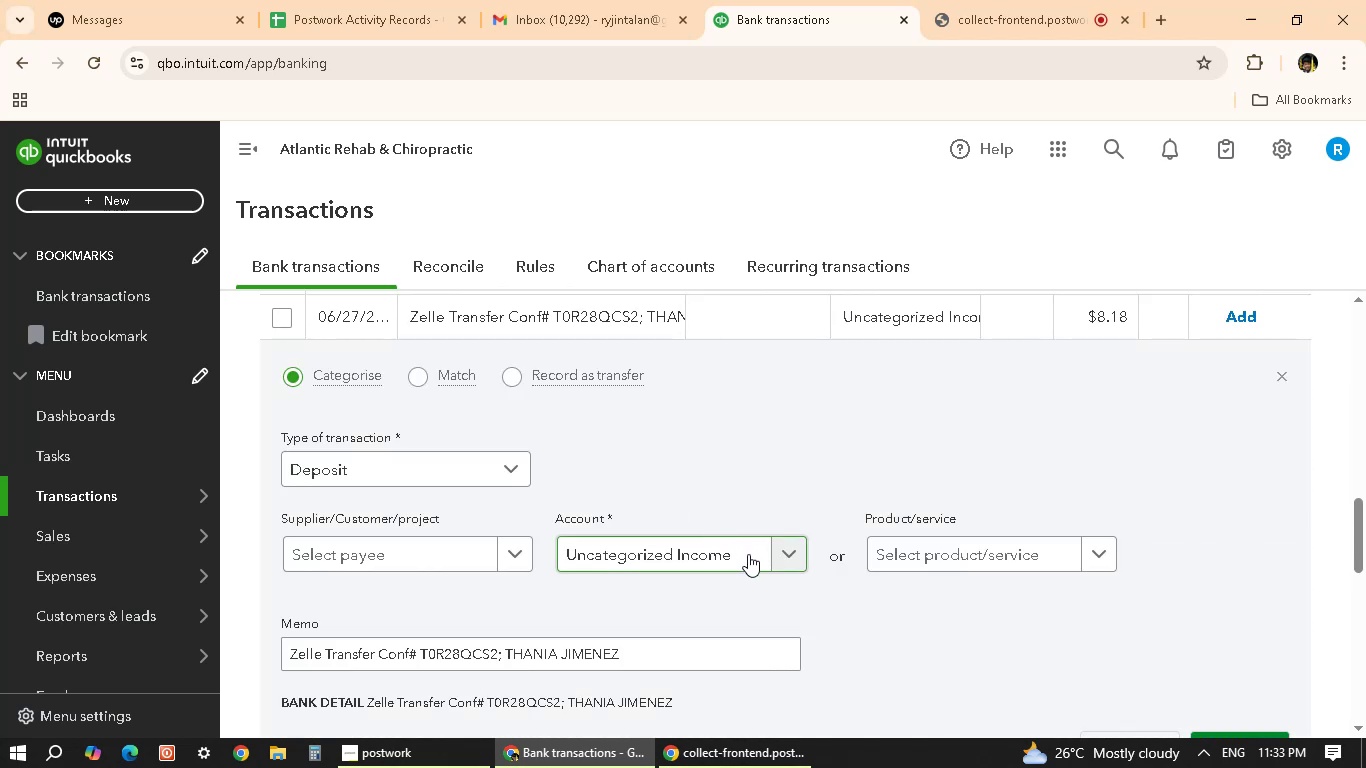 
scroll: coordinate [1004, 632], scroll_direction: down, amount: 2.0
 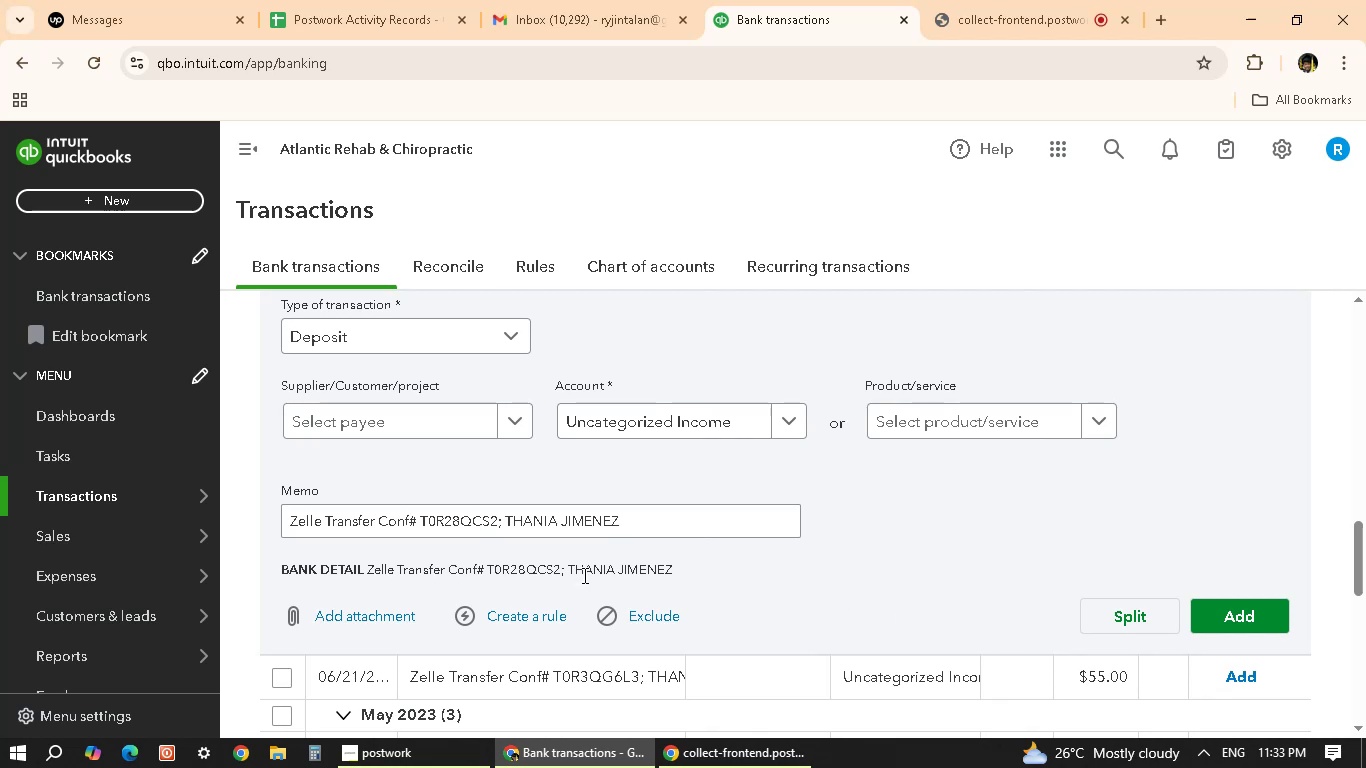 
wait(7.57)
 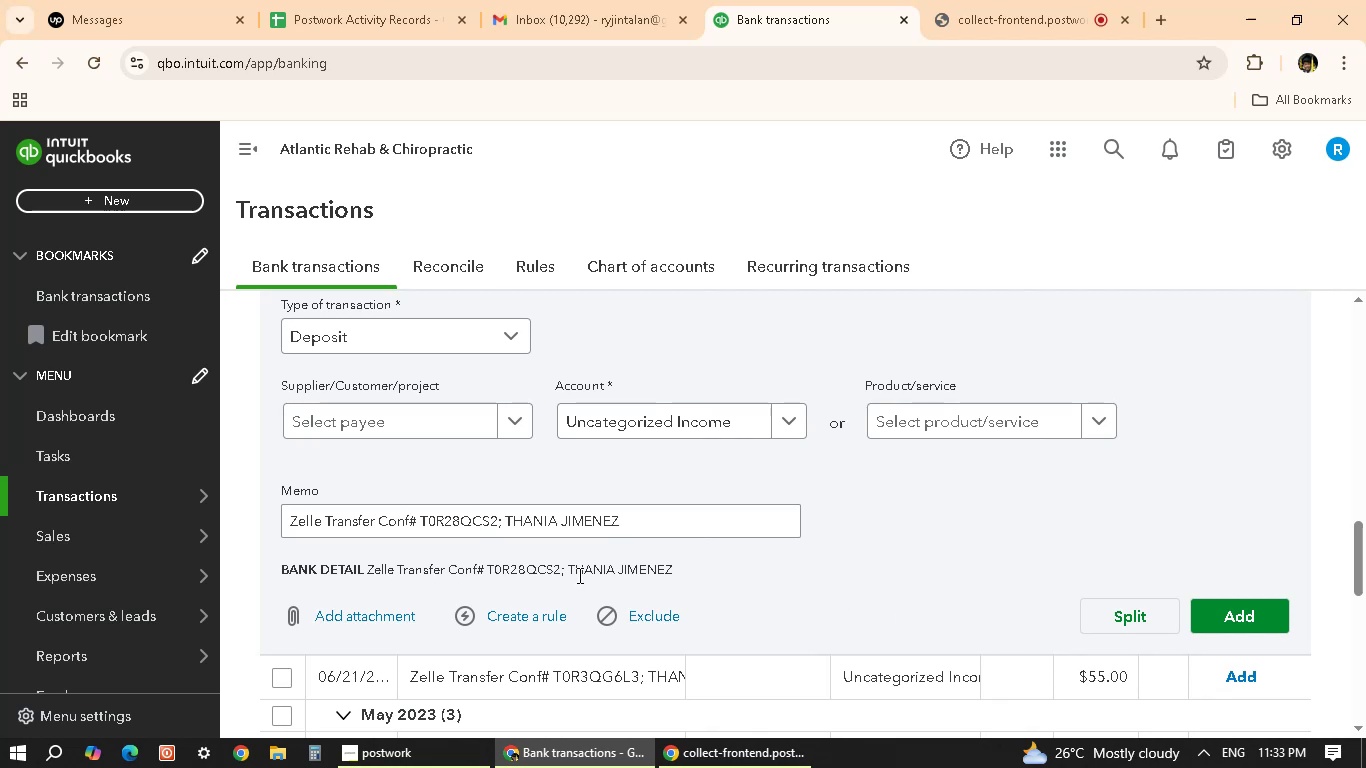 
scroll: coordinate [541, 591], scroll_direction: down, amount: 9.0
 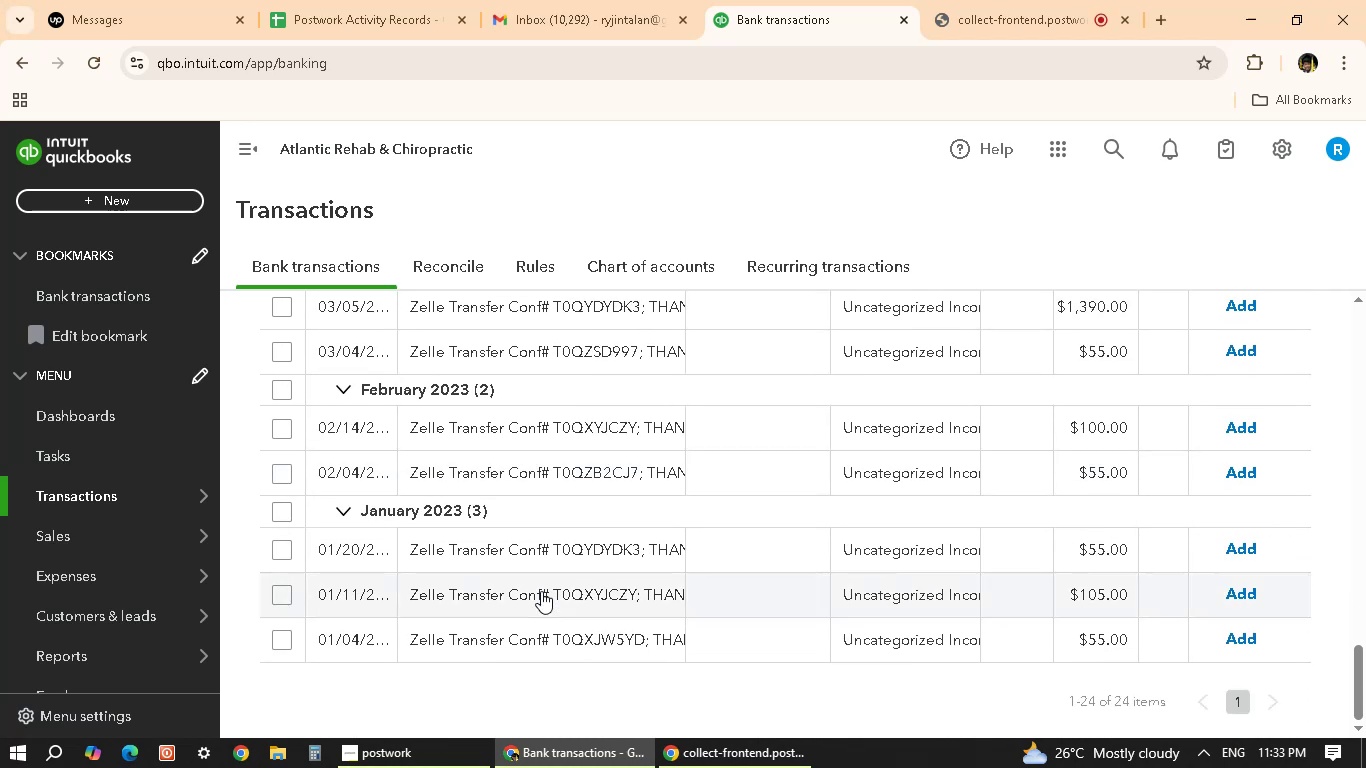 
scroll: coordinate [541, 591], scroll_direction: up, amount: 14.0
 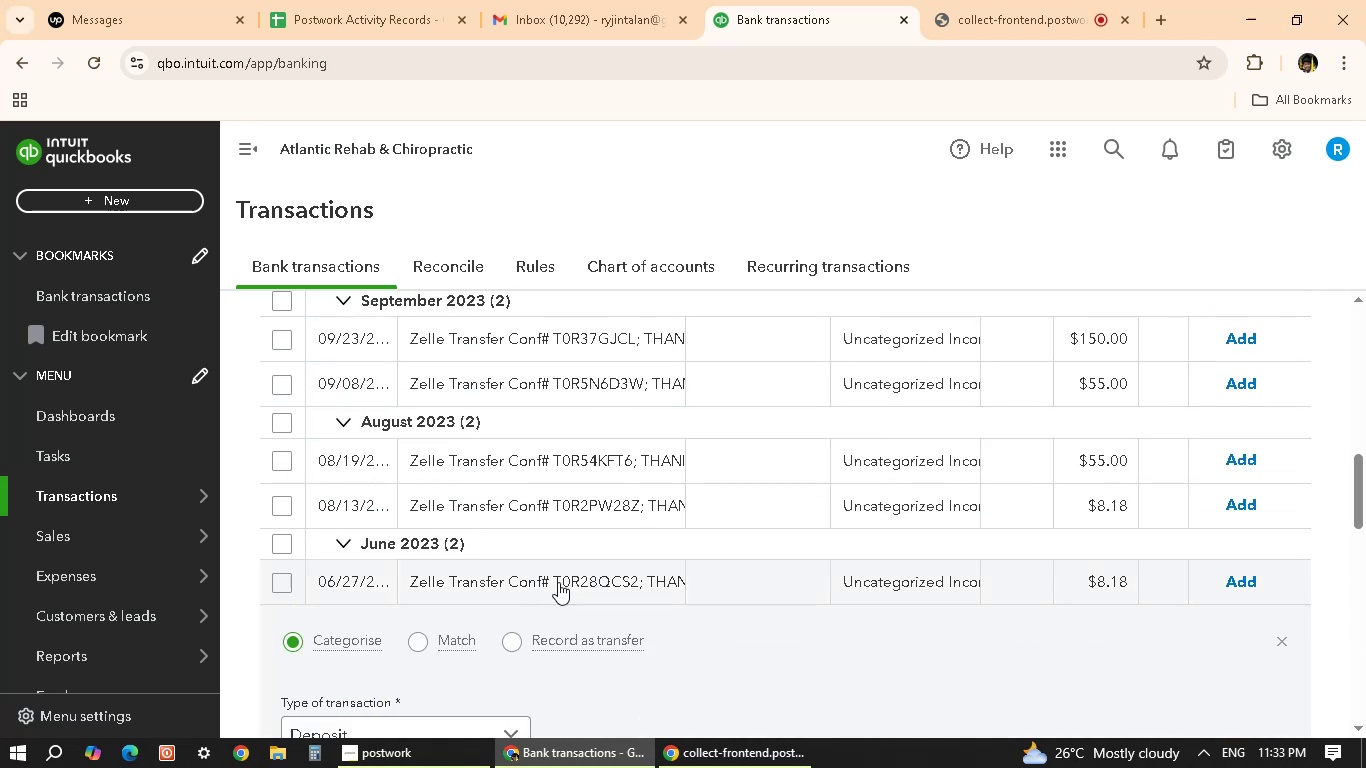 
left_click([641, 501])
 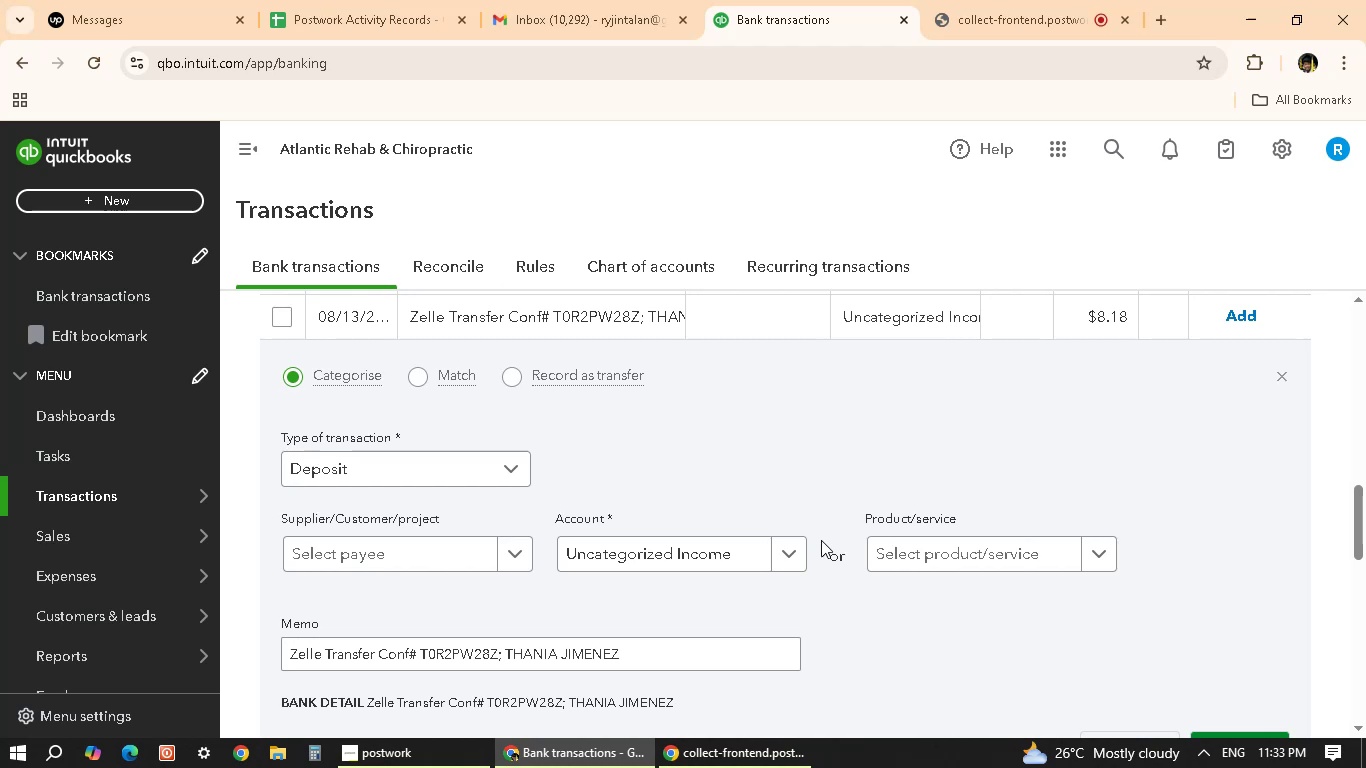 
scroll: coordinate [828, 564], scroll_direction: down, amount: 1.0
 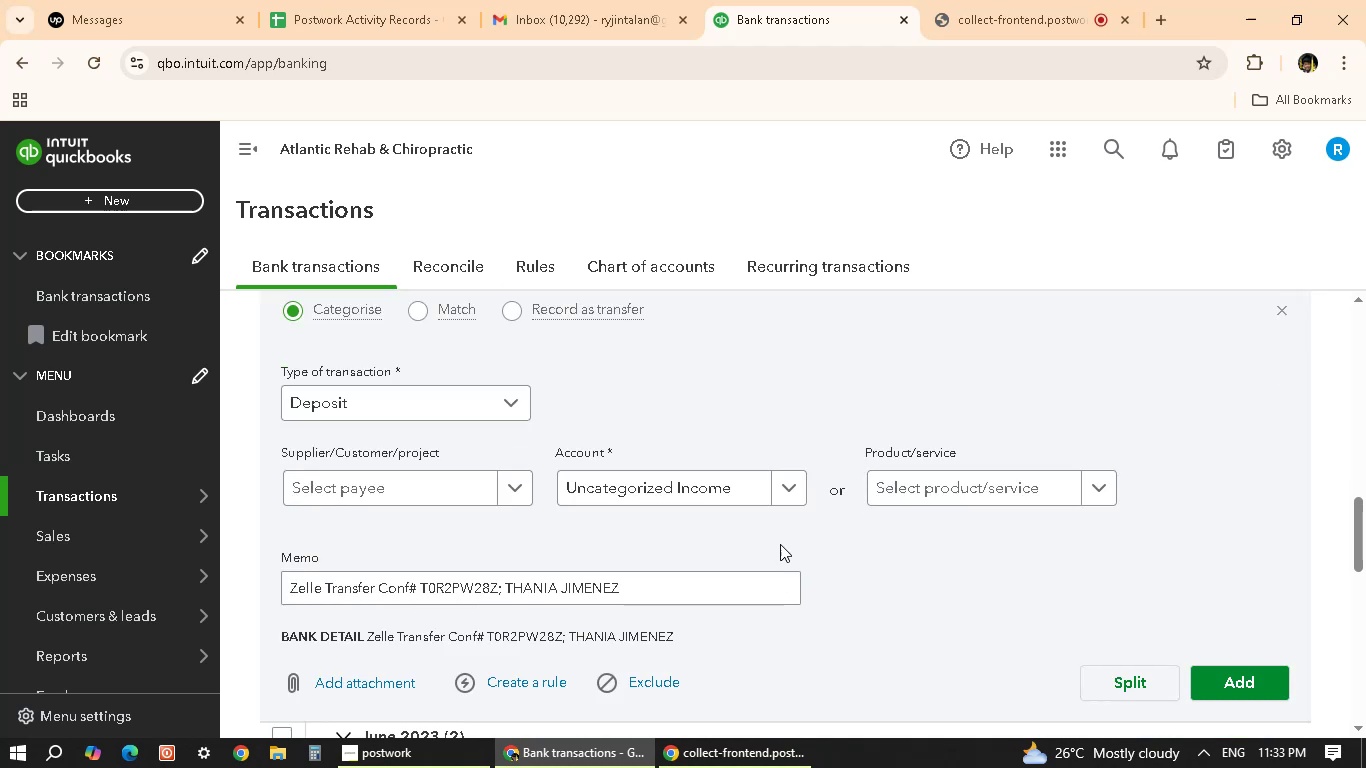 
scroll: coordinate [792, 457], scroll_direction: up, amount: 18.0
 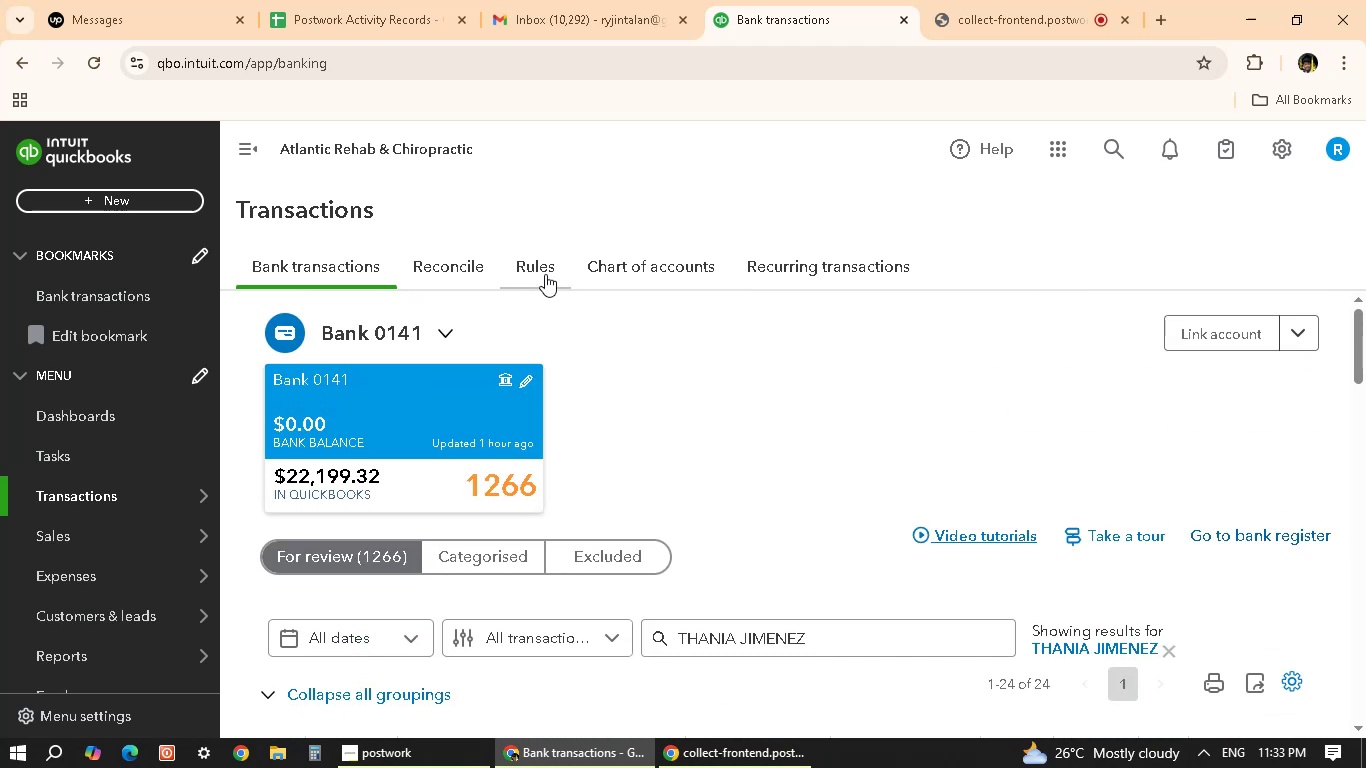 
left_click([544, 266])
 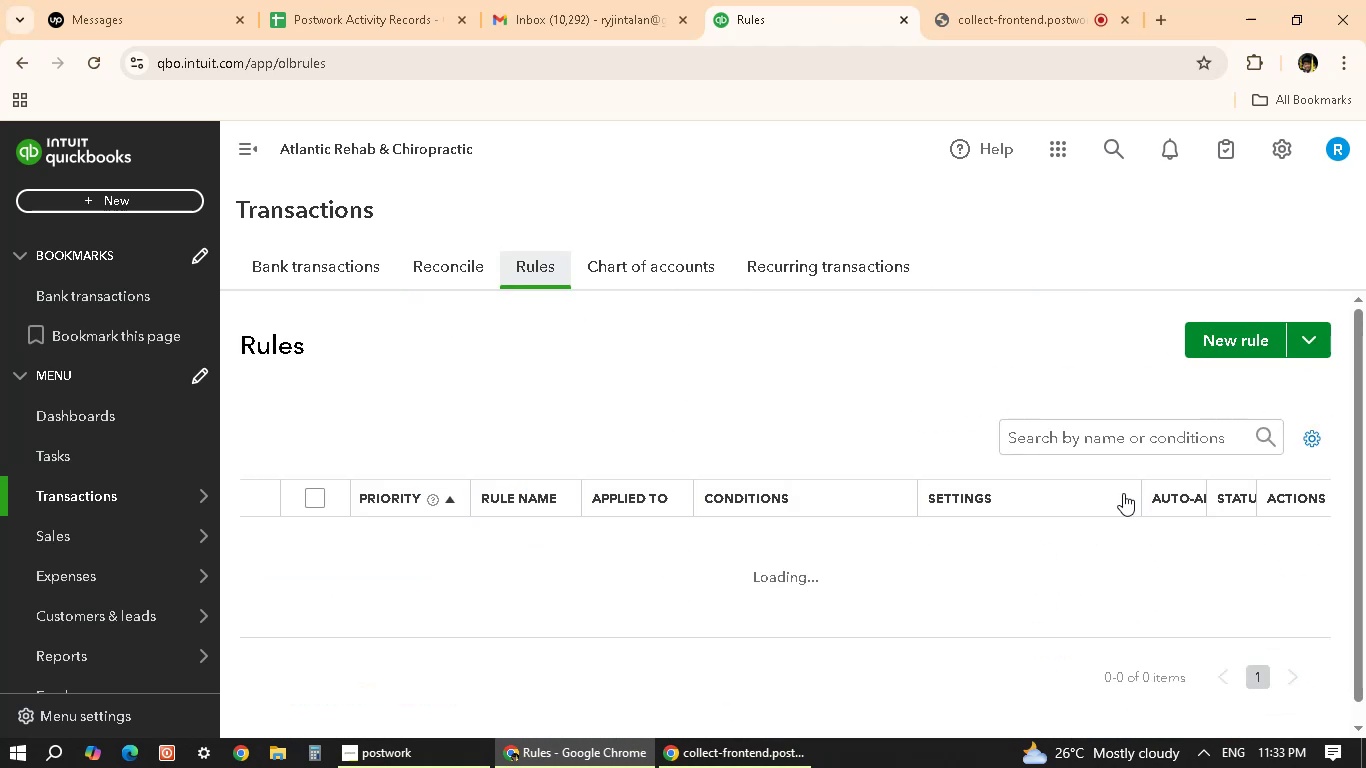 
scroll: coordinate [1014, 486], scroll_direction: down, amount: 2.0
 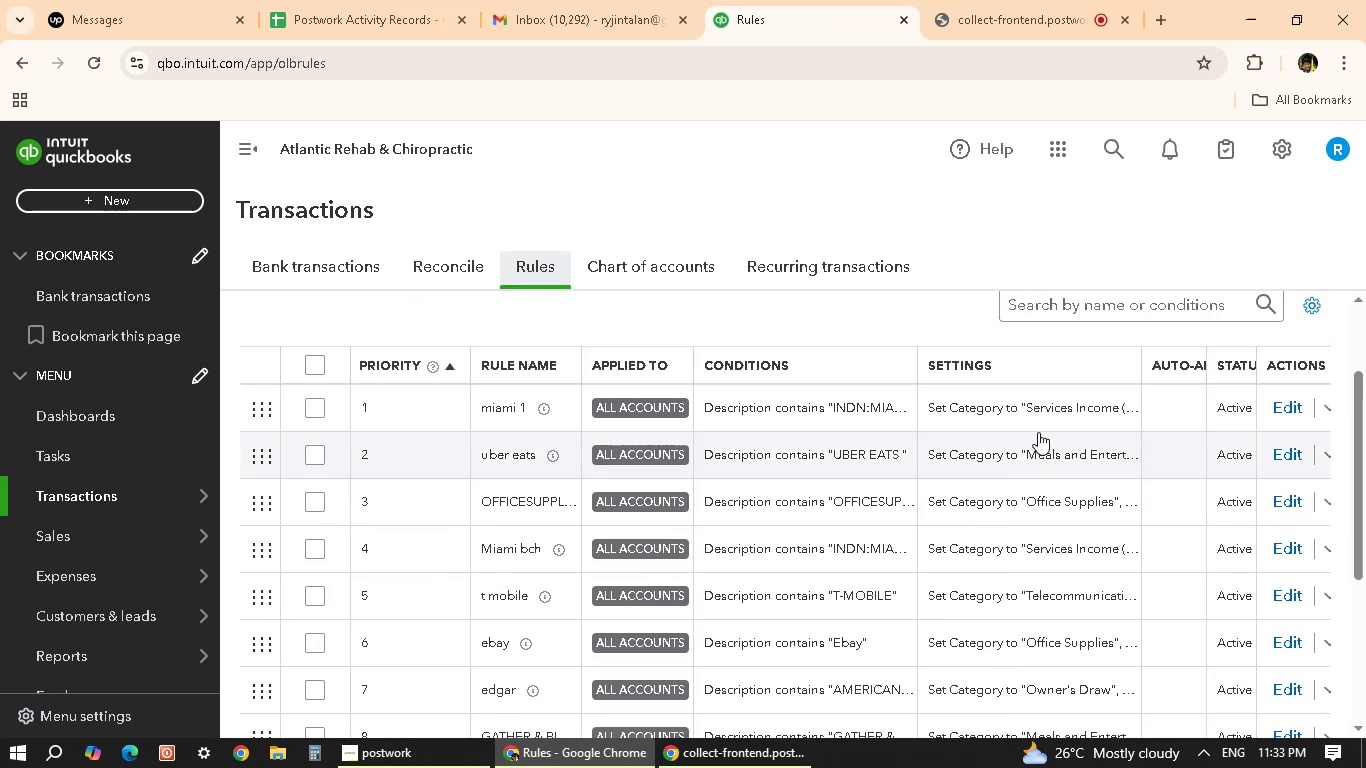 
scroll: coordinate [1174, 383], scroll_direction: up, amount: 2.0
 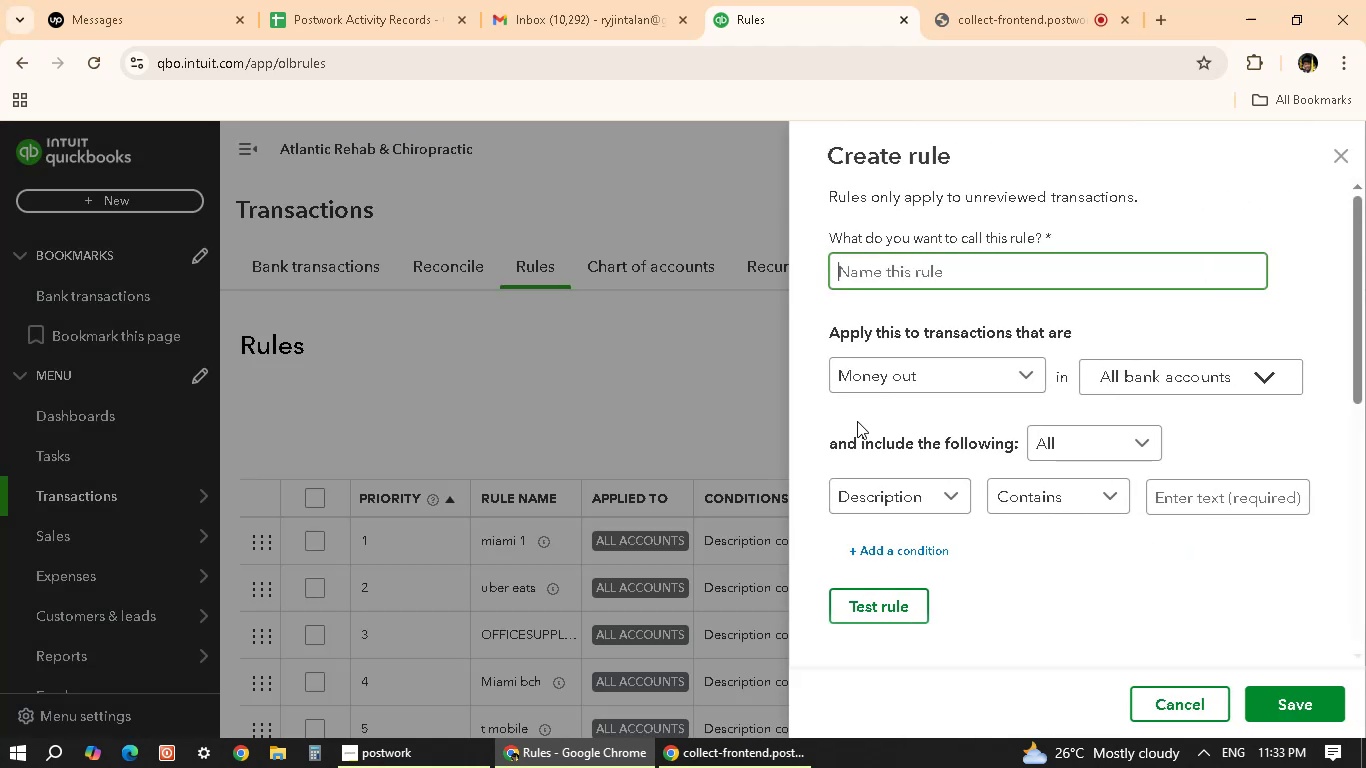 
key(Control+V)
 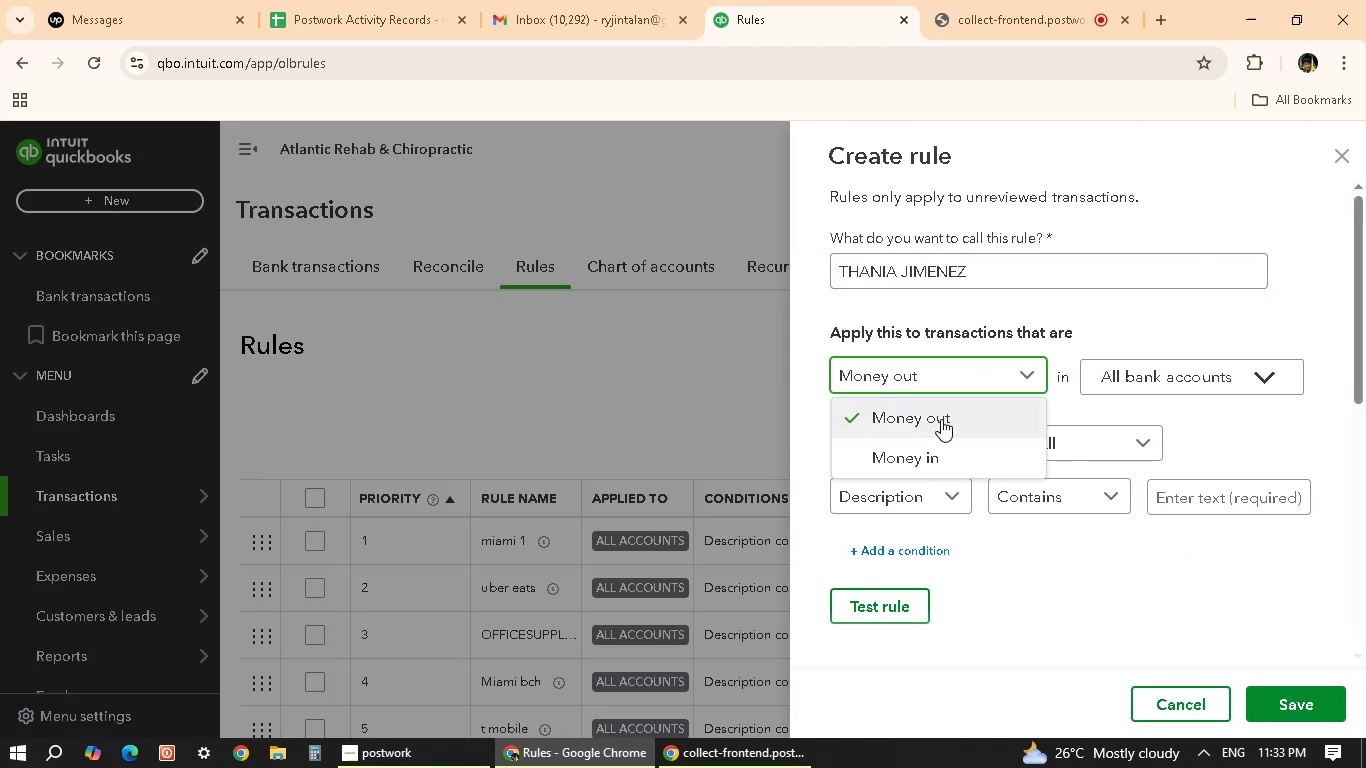 
left_click([933, 452])
 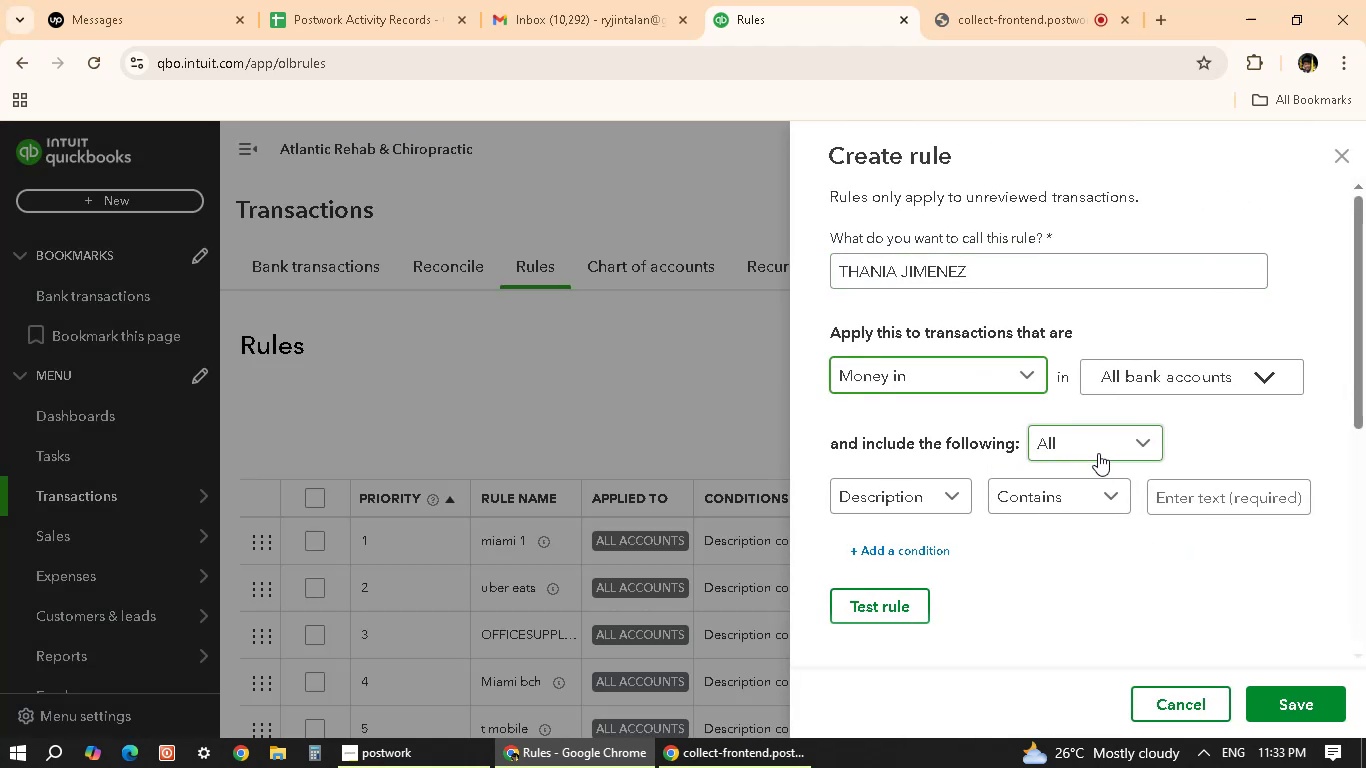 
left_click([1200, 502])
 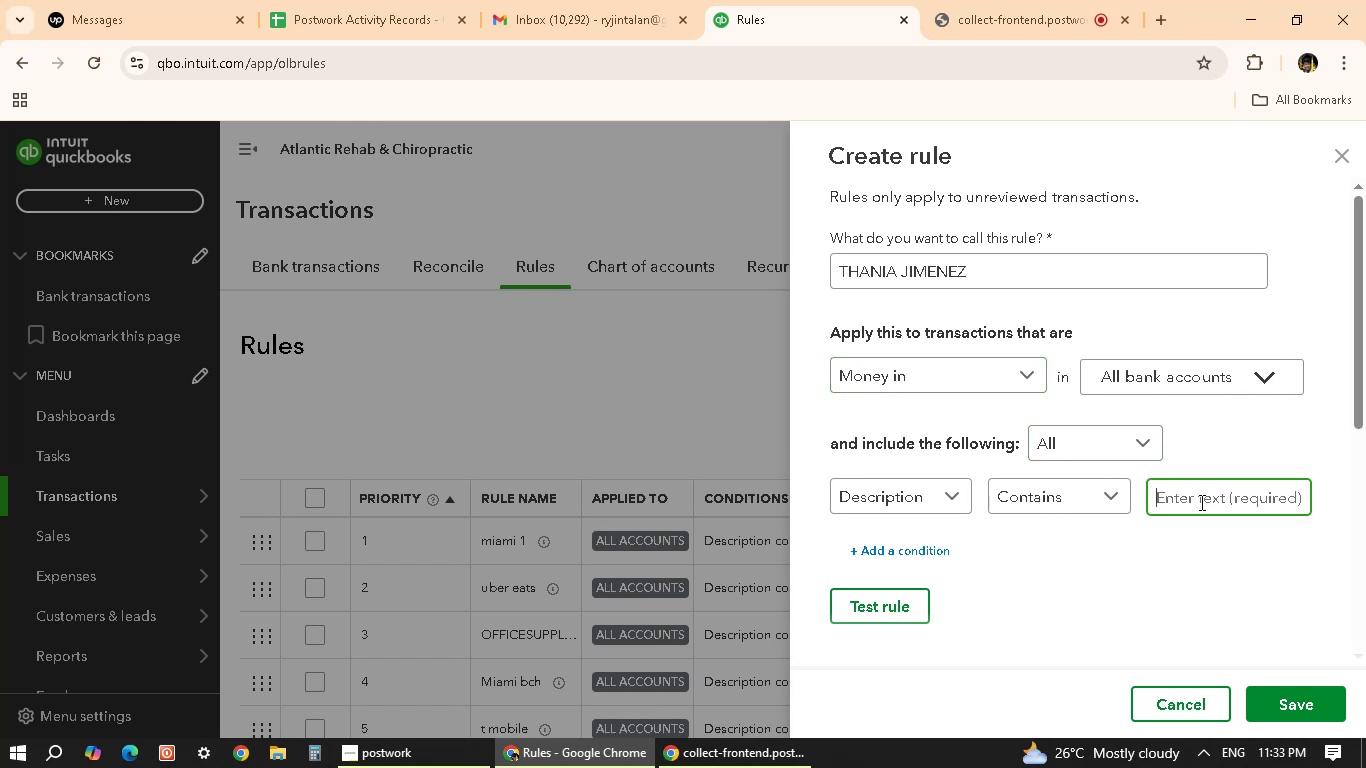 
key(Control+V)
 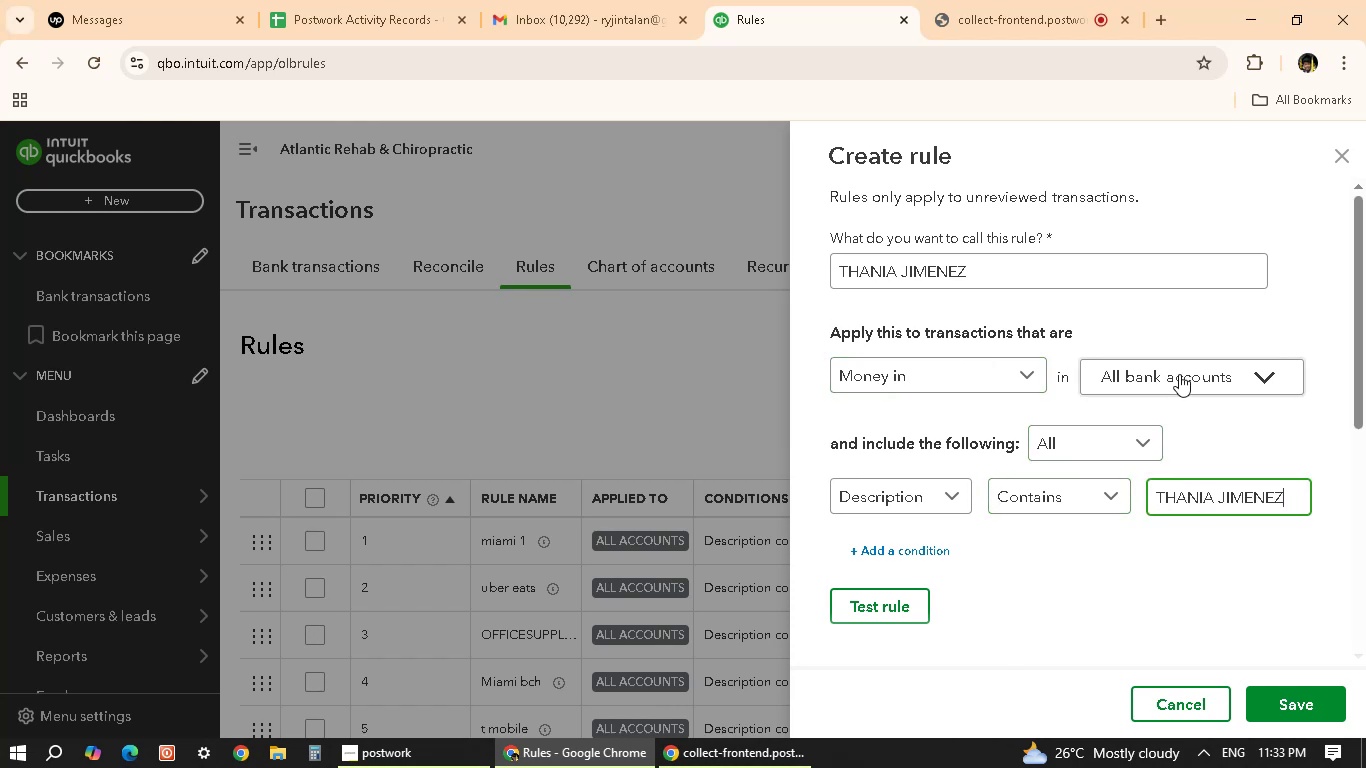 
scroll: coordinate [985, 553], scroll_direction: down, amount: 5.0
 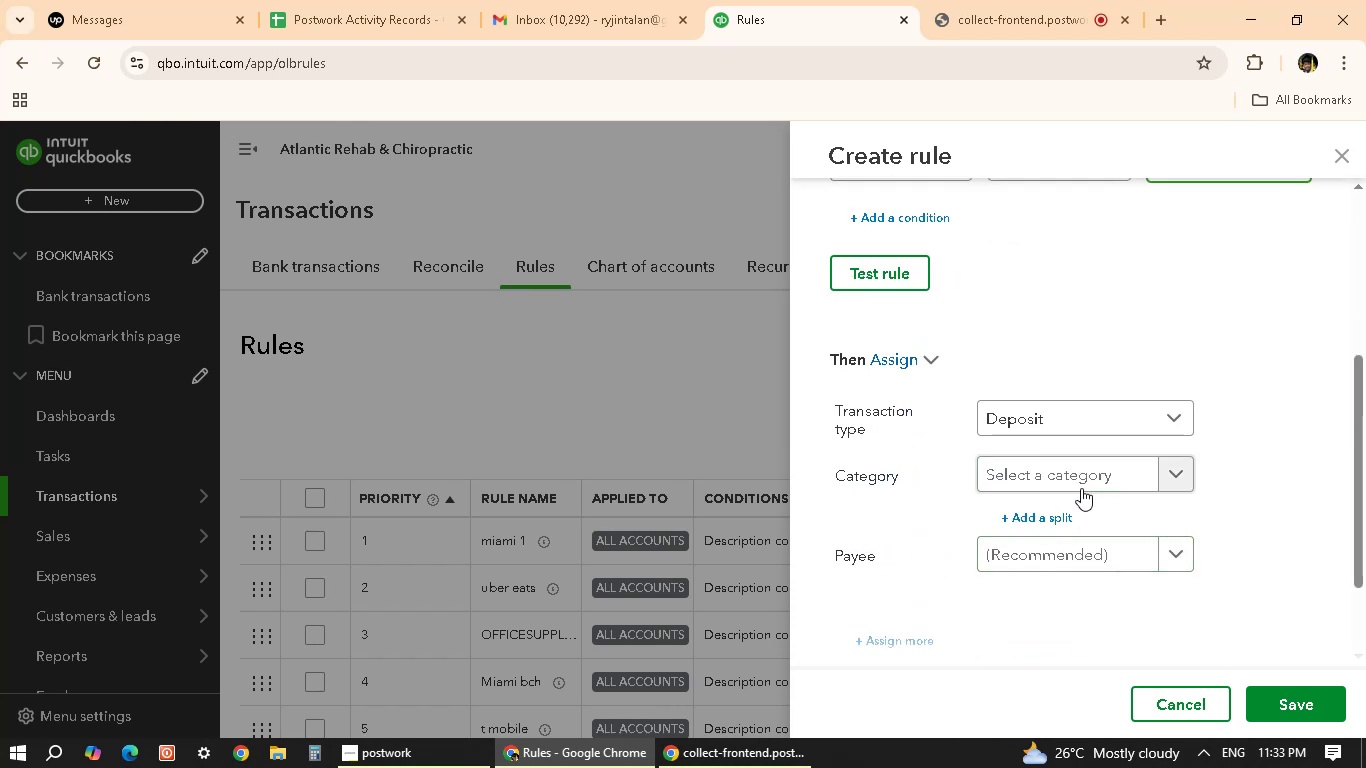 
left_click([1083, 486])
 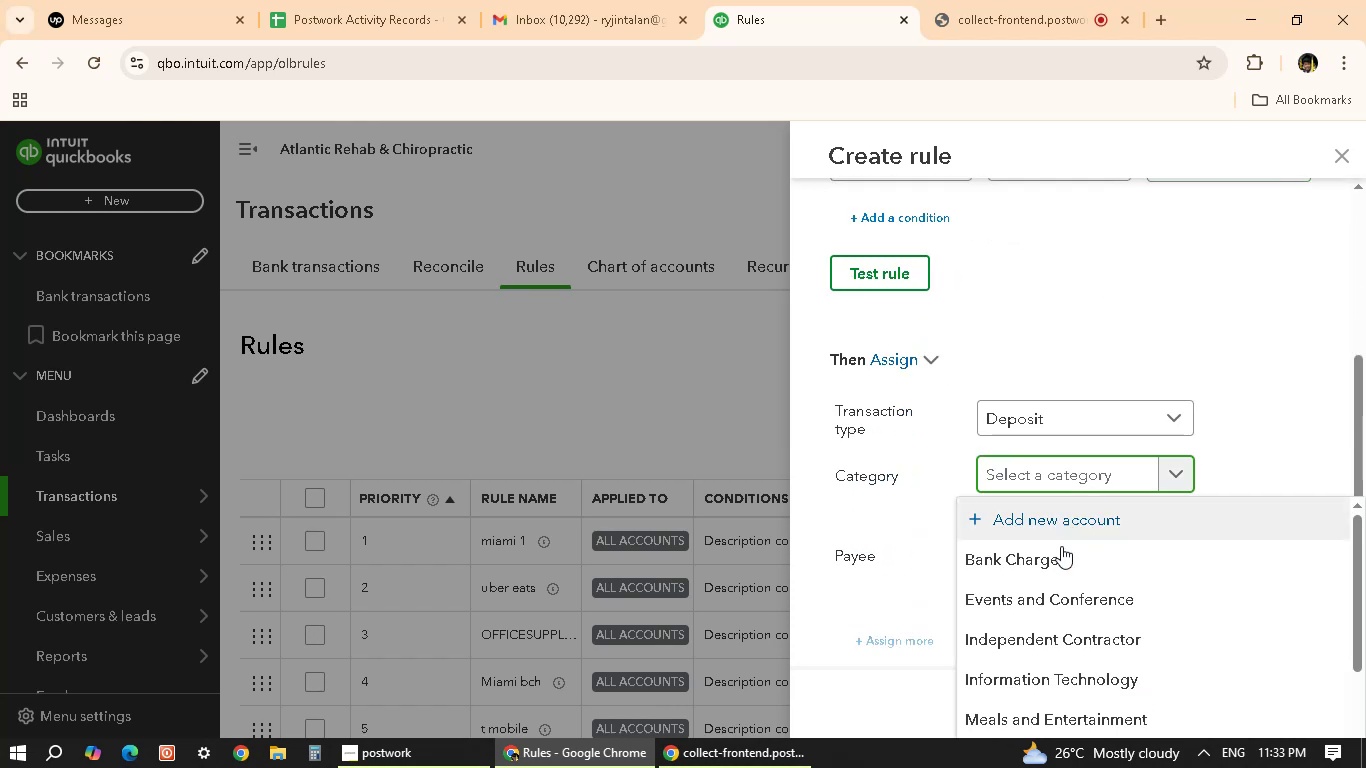 
scroll: coordinate [1057, 645], scroll_direction: down, amount: 6.0
 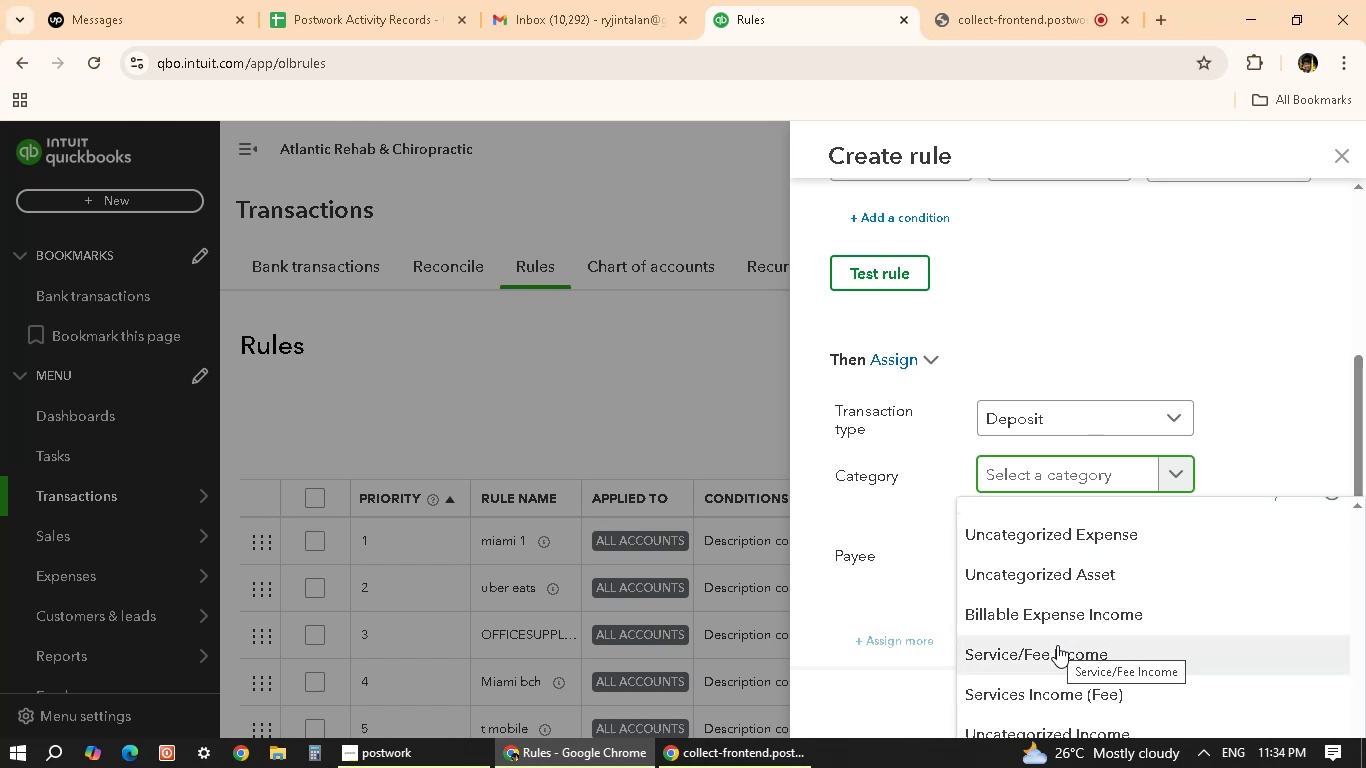 
left_click([1057, 645])
 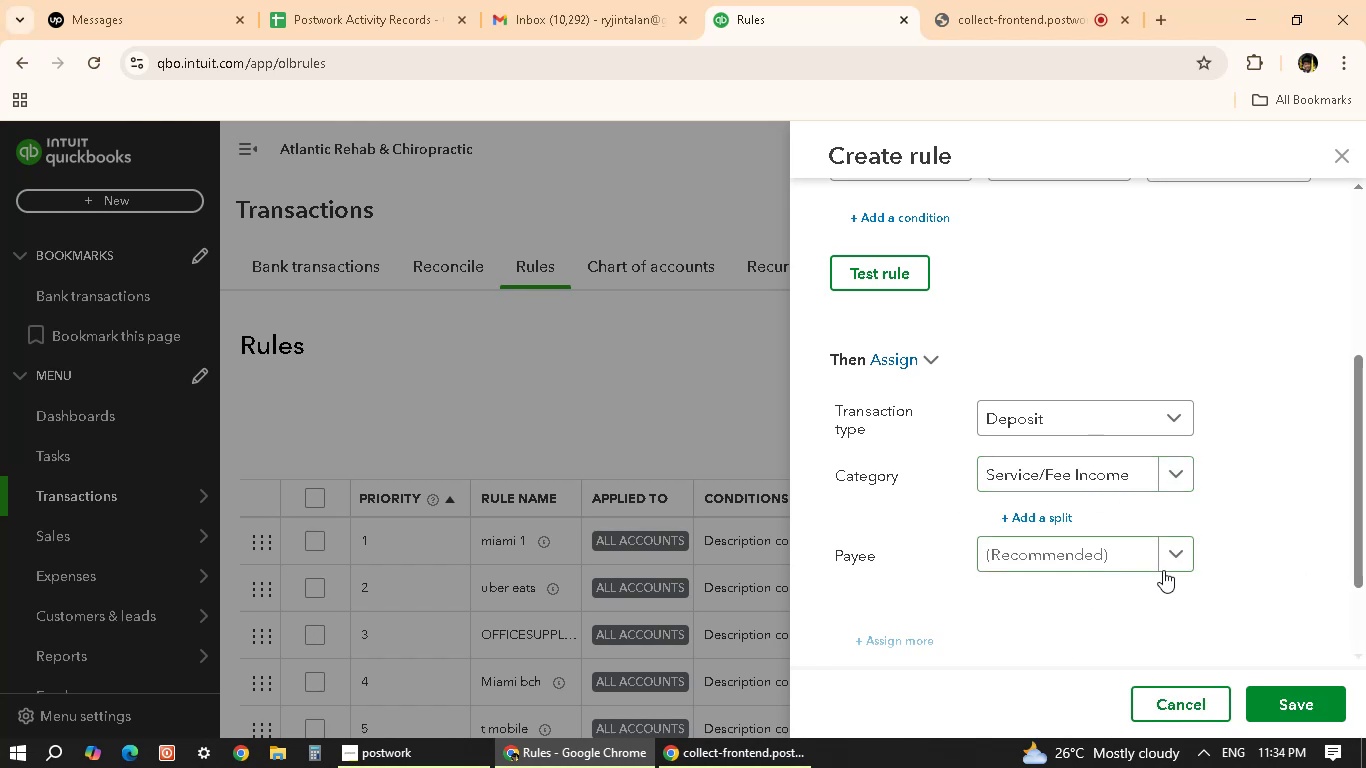 
left_click([1106, 568])
 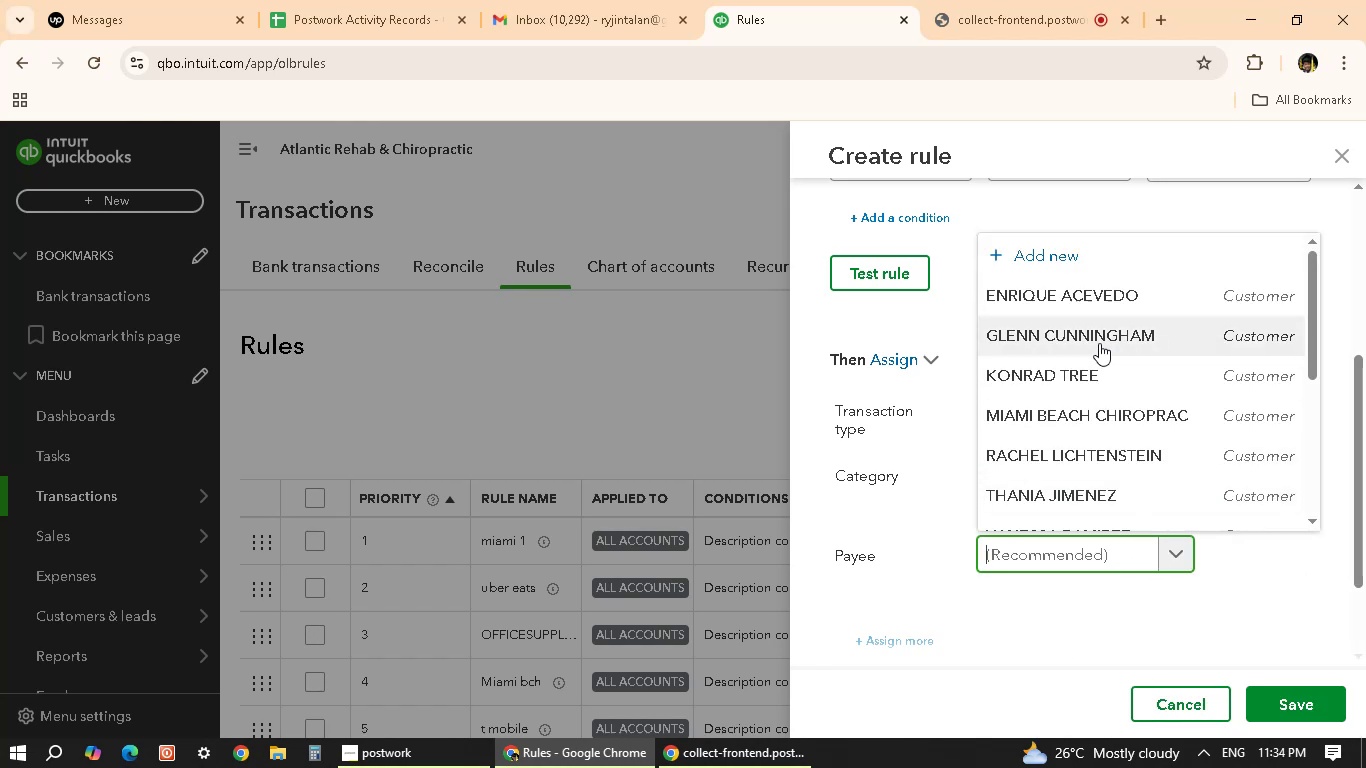 
key(Control+V)
 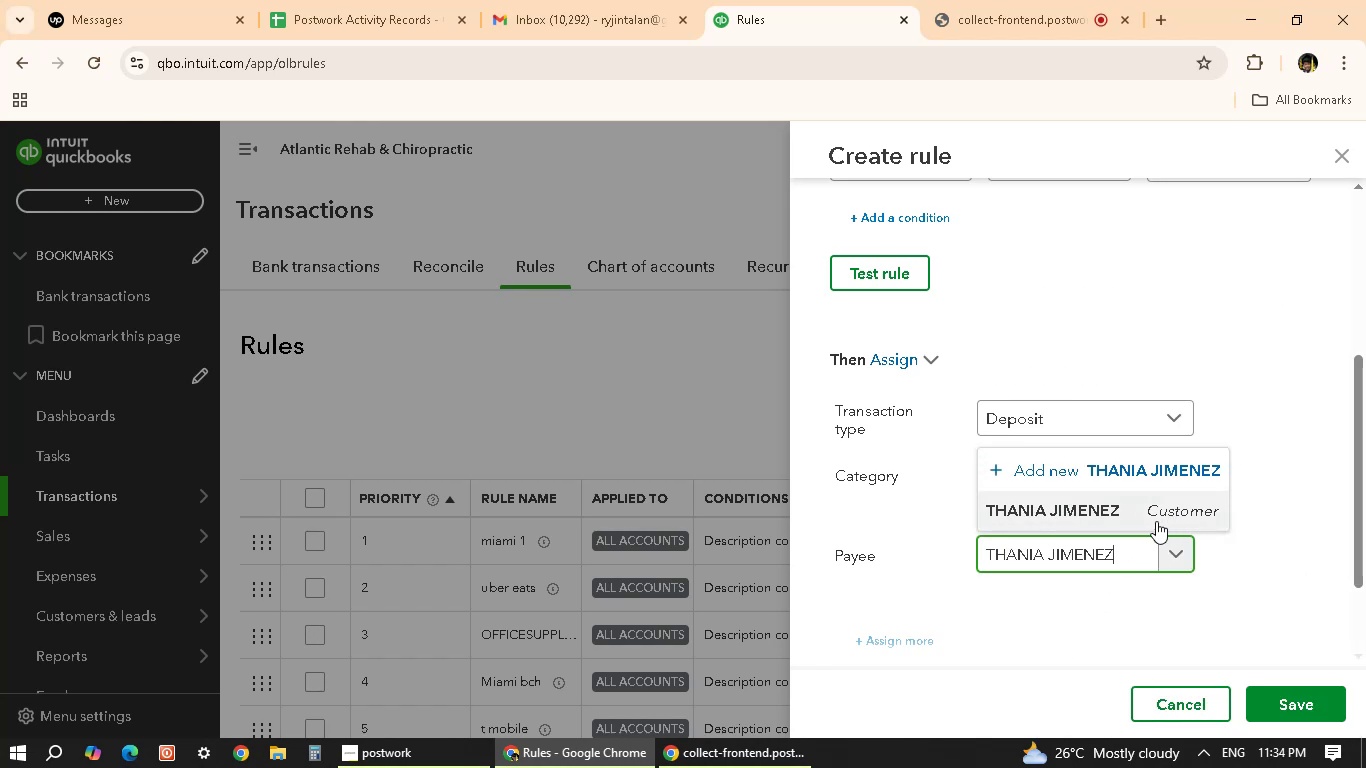 
left_click([1112, 515])
 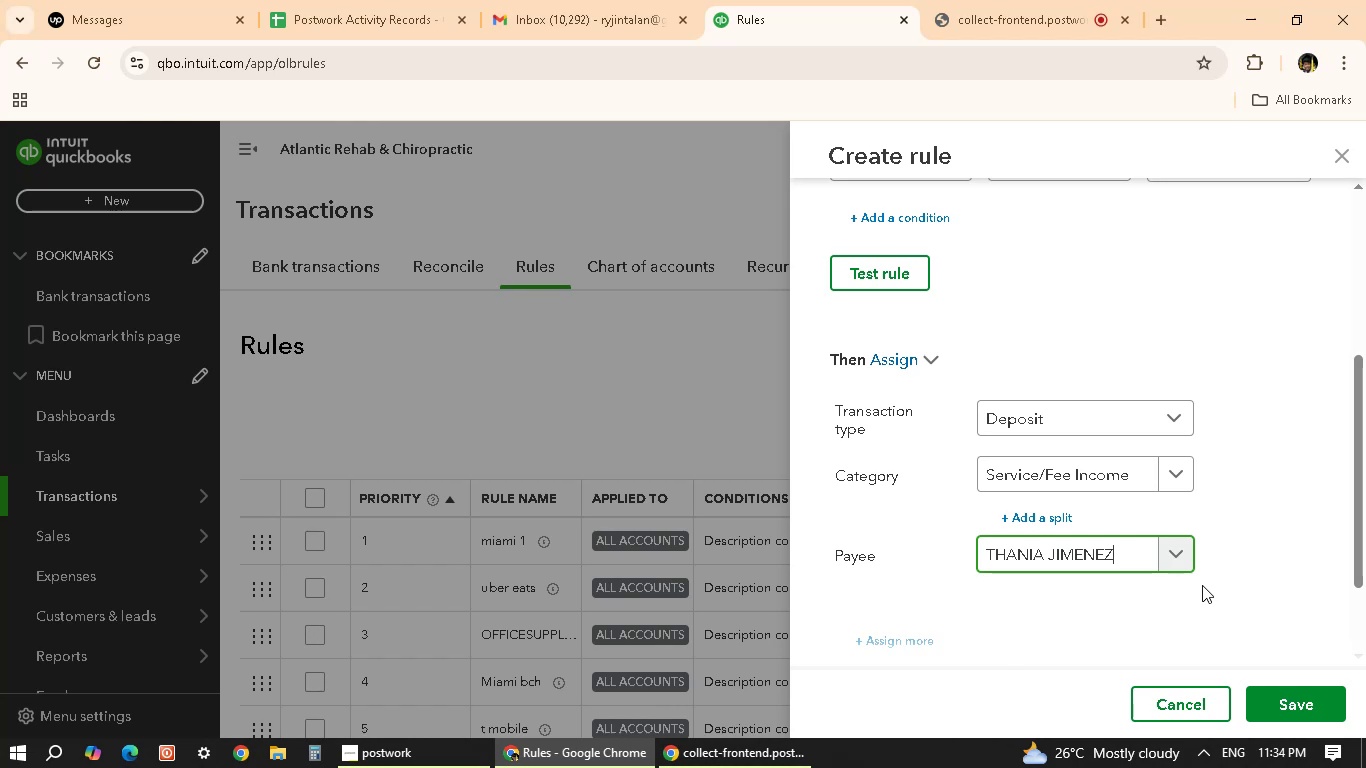 
scroll: coordinate [1203, 585], scroll_direction: down, amount: 1.0
 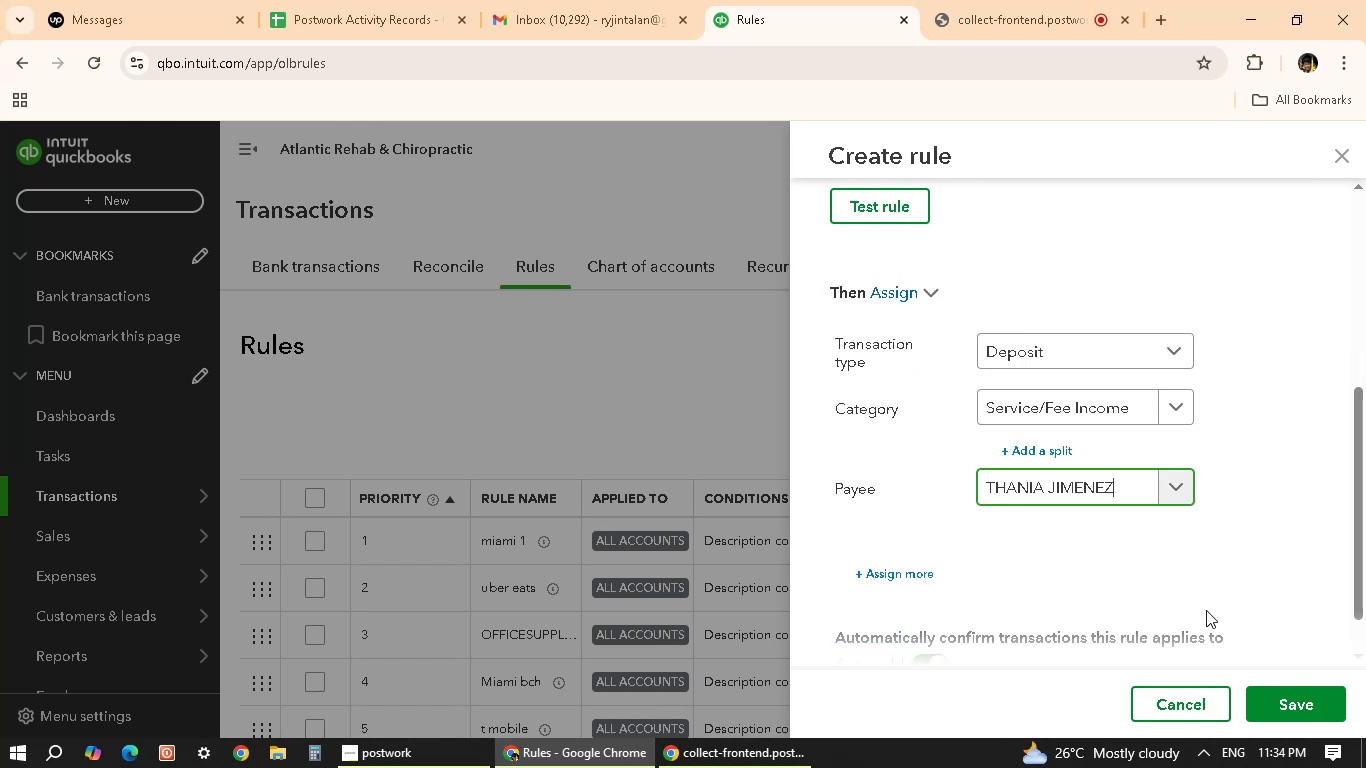 
scroll: coordinate [1206, 610], scroll_direction: up, amount: 3.0
 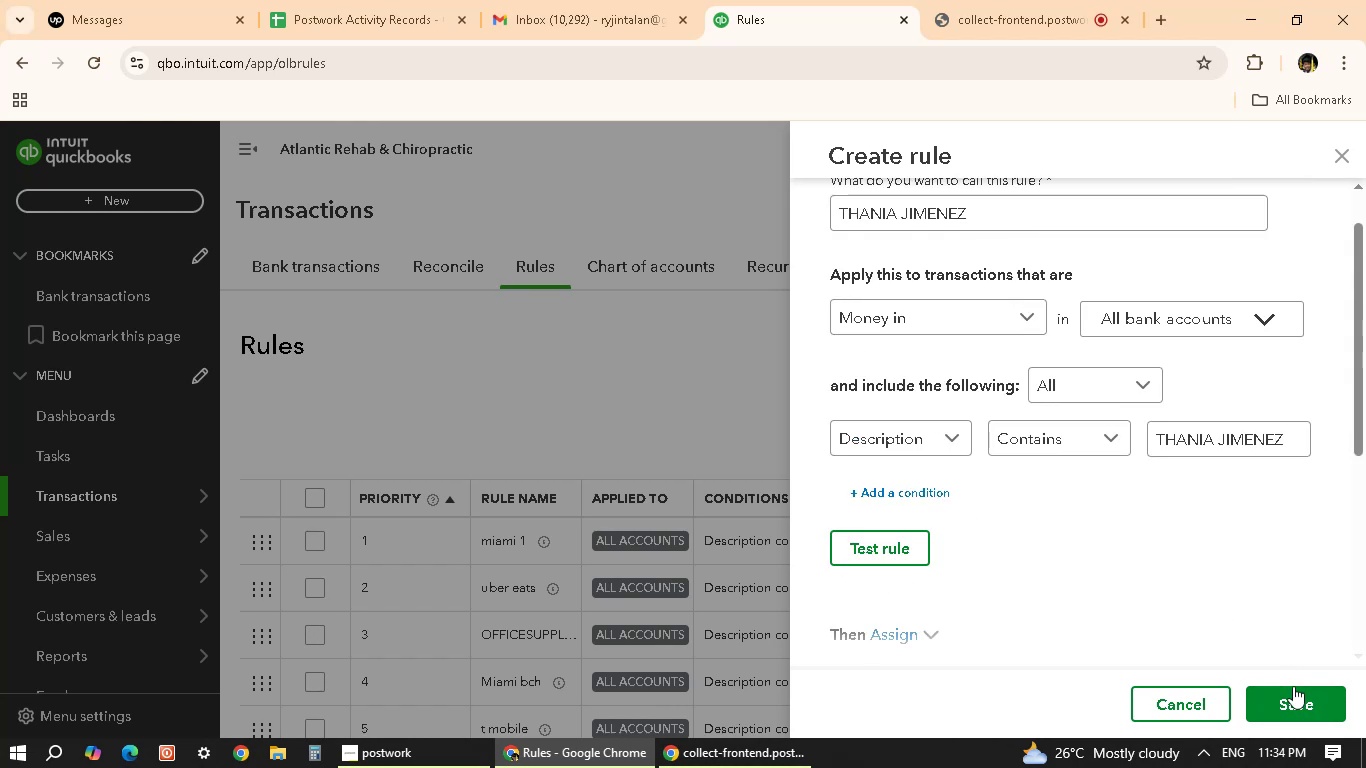 
left_click([1295, 709])
 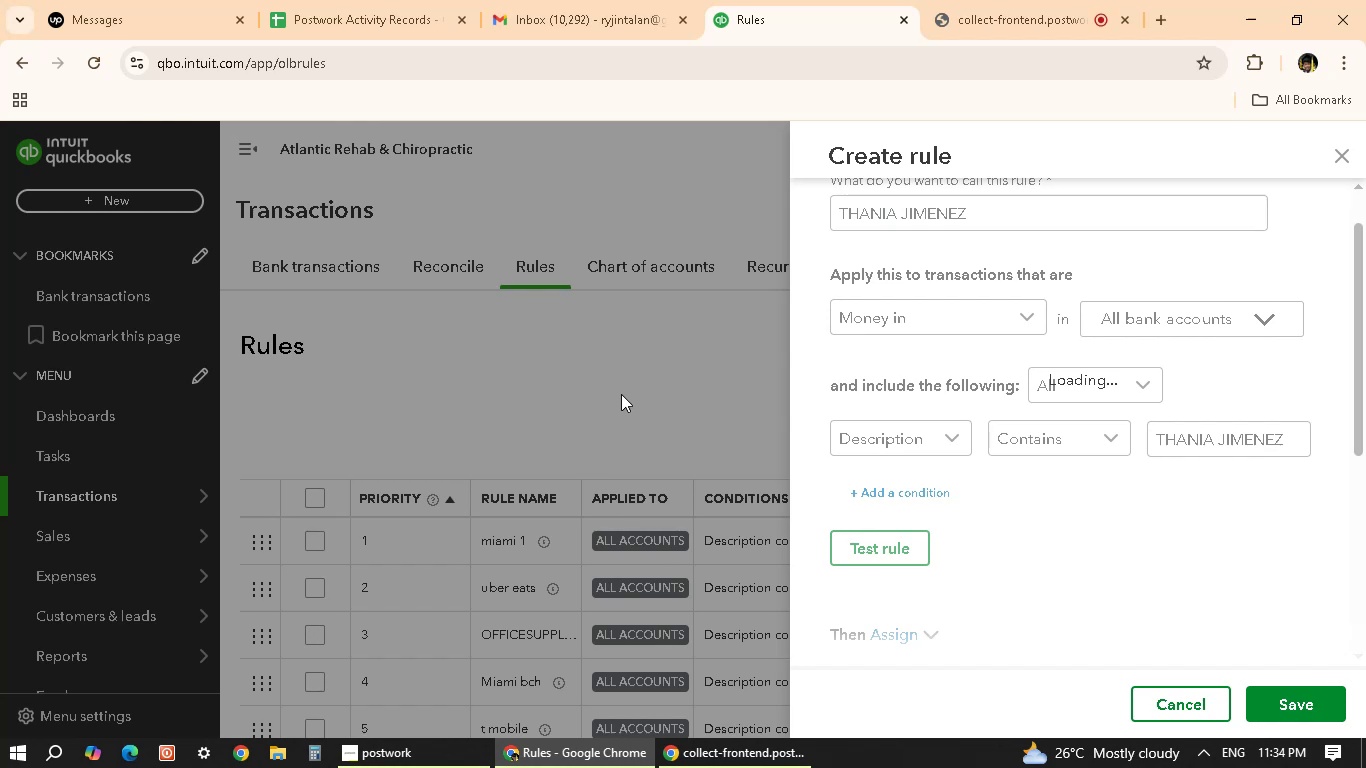 
wait(7.39)
 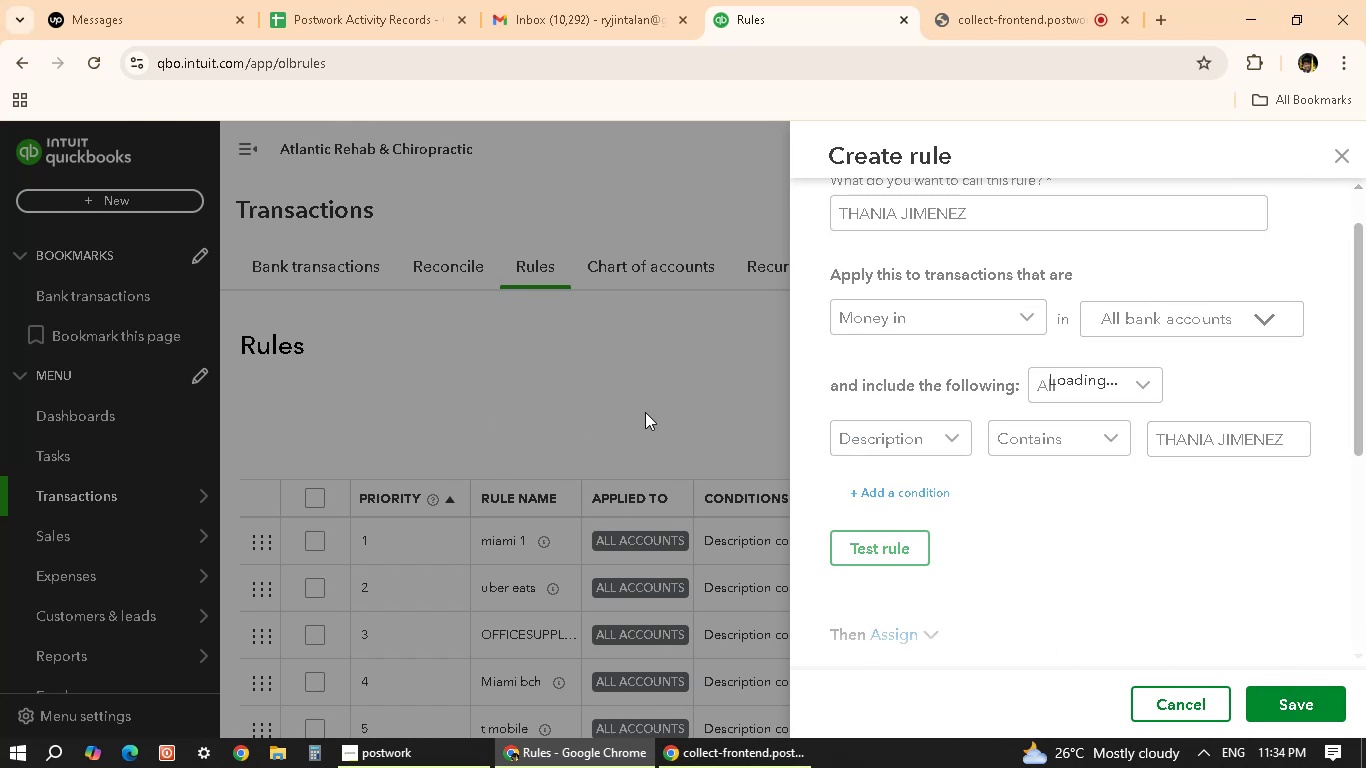 
scroll: coordinate [541, 445], scroll_direction: down, amount: 11.0
 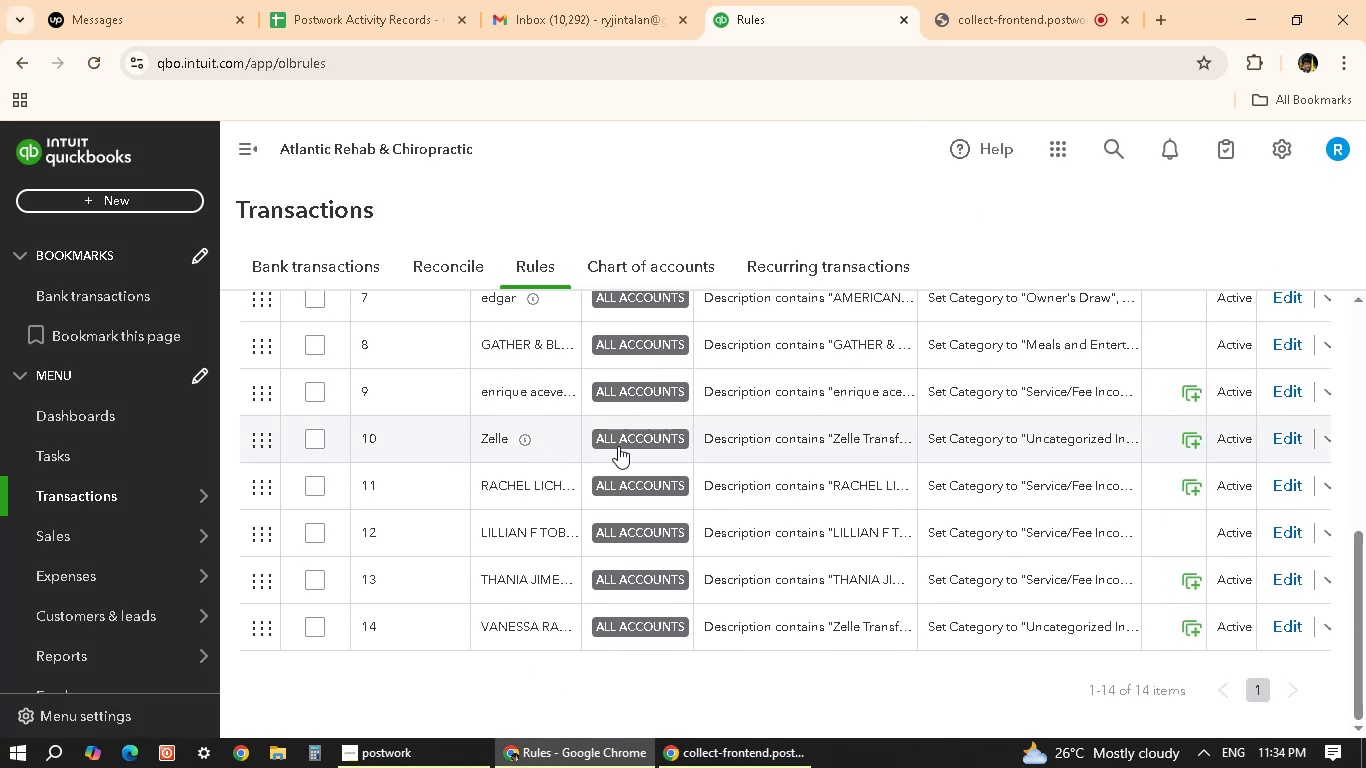 
scroll: coordinate [618, 446], scroll_direction: up, amount: 6.0
 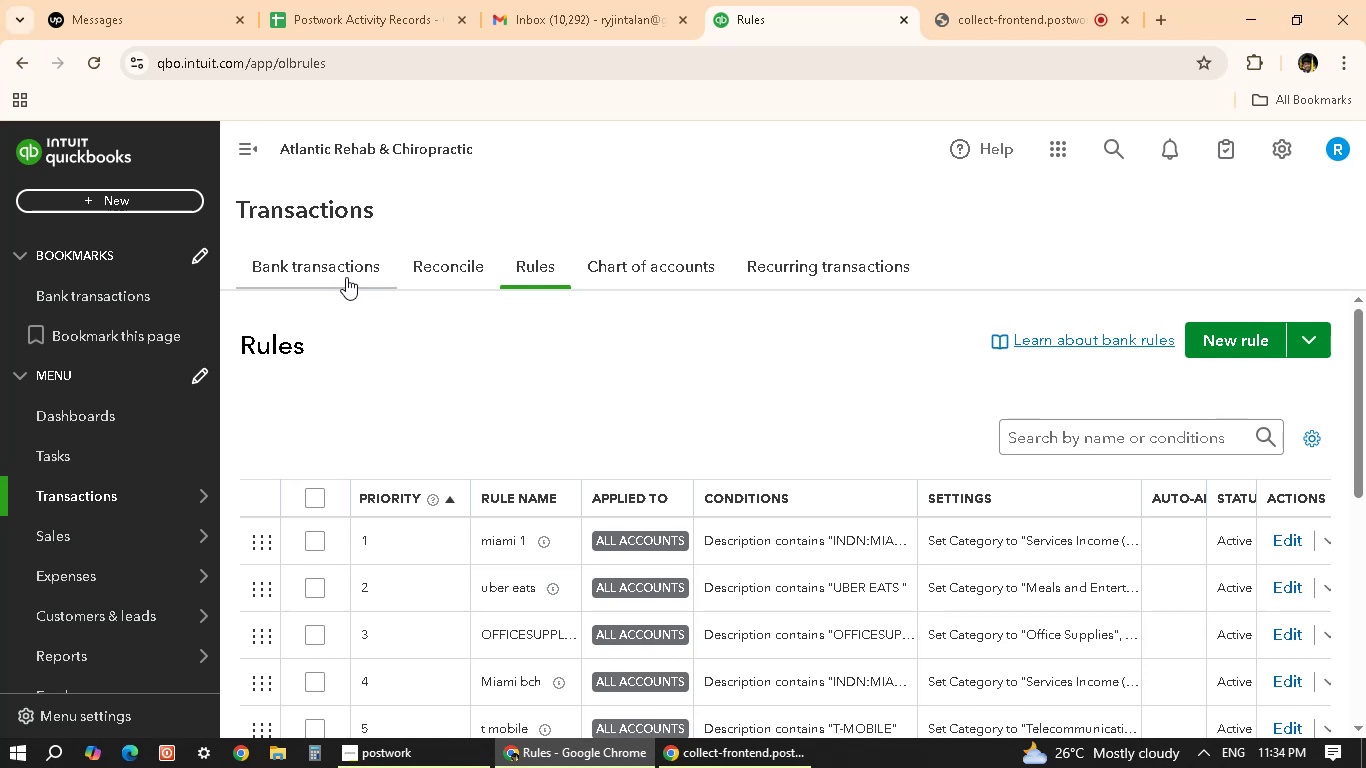 
wait(6.33)
 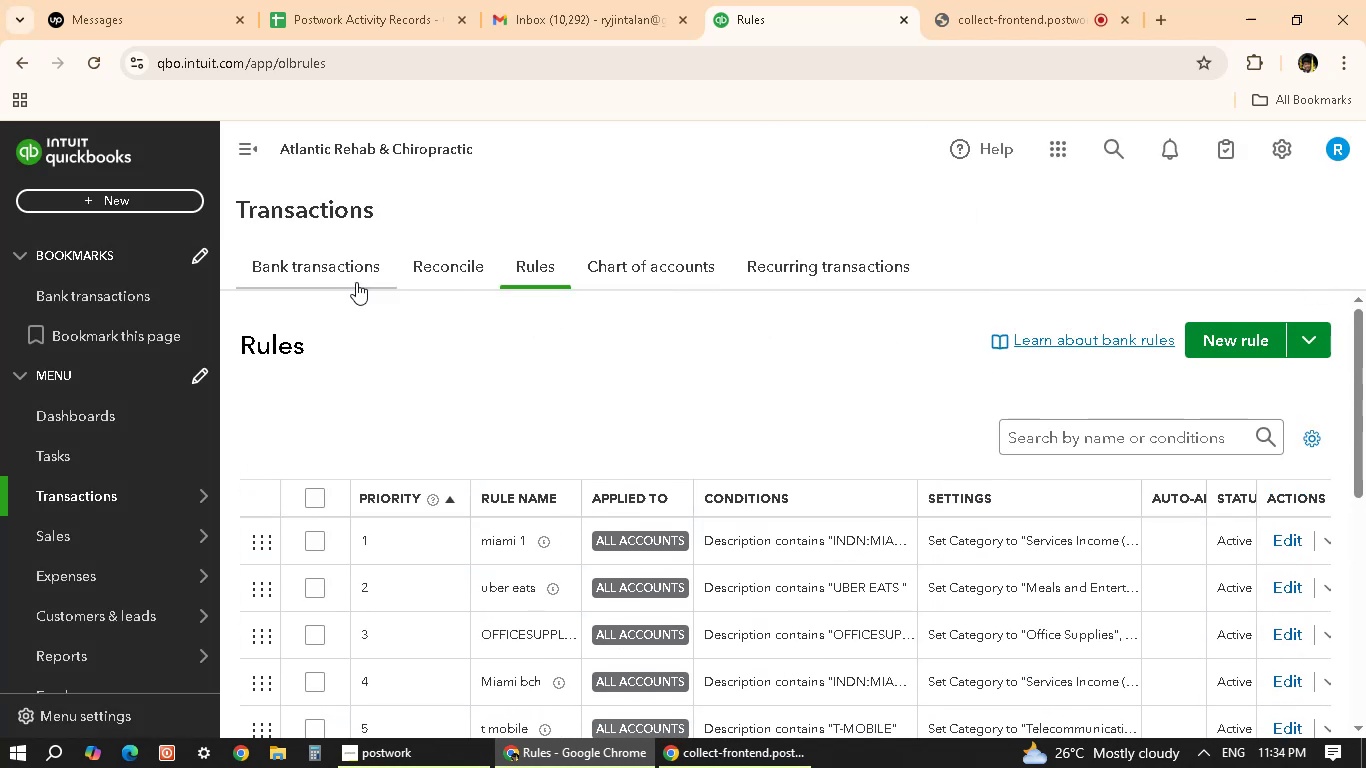 
scroll: coordinate [765, 448], scroll_direction: down, amount: 2.0
 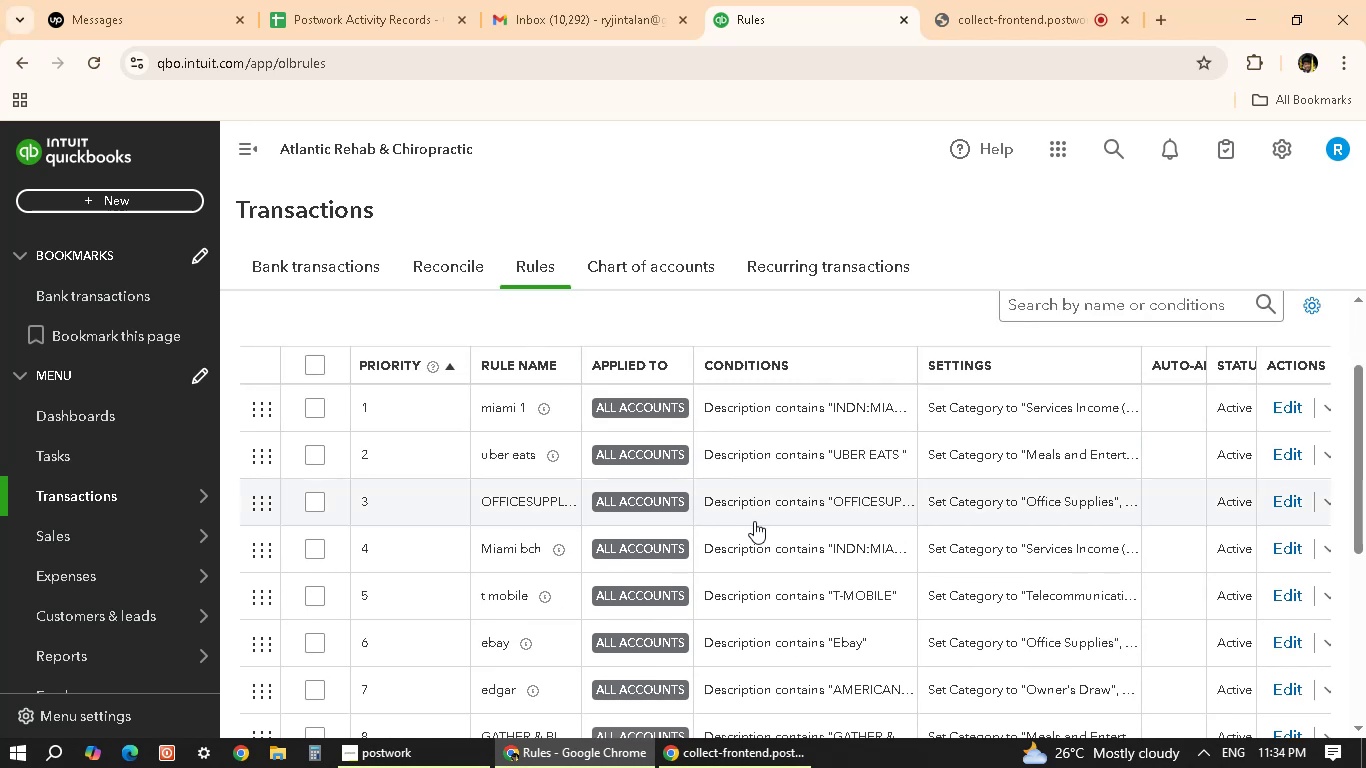 
scroll: coordinate [763, 523], scroll_direction: up, amount: 1.0
 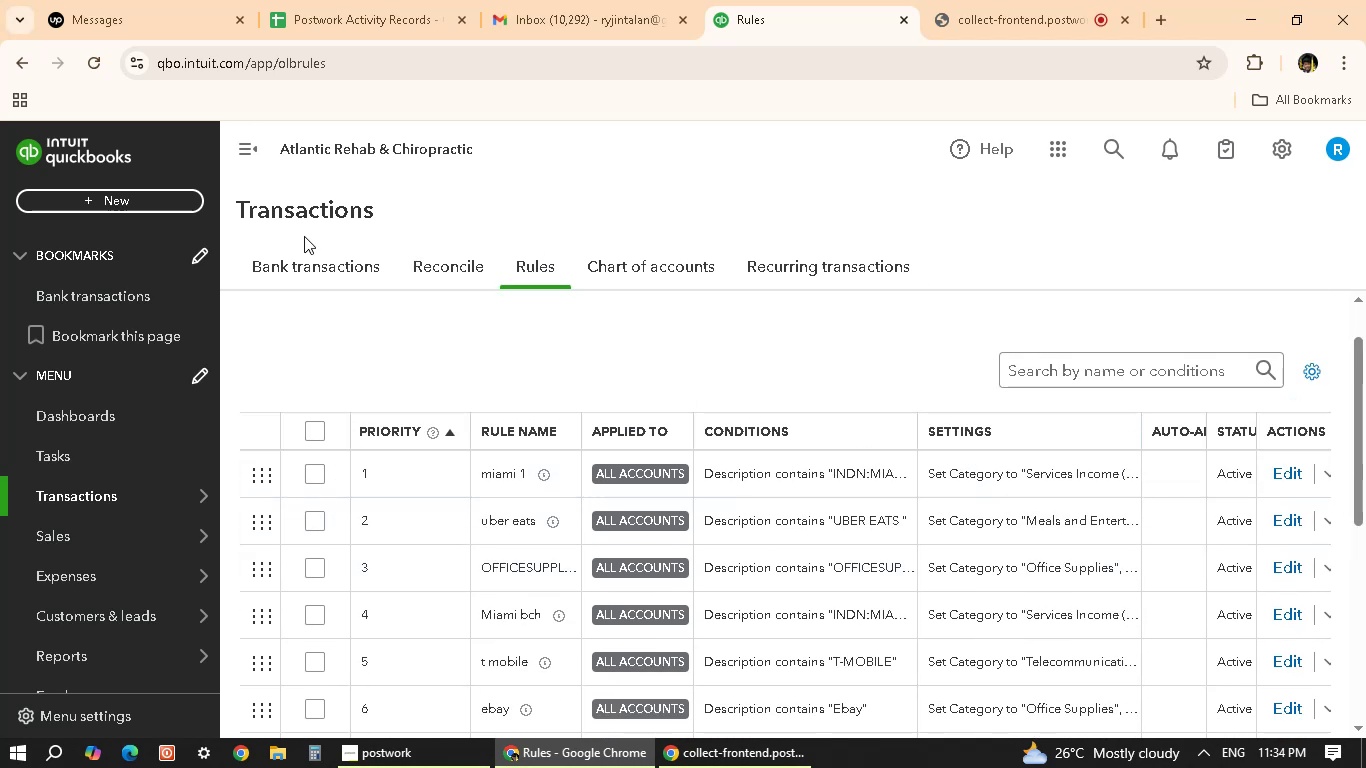 
left_click([306, 264])
 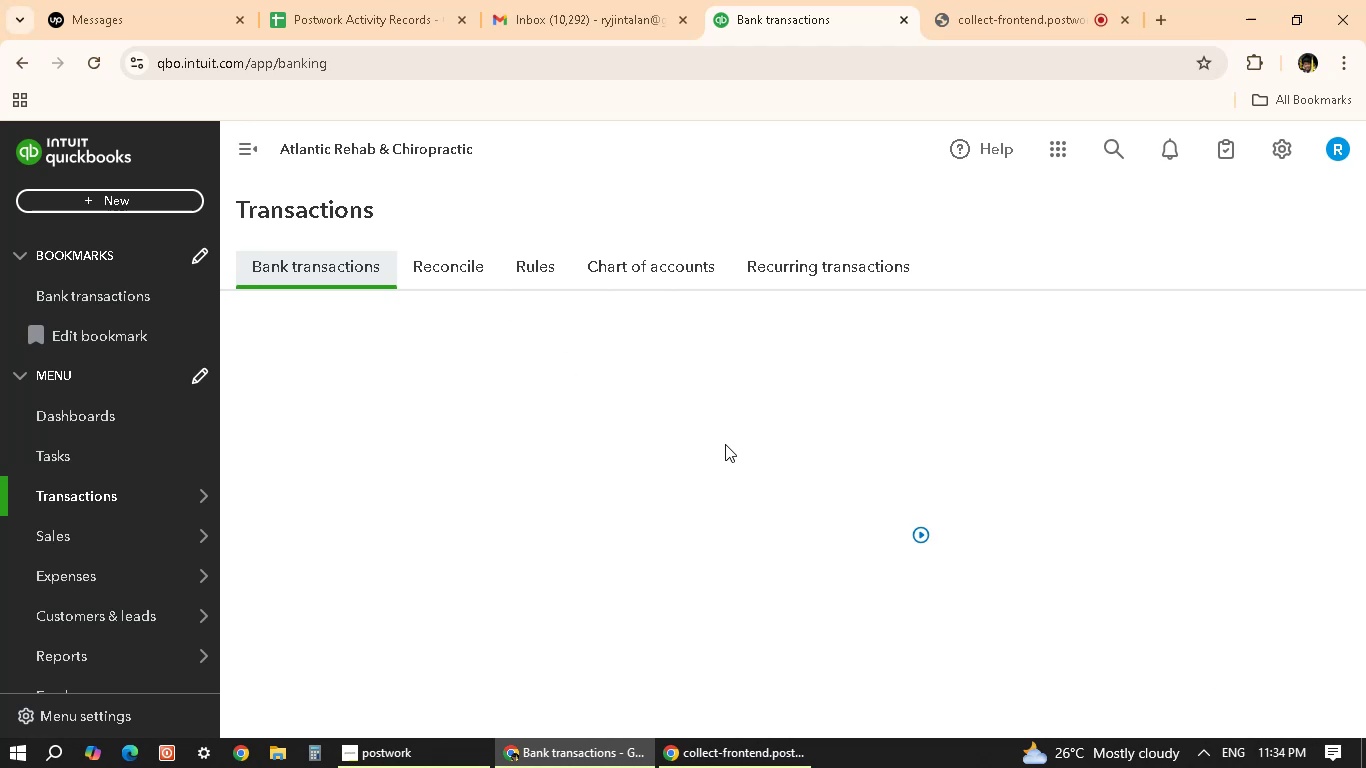 
wait(6.51)
 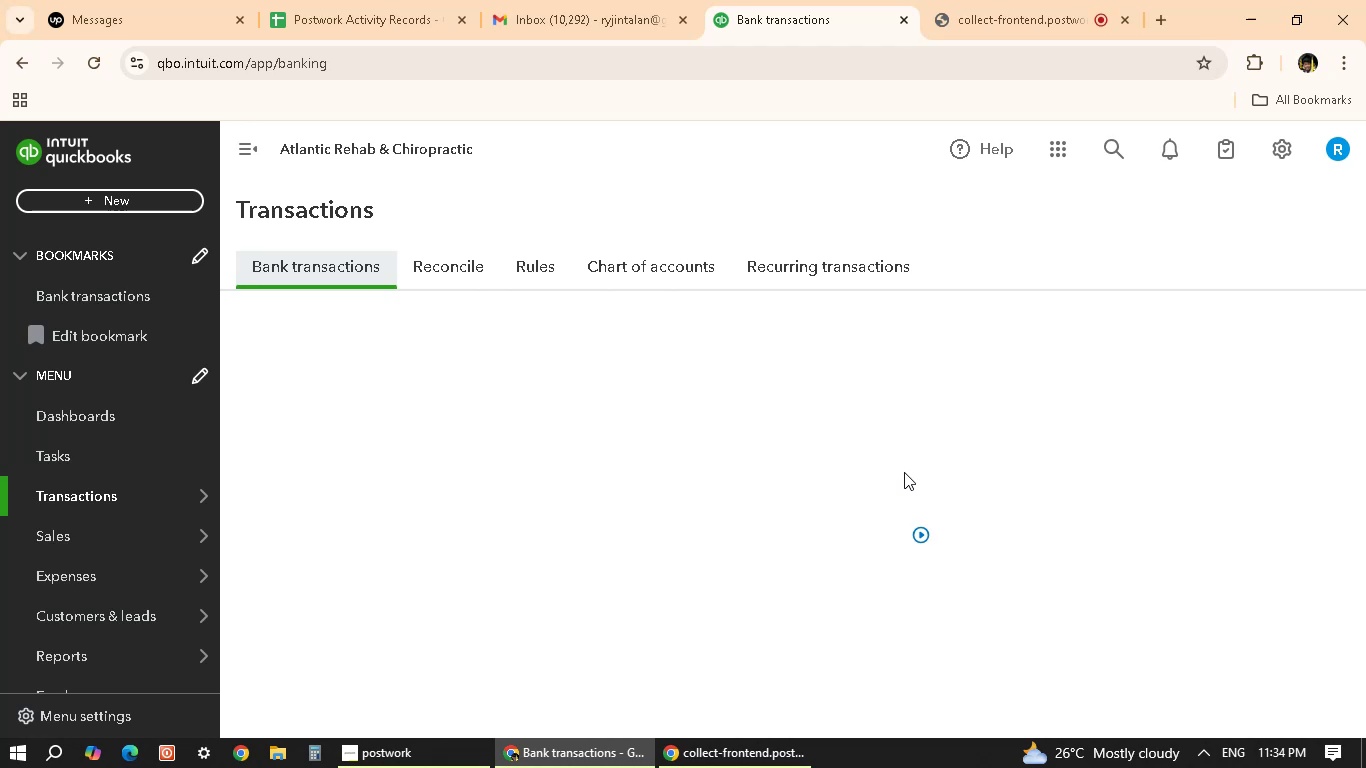 
scroll: coordinate [828, 536], scroll_direction: down, amount: 3.0
 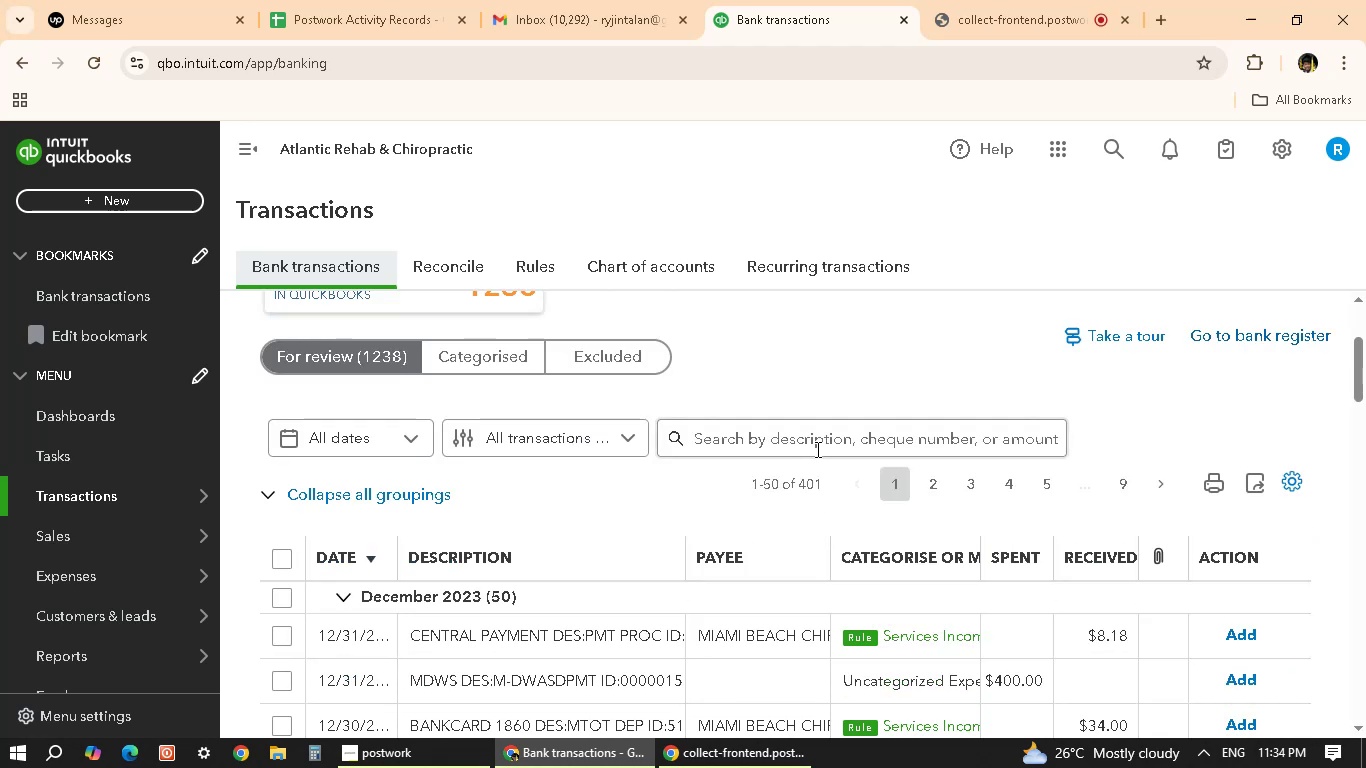 
left_click([816, 448])
 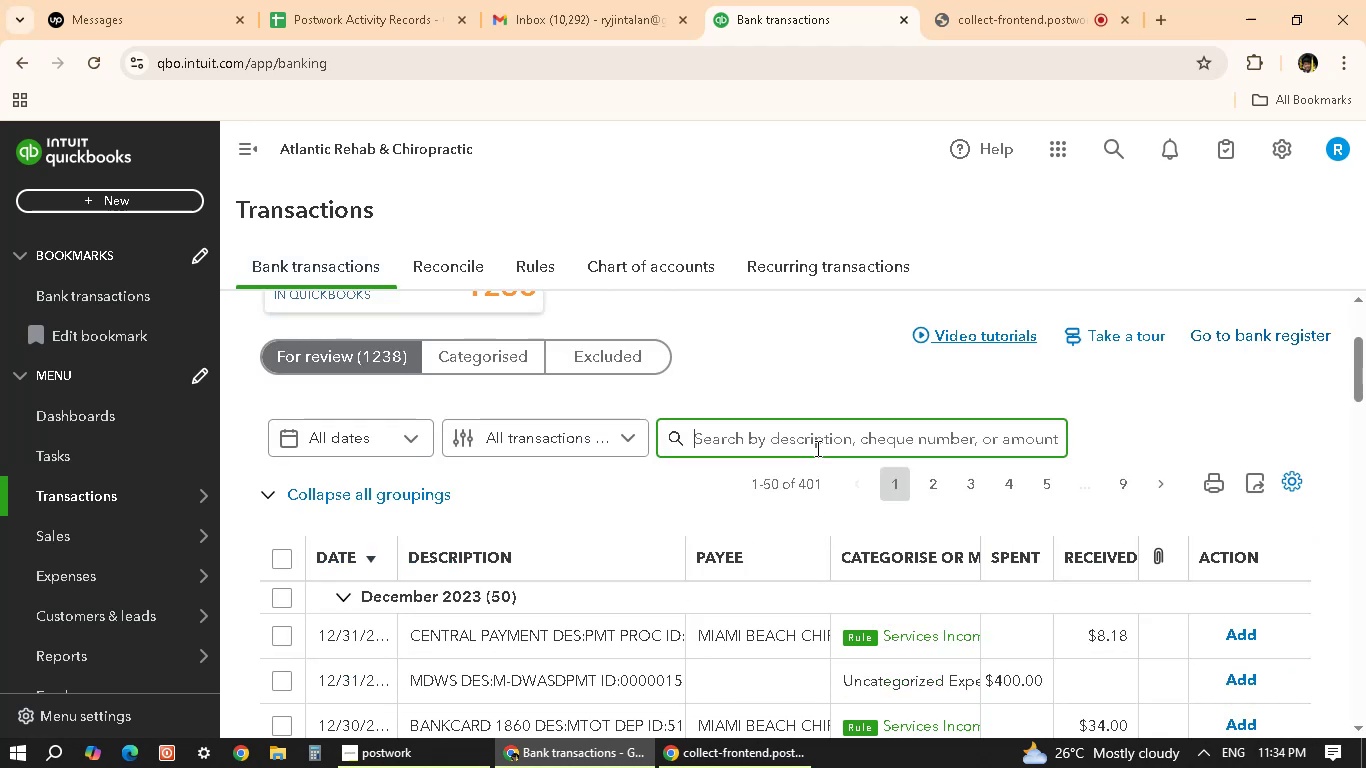 
key(Control+V)
 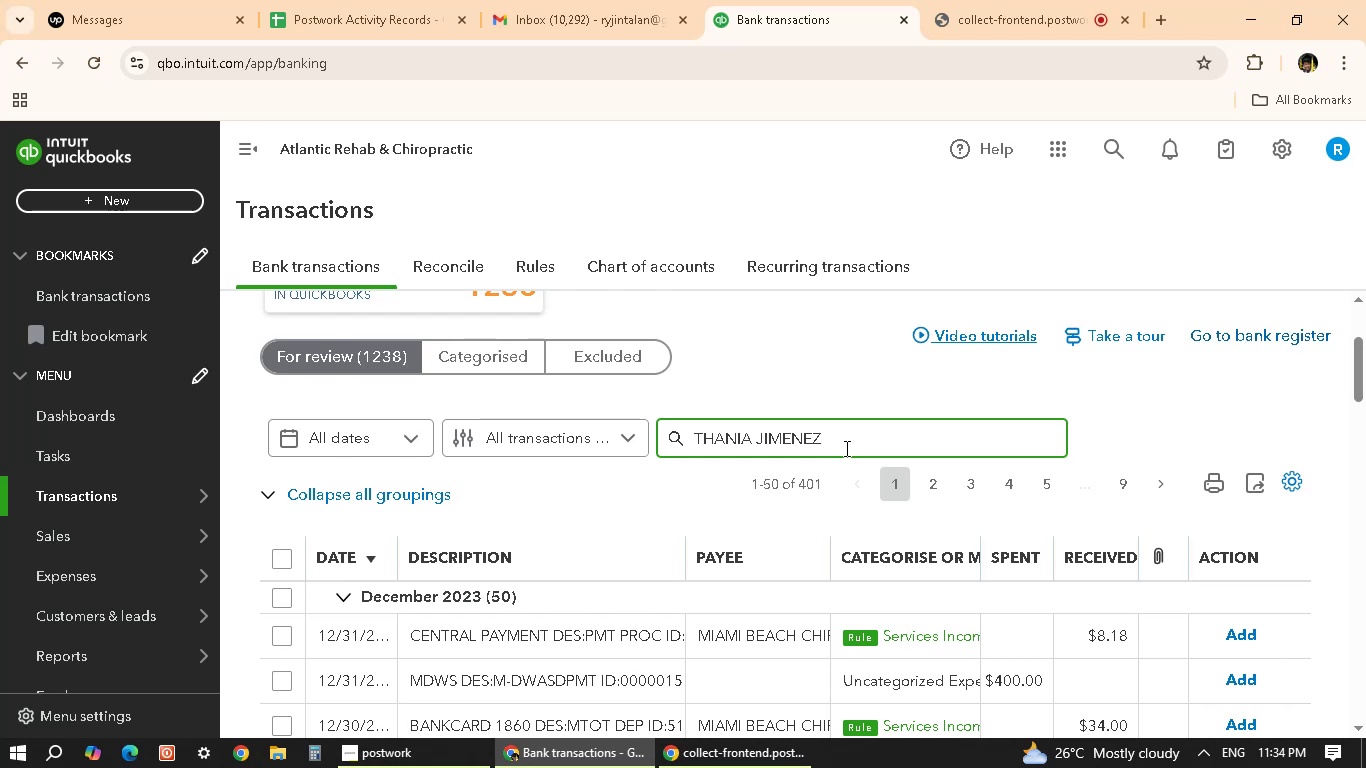 
key(Enter)
 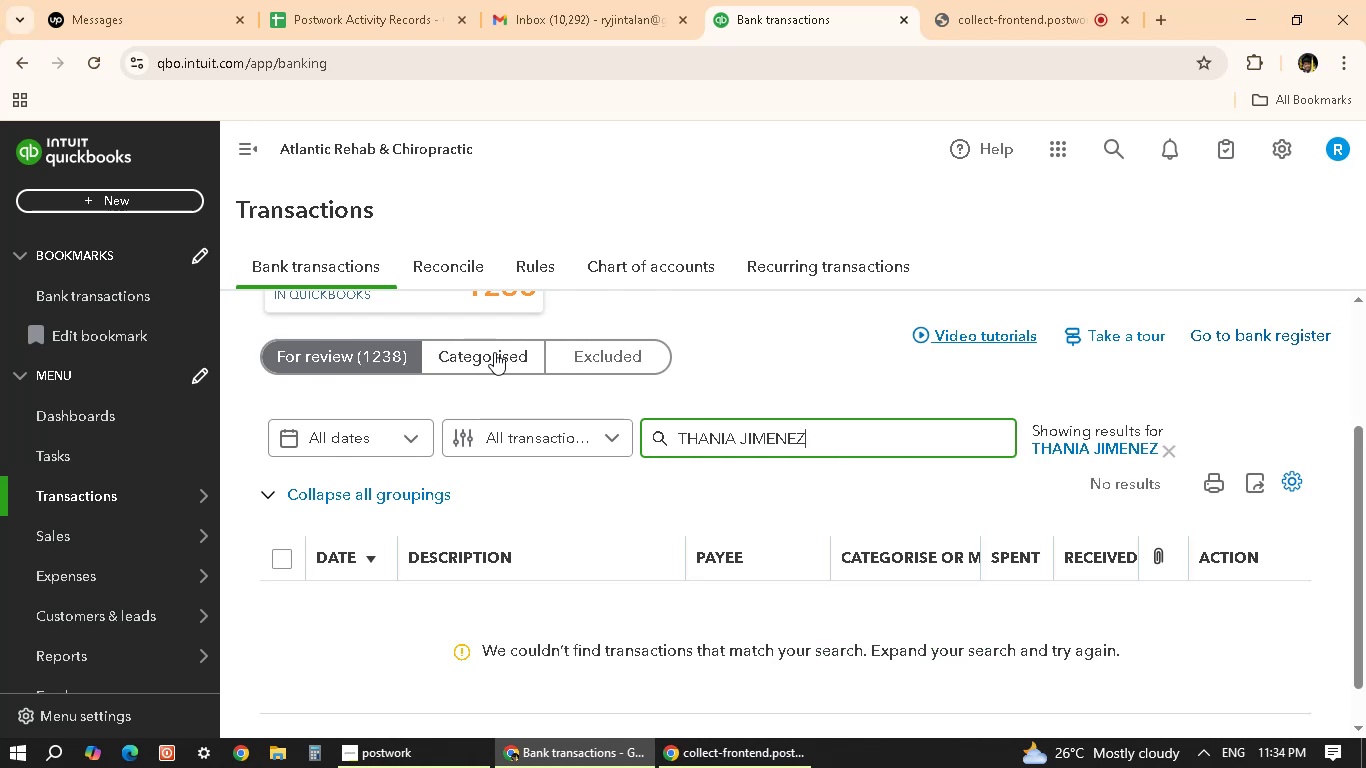 
left_click([549, 442])
 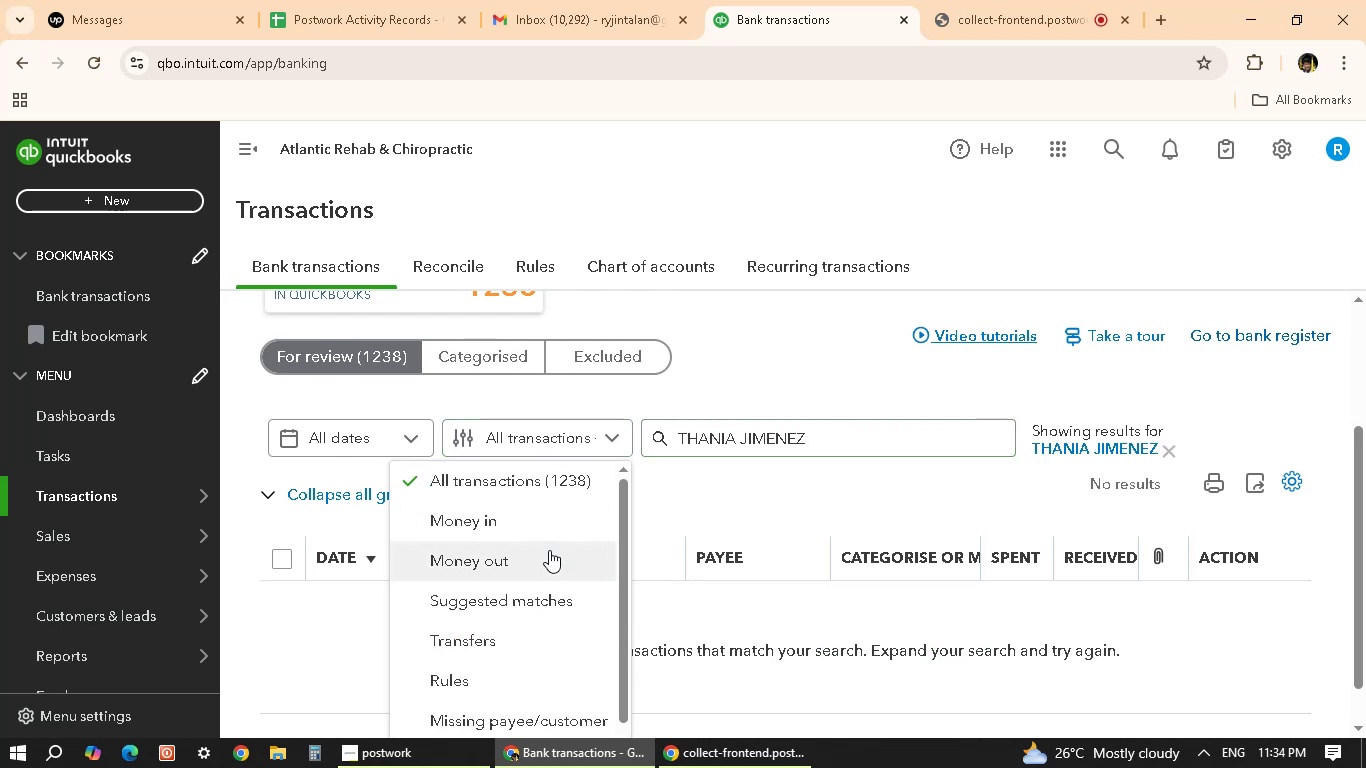 
scroll: coordinate [549, 550], scroll_direction: down, amount: 14.0
 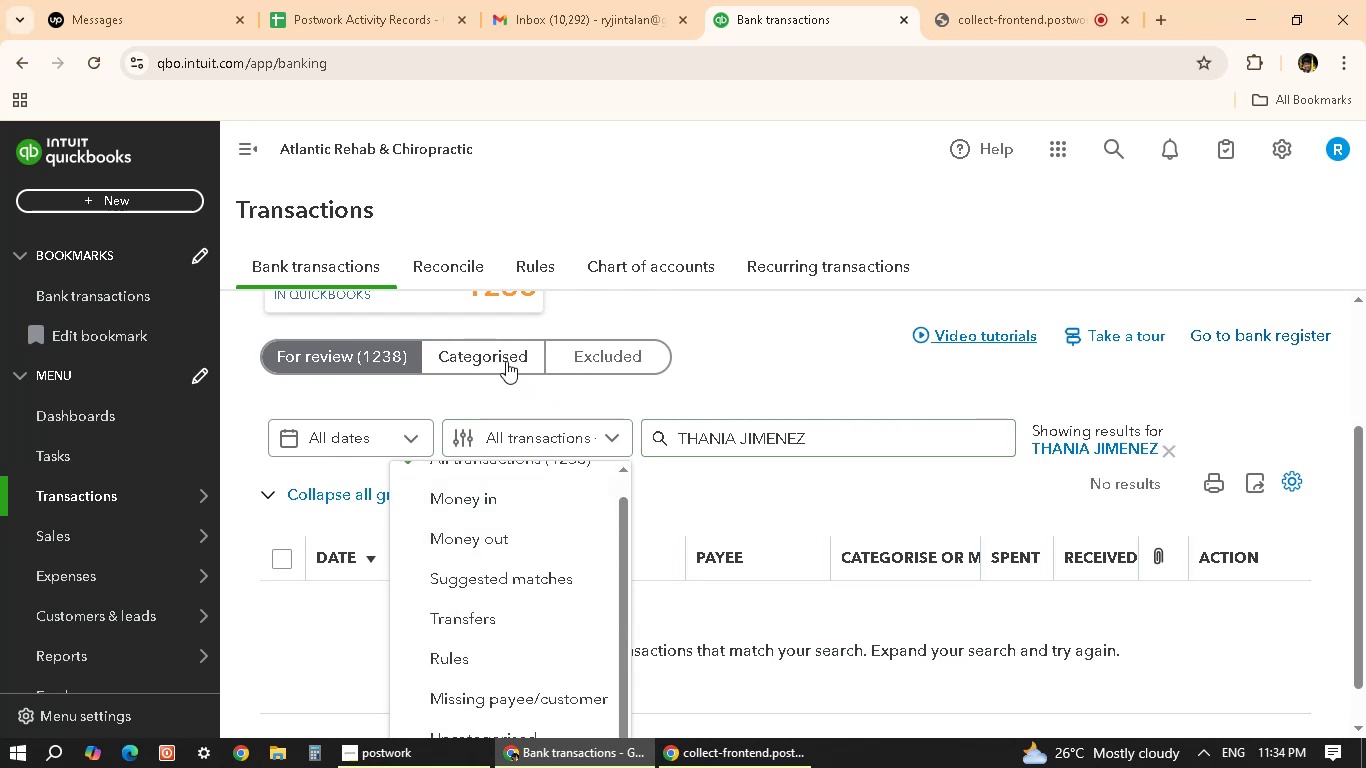 
left_click([501, 356])
 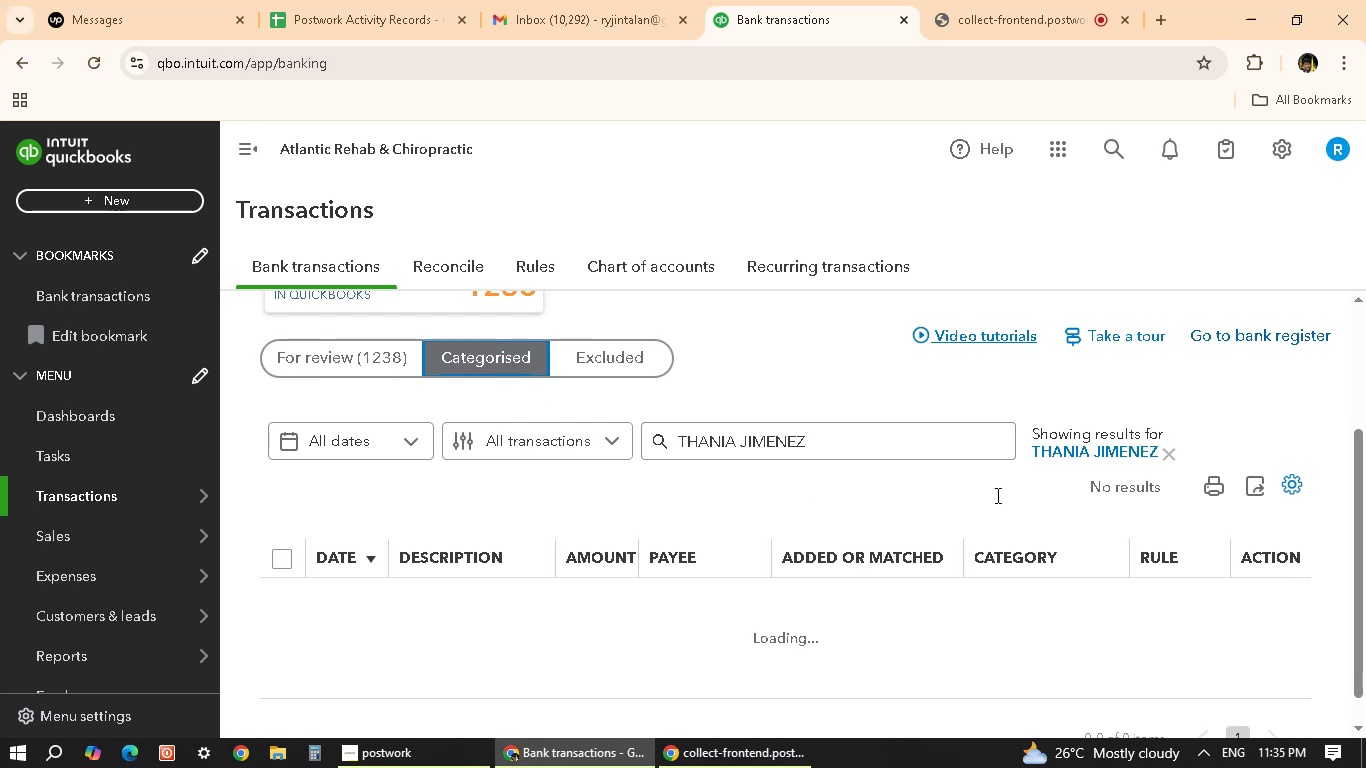 
wait(7.99)
 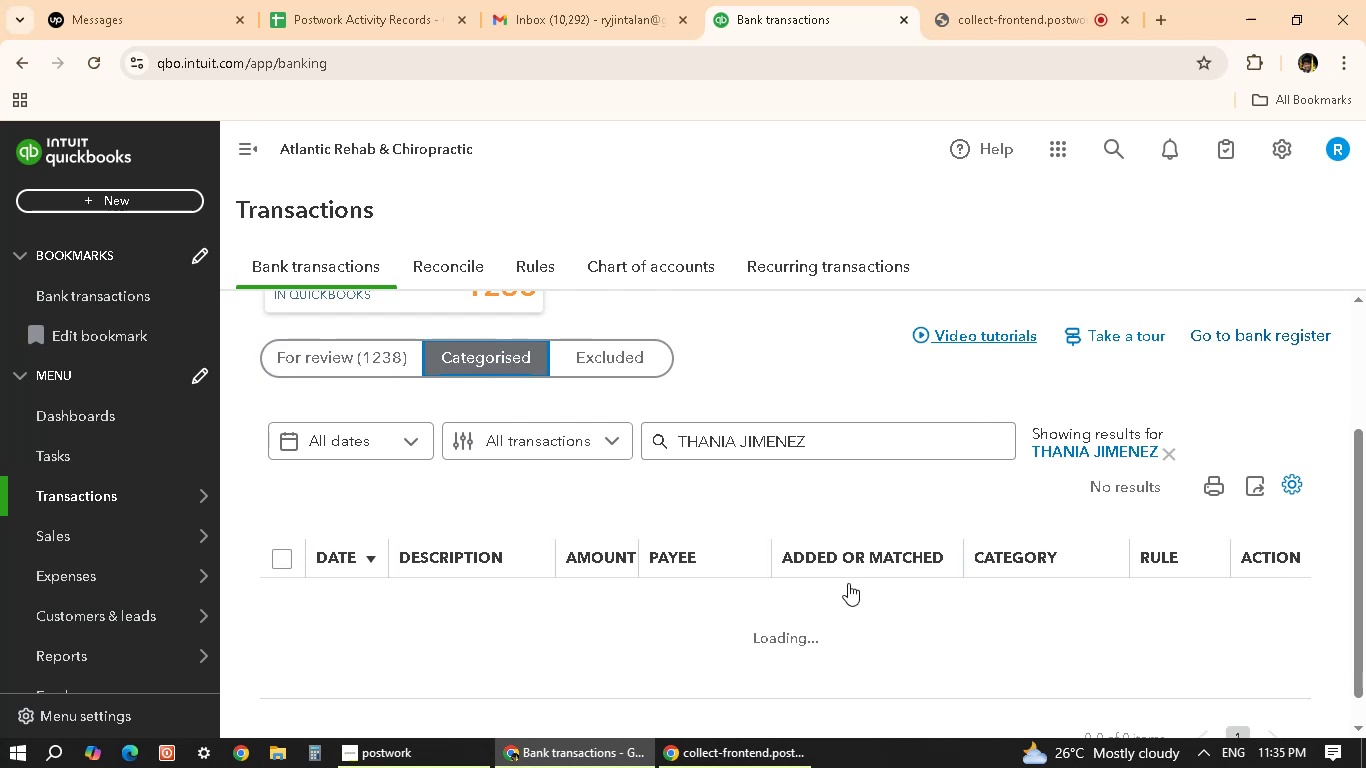 
scroll: coordinate [804, 483], scroll_direction: down, amount: 20.0
 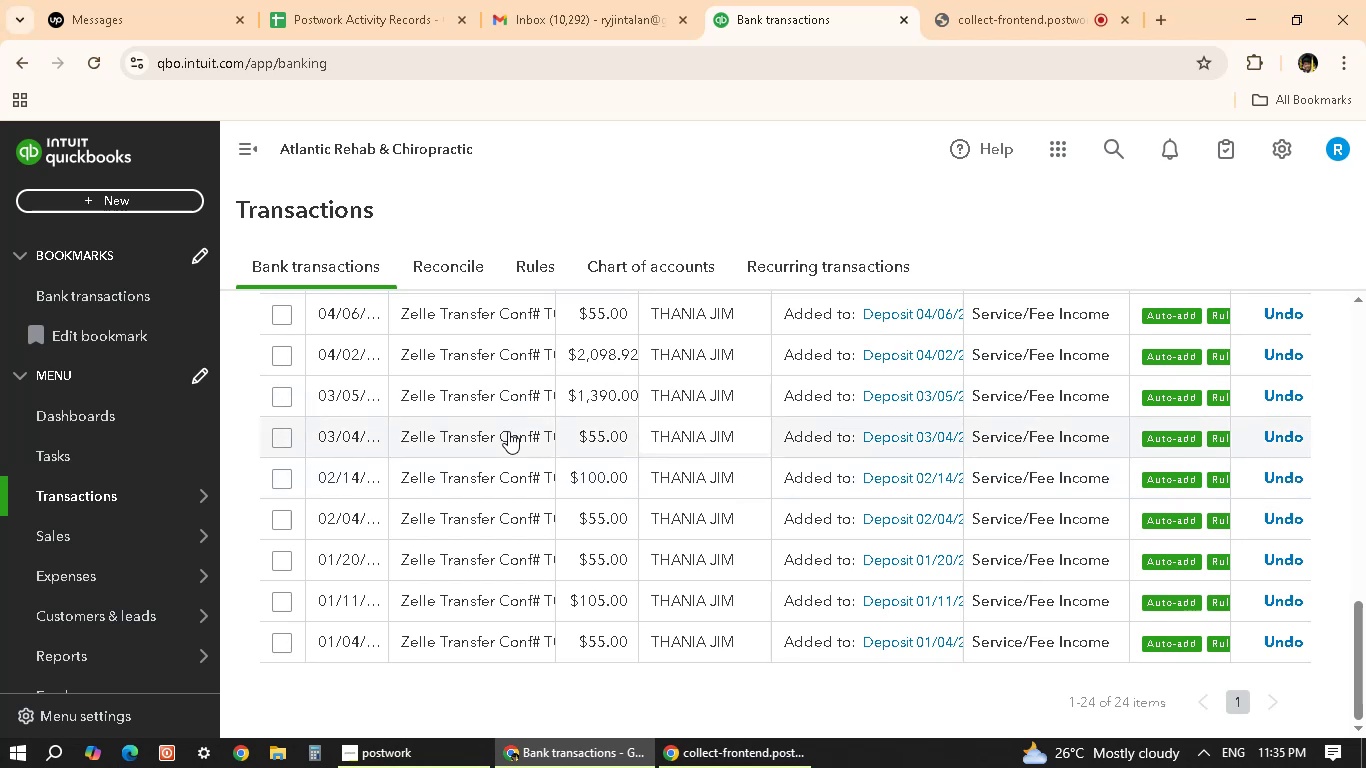 
left_click([508, 433])
 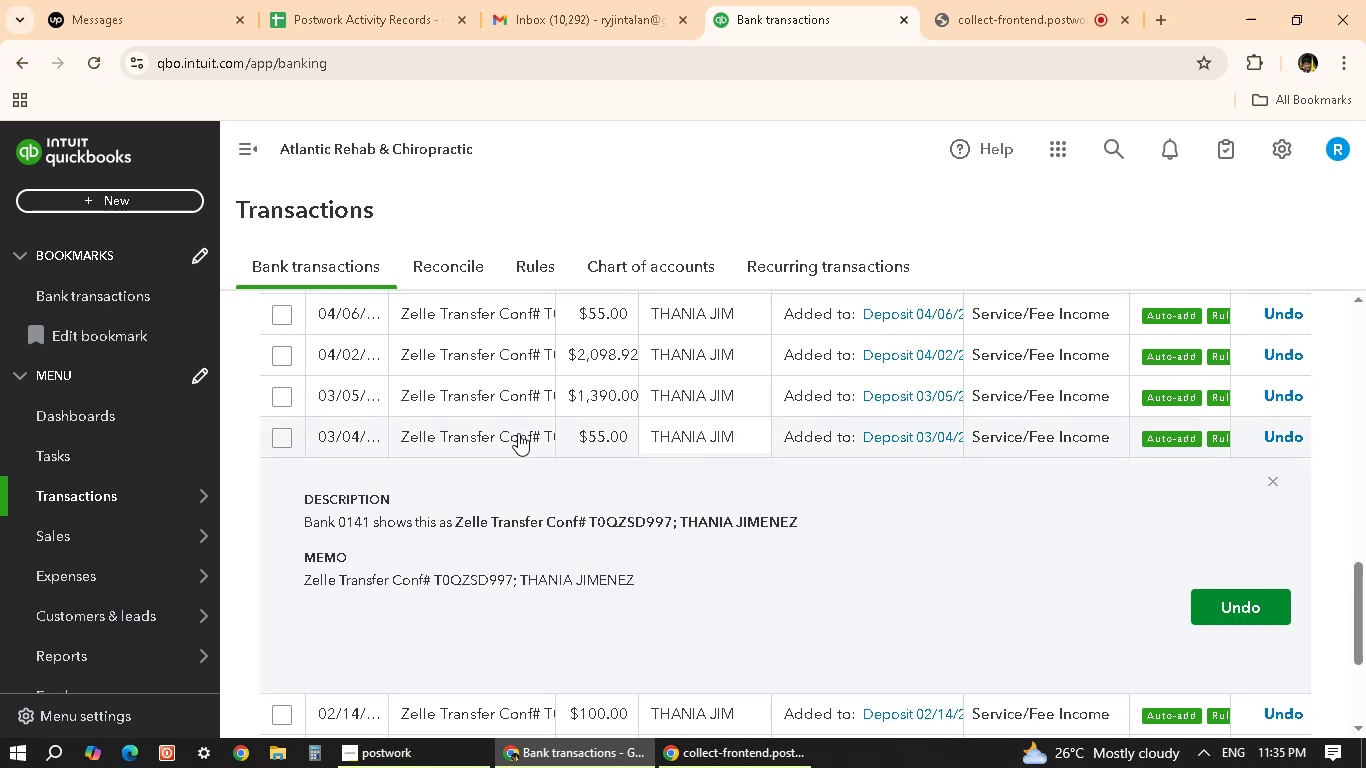 
scroll: coordinate [924, 529], scroll_direction: down, amount: 4.0
 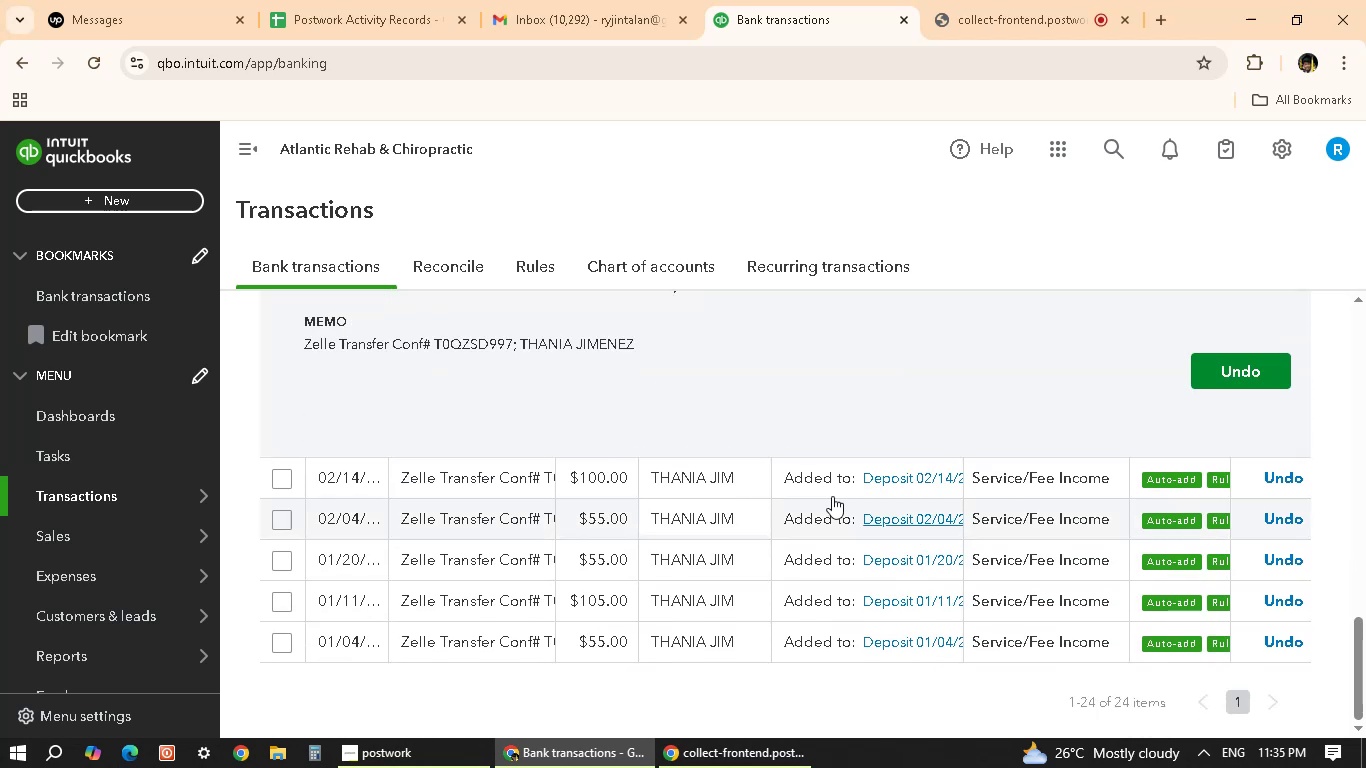 
scroll: coordinate [396, 364], scroll_direction: up, amount: 19.0
 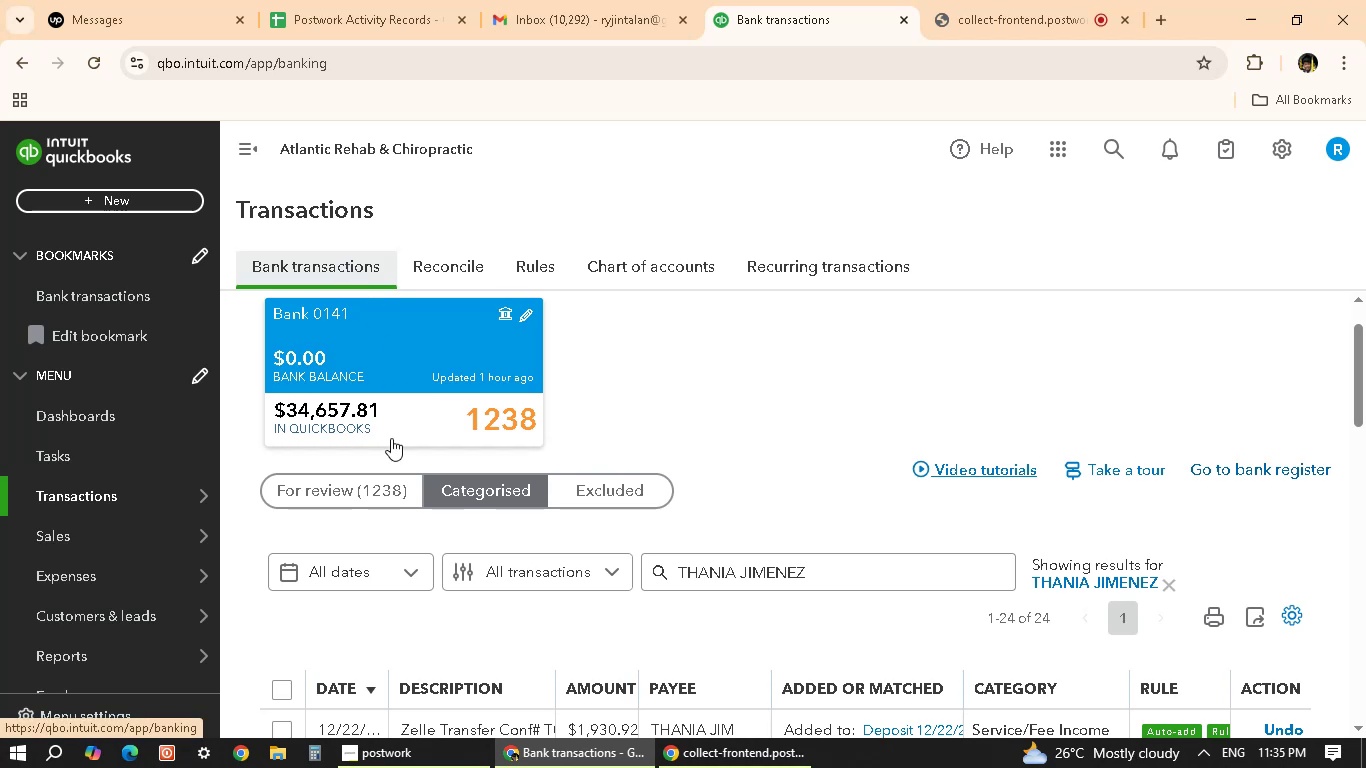 
left_click([357, 491])
 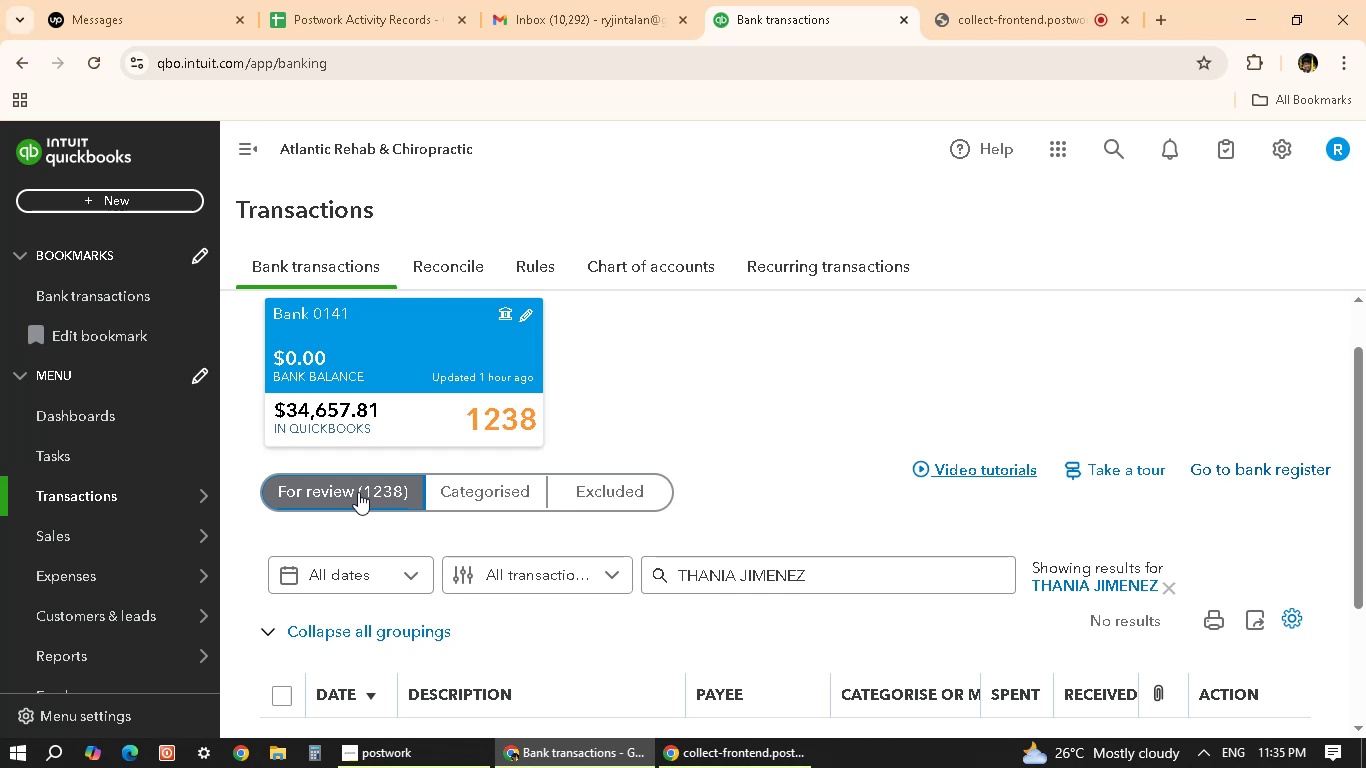 
wait(28.77)
 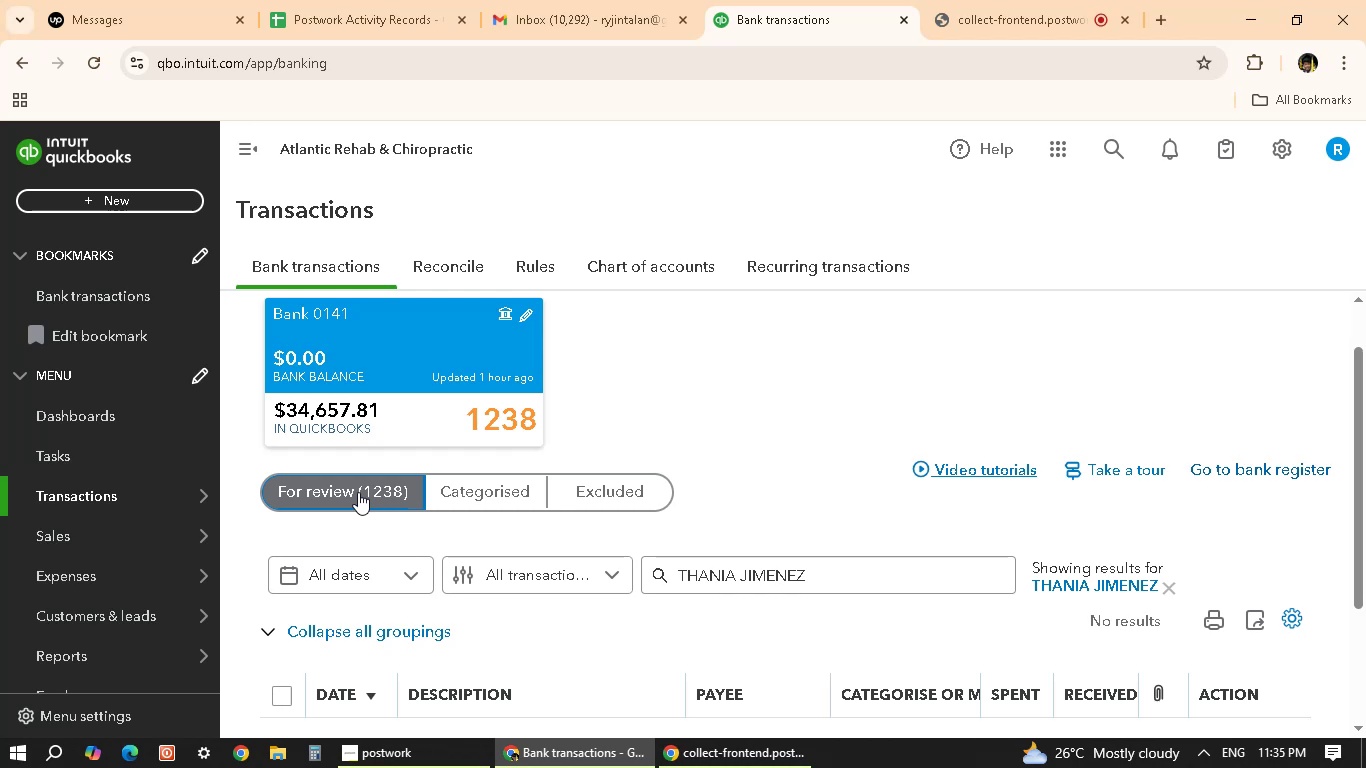 
left_click([1182, 363])
 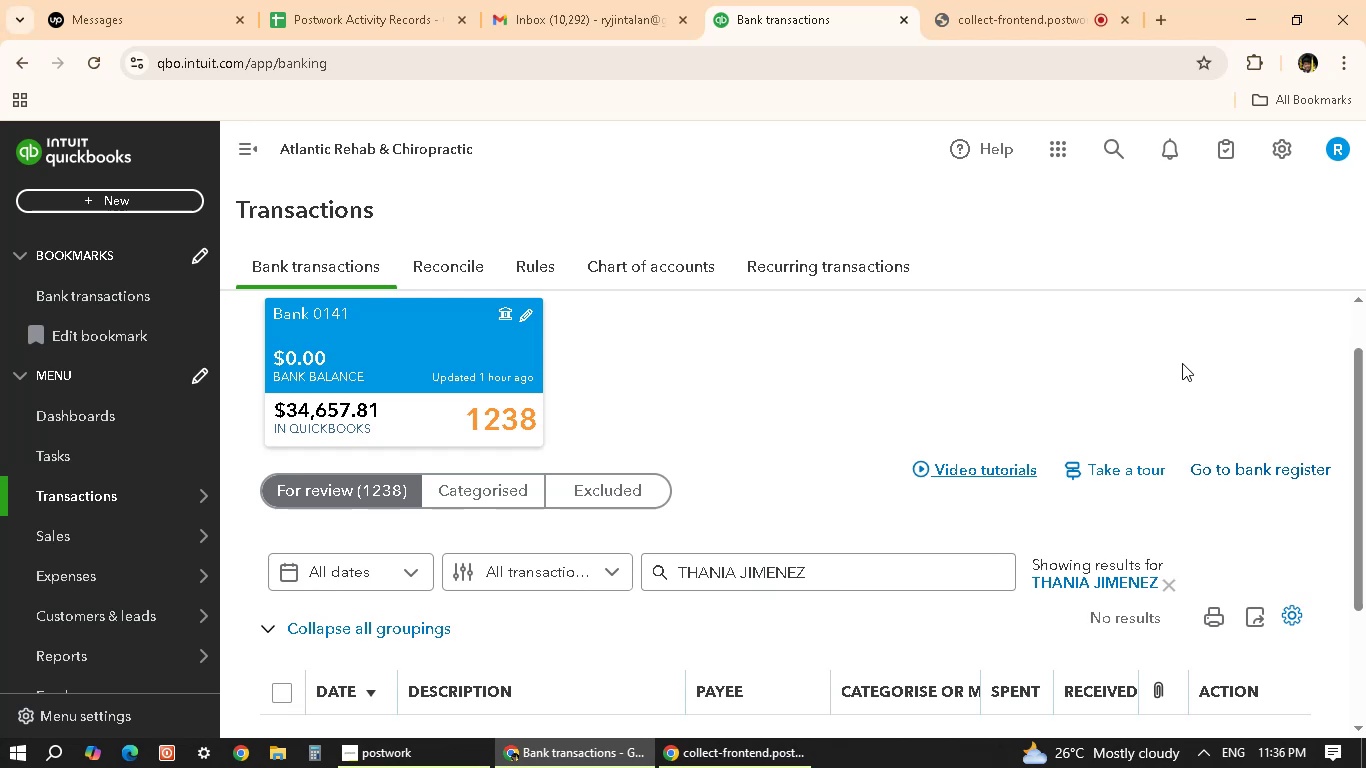 
wait(33.04)
 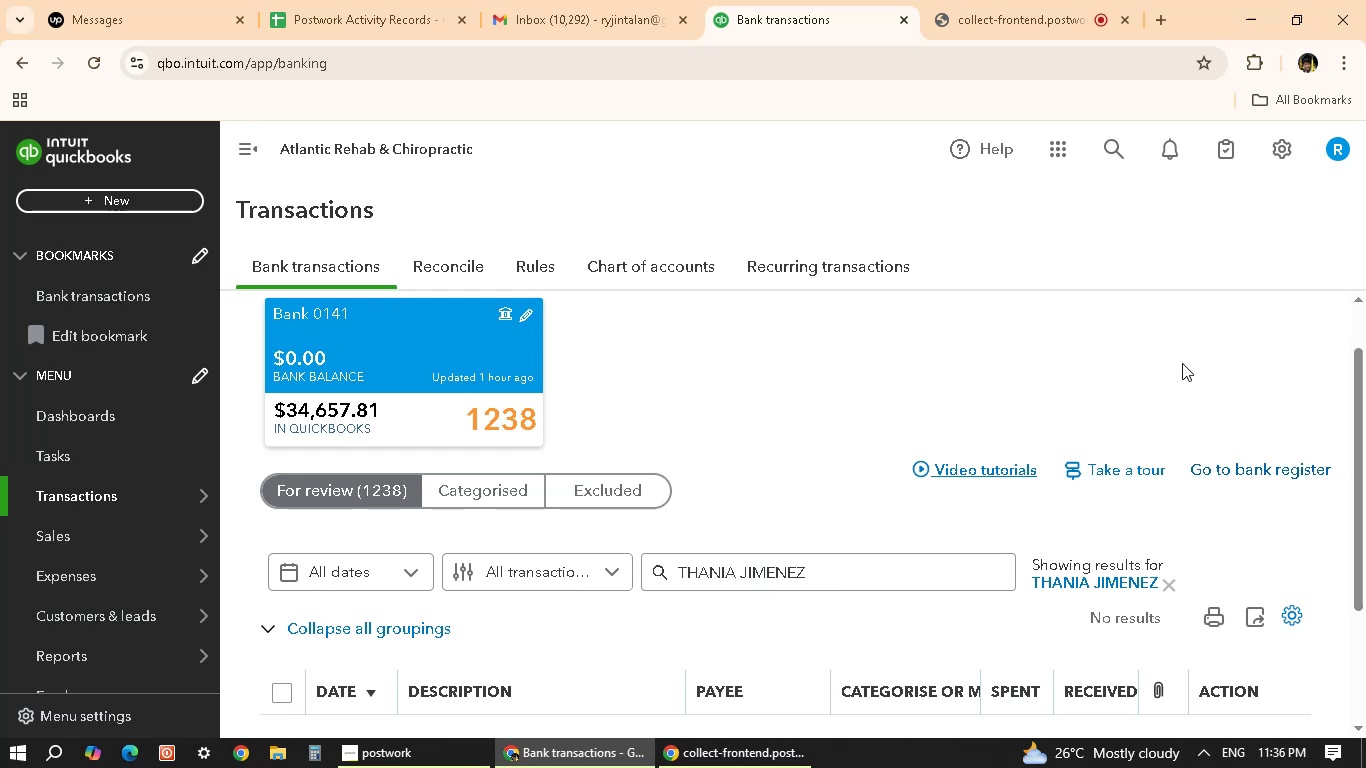 
scroll: coordinate [973, 594], scroll_direction: down, amount: 2.0
 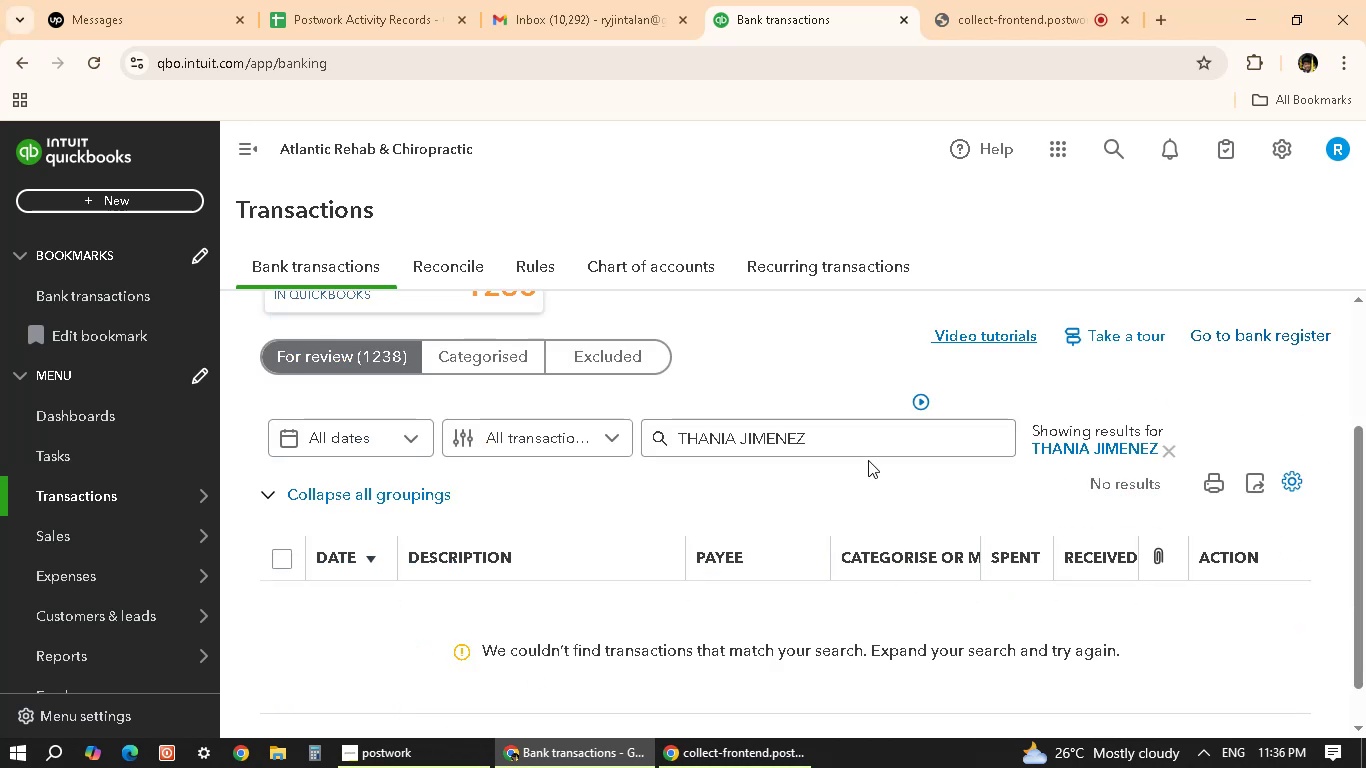 
left_click([890, 433])
 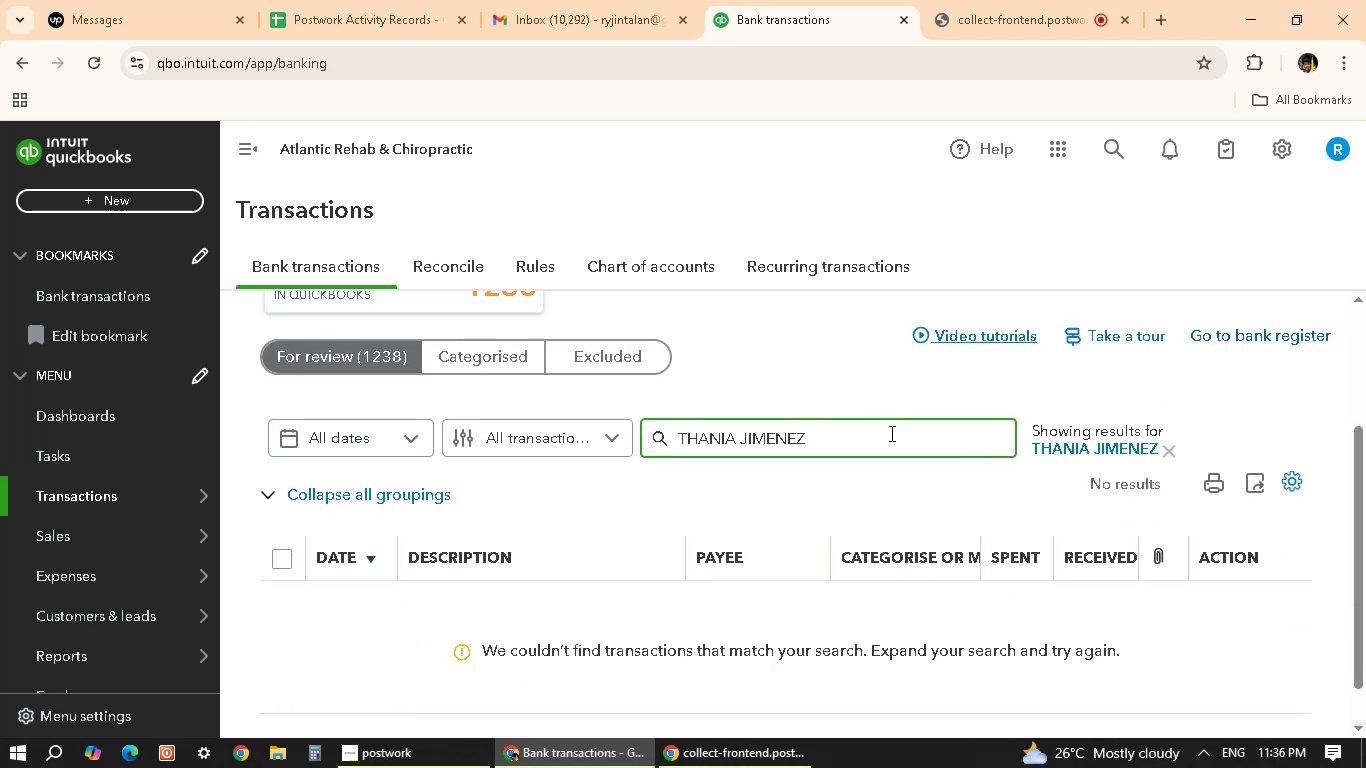 
key(Control+A)
 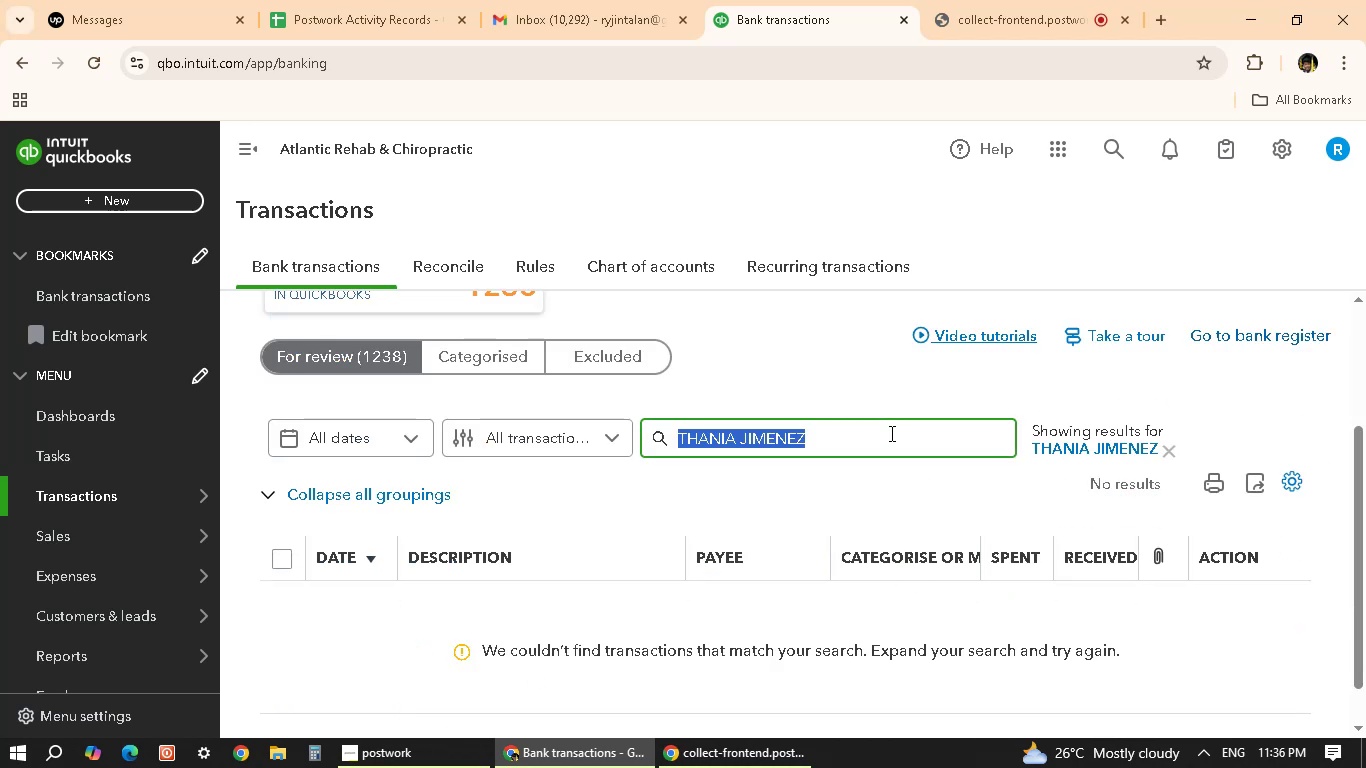 
type(zelle)
 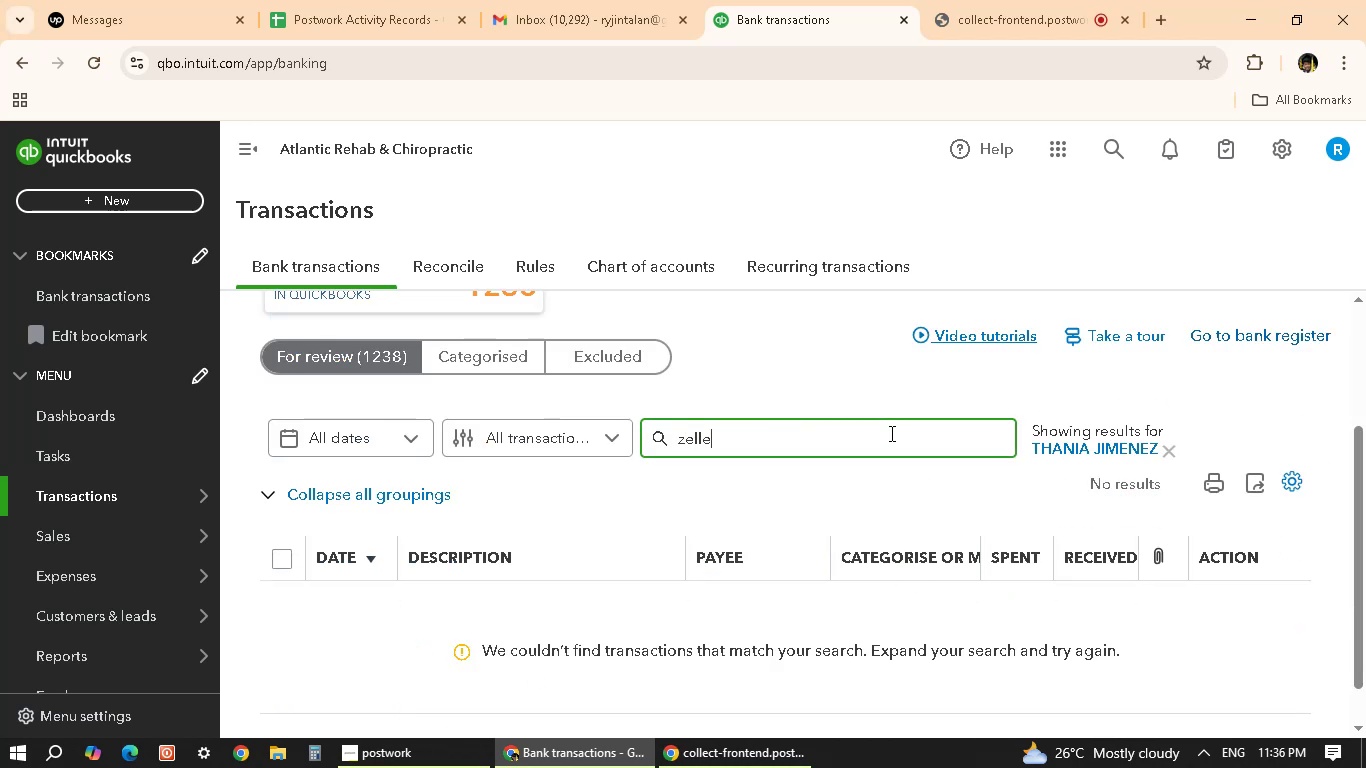 
key(Enter)
 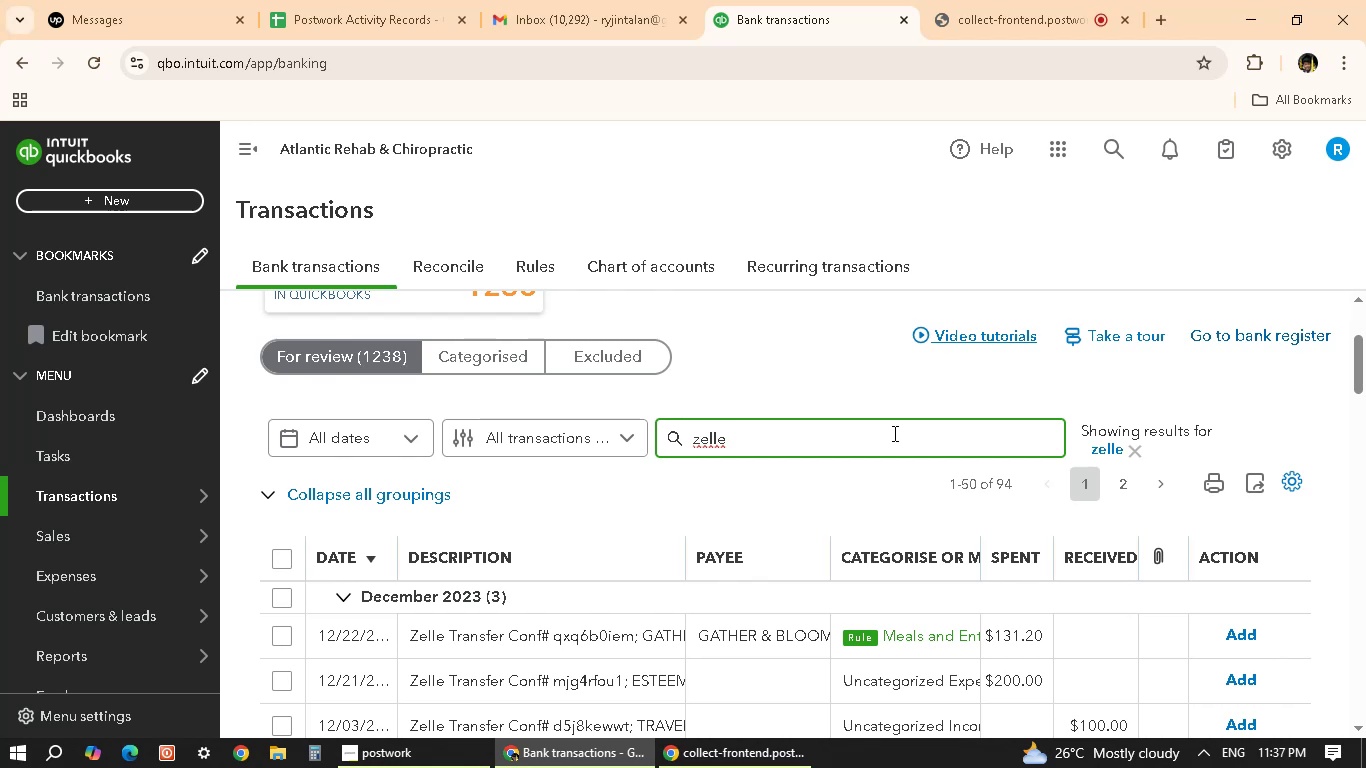 
wait(42.82)
 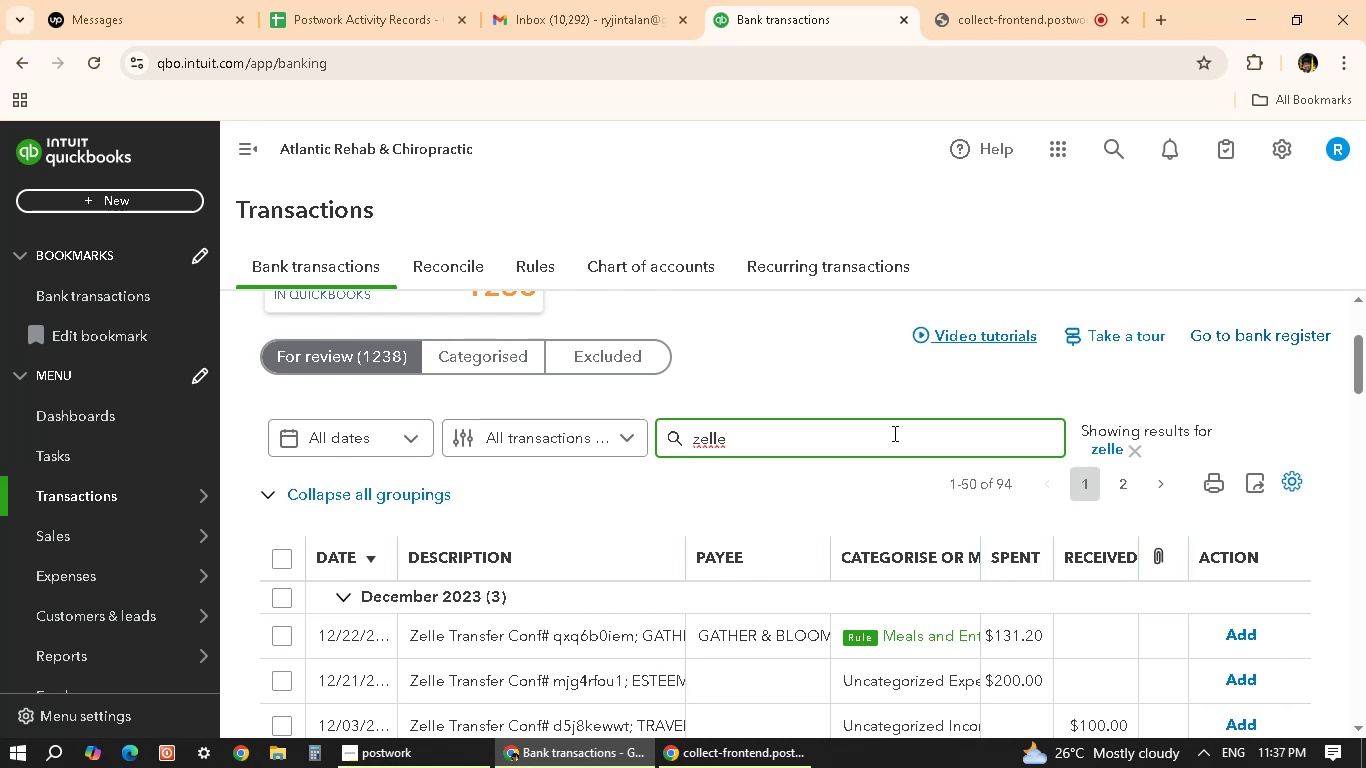 
scroll: coordinate [543, 584], scroll_direction: down, amount: 9.0
 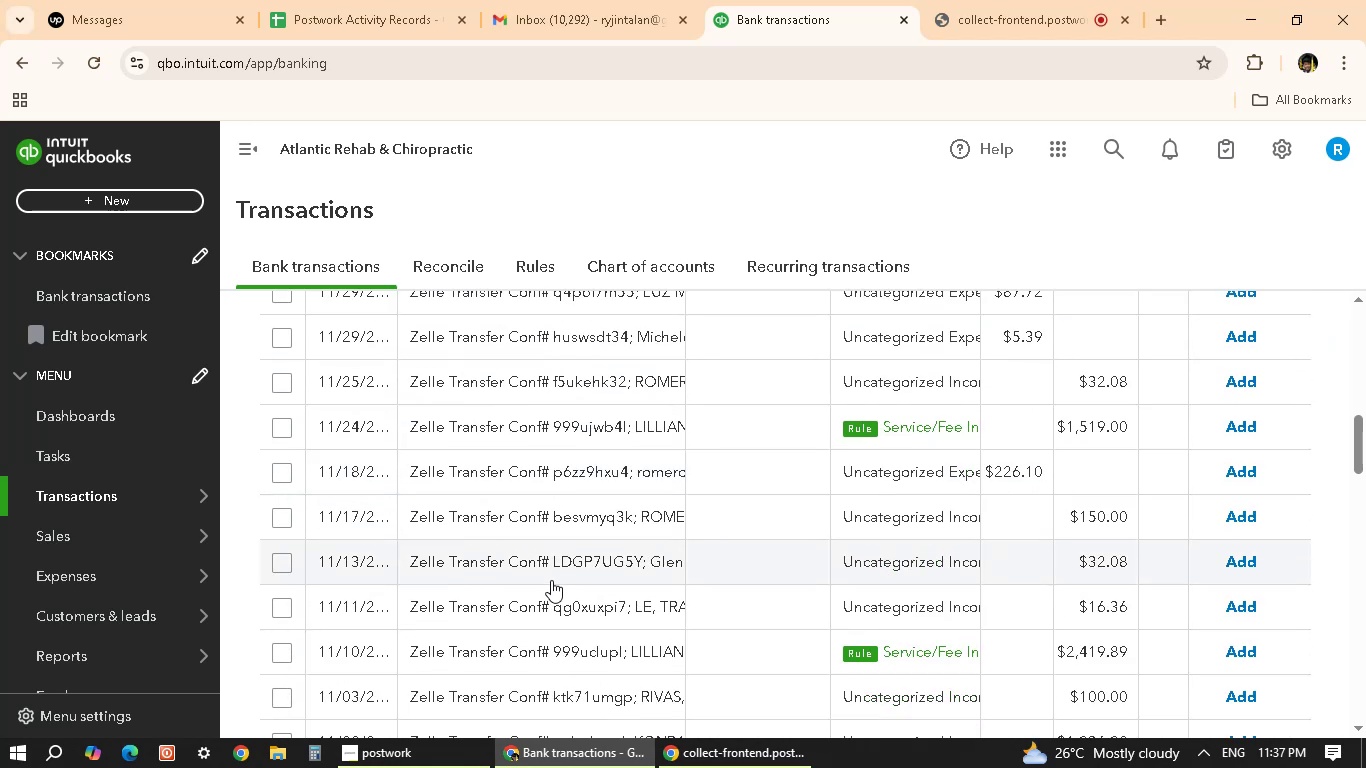 
scroll: coordinate [555, 579], scroll_direction: up, amount: 2.0
 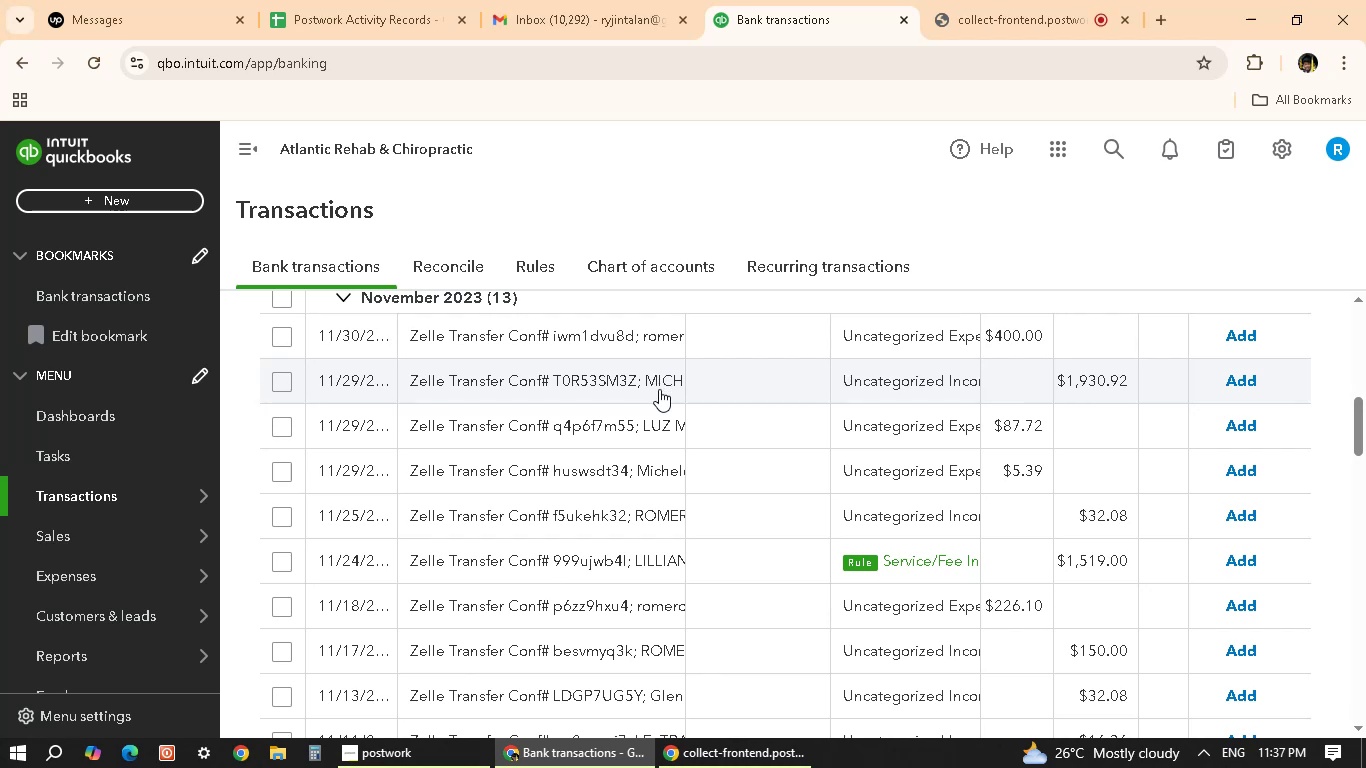 
left_click([659, 389])
 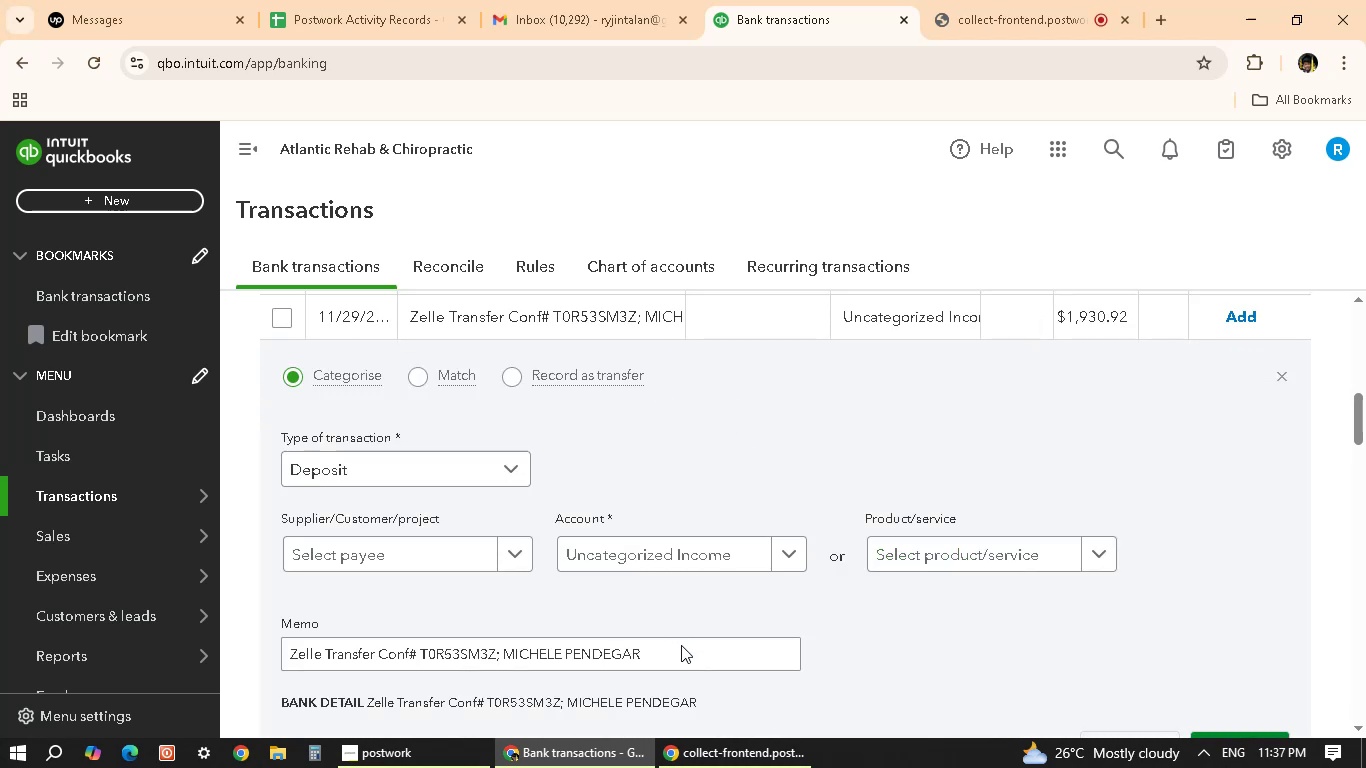 
scroll: coordinate [681, 645], scroll_direction: down, amount: 1.0
 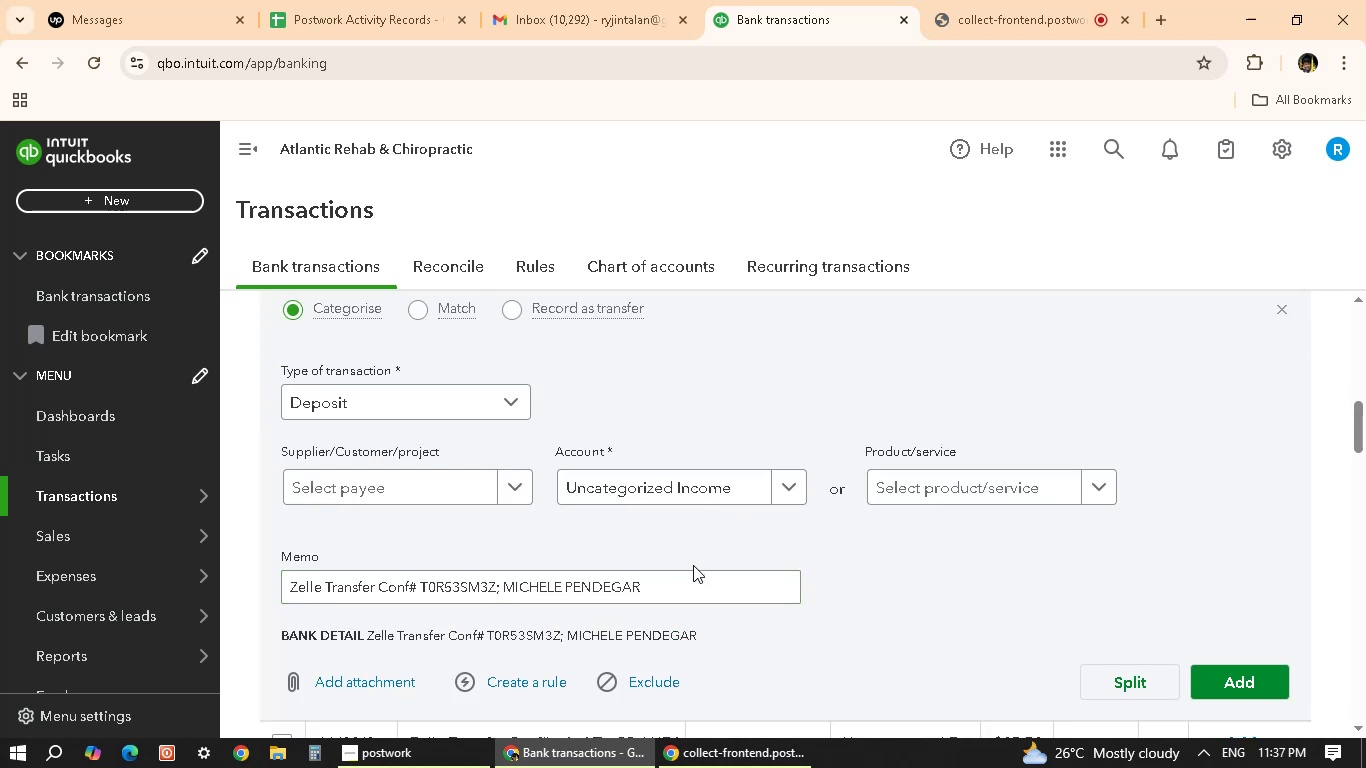 
left_click_drag(start_coordinate=[678, 590], to_coordinate=[932, 478])
 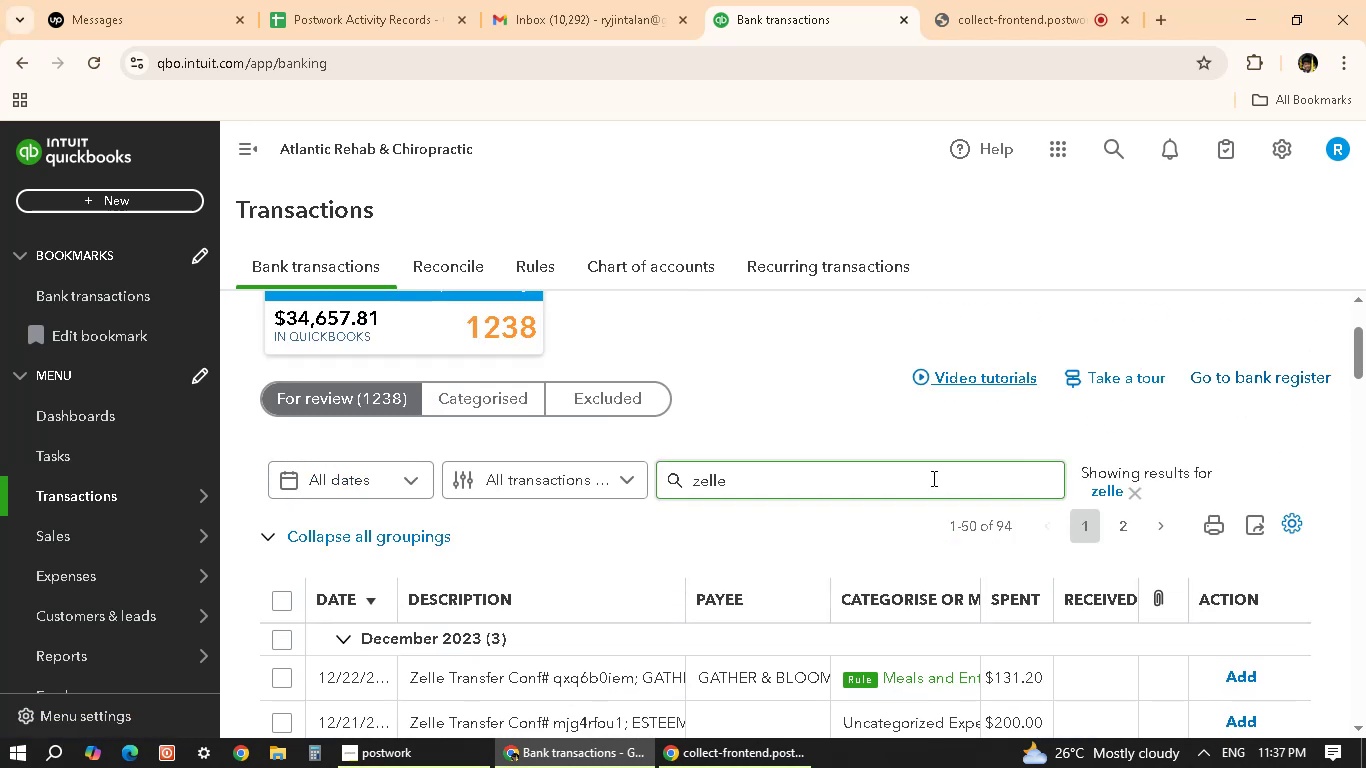 
hold_key(key=ControlLeft, duration=0.36)
 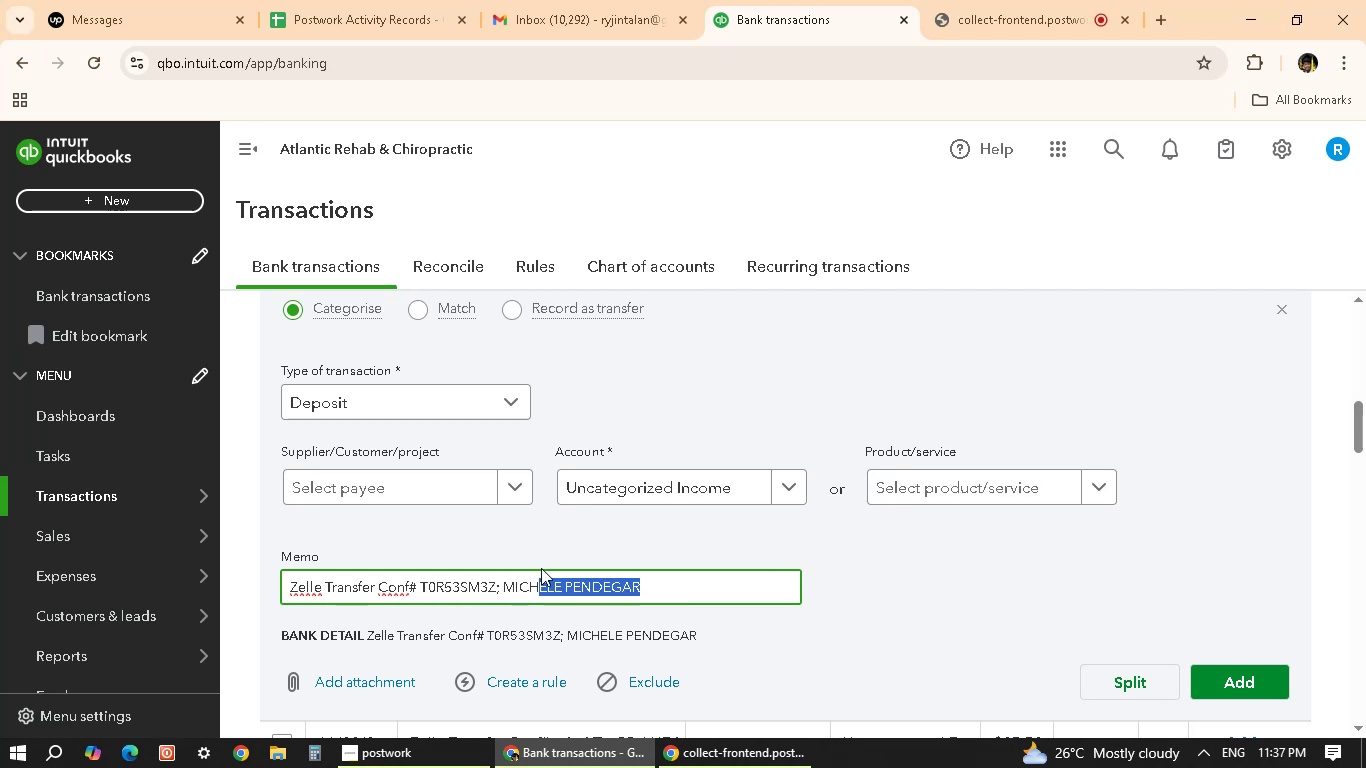 
hold_key(key=C, duration=0.55)
 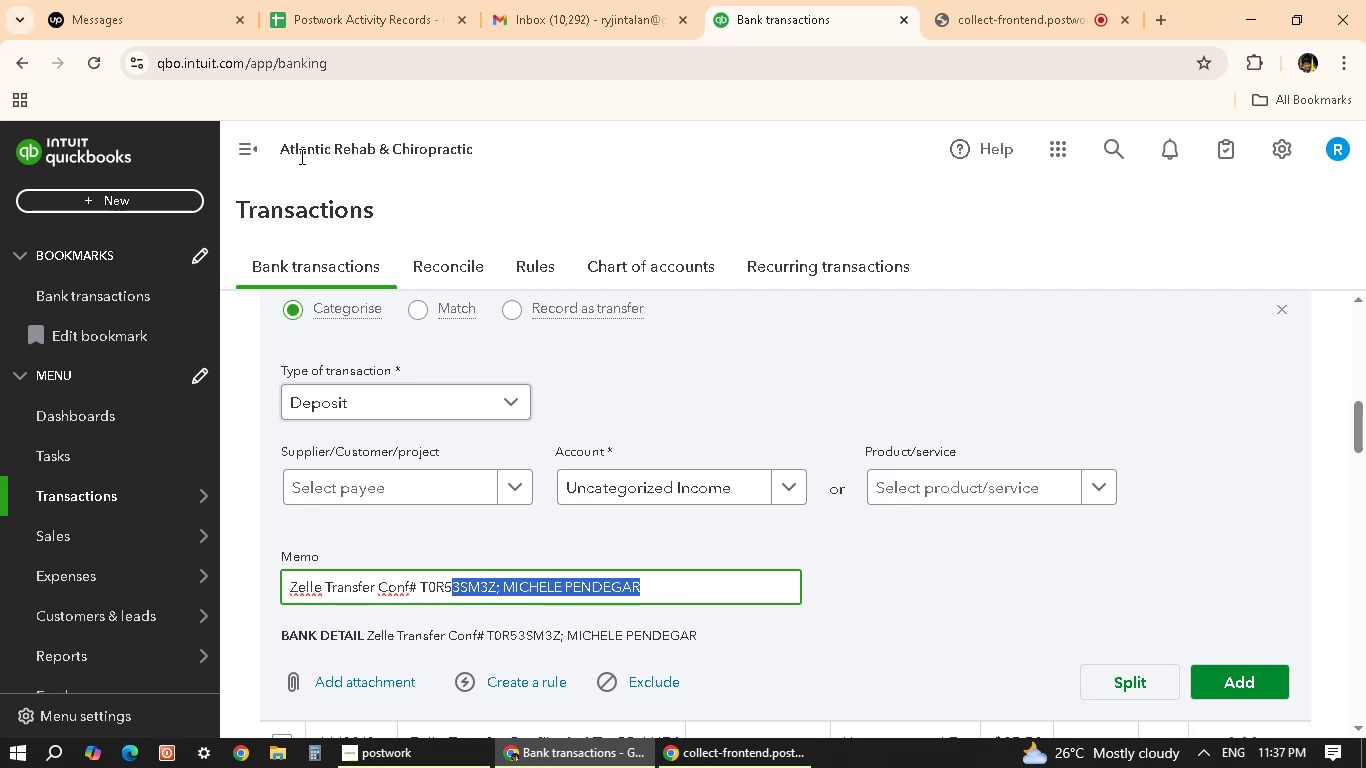 
scroll: coordinate [1018, 399], scroll_direction: up, amount: 8.0
 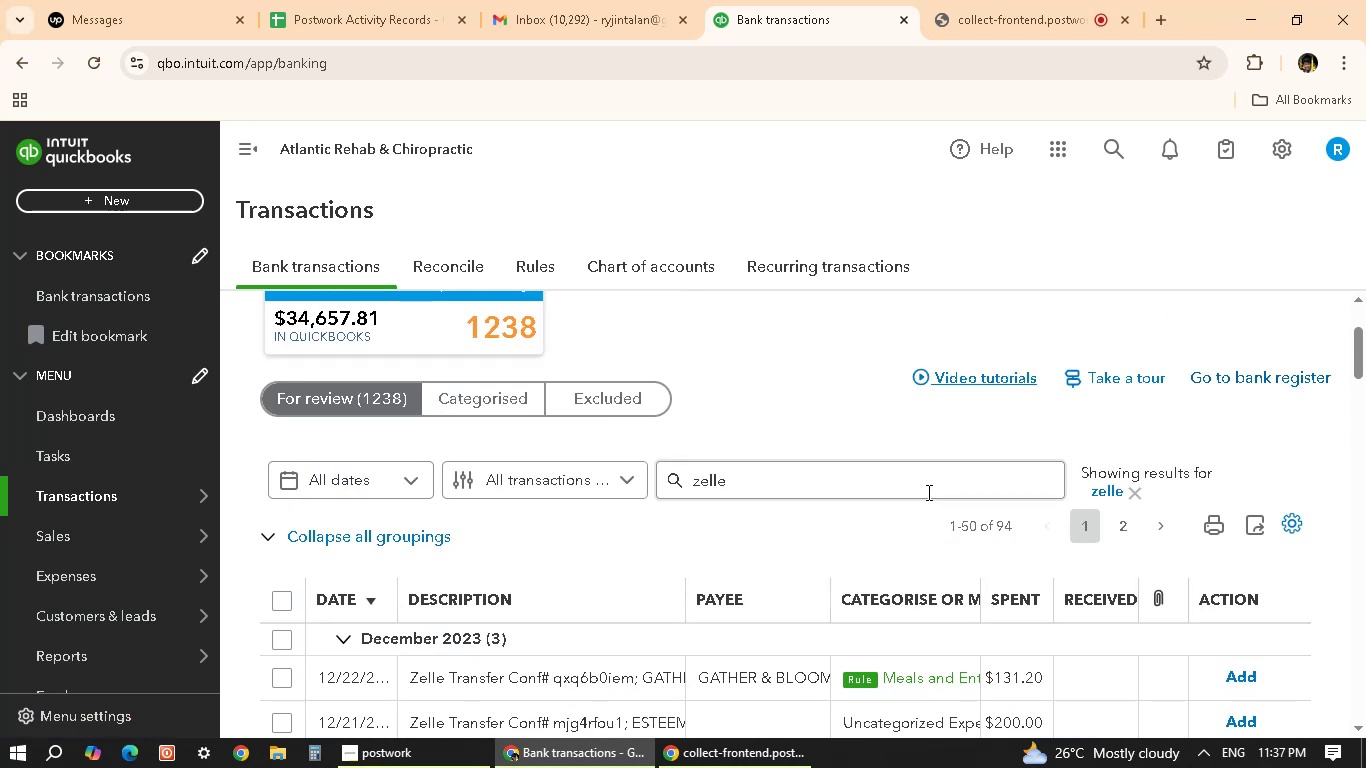 
hold_key(key=ControlLeft, duration=0.38)
 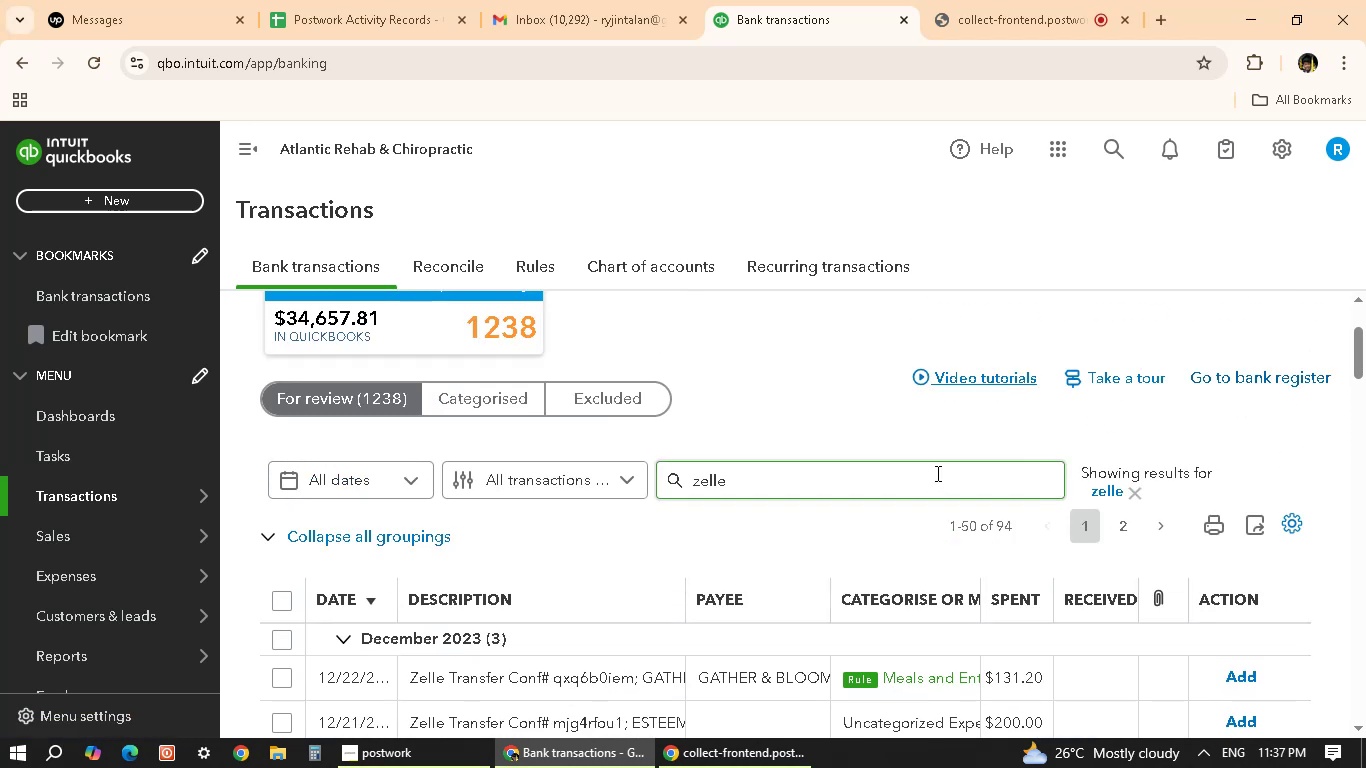 
left_click([936, 473])
 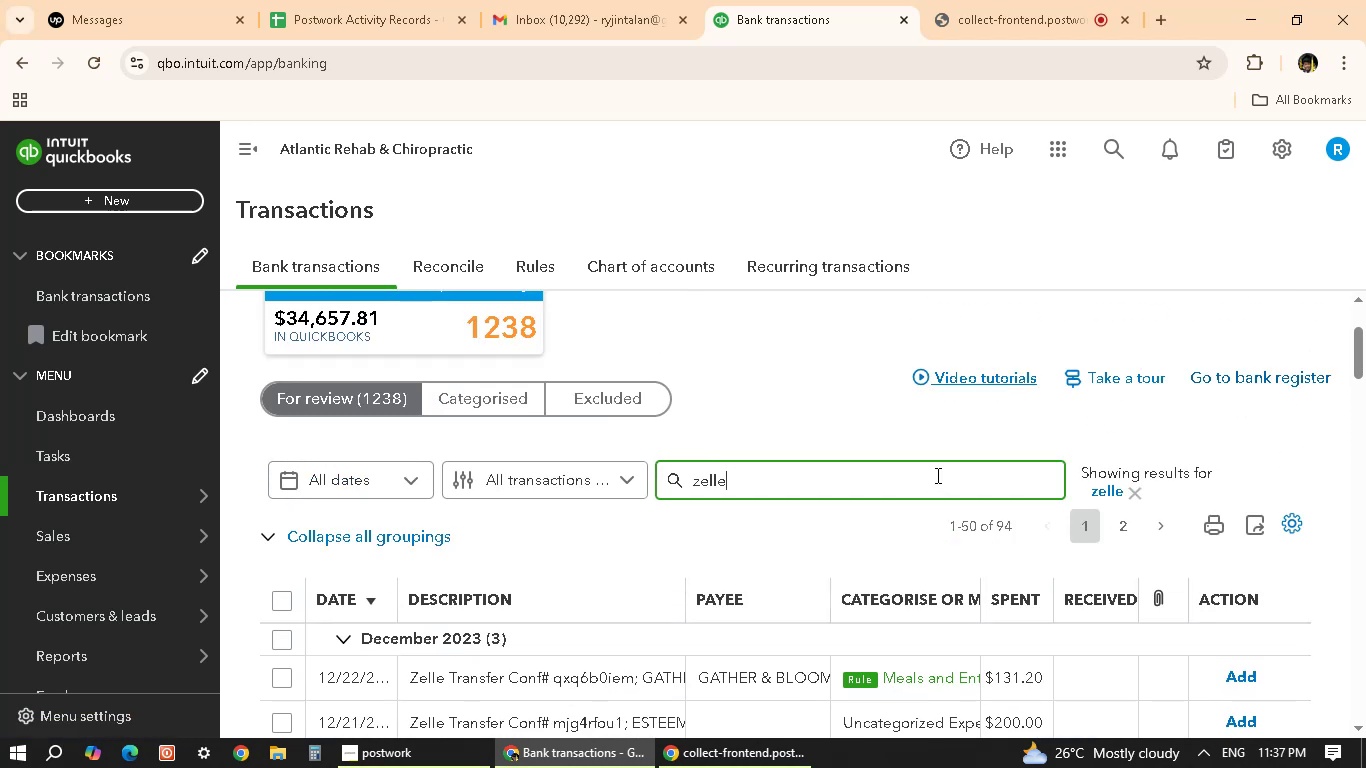 
left_click([936, 475])
 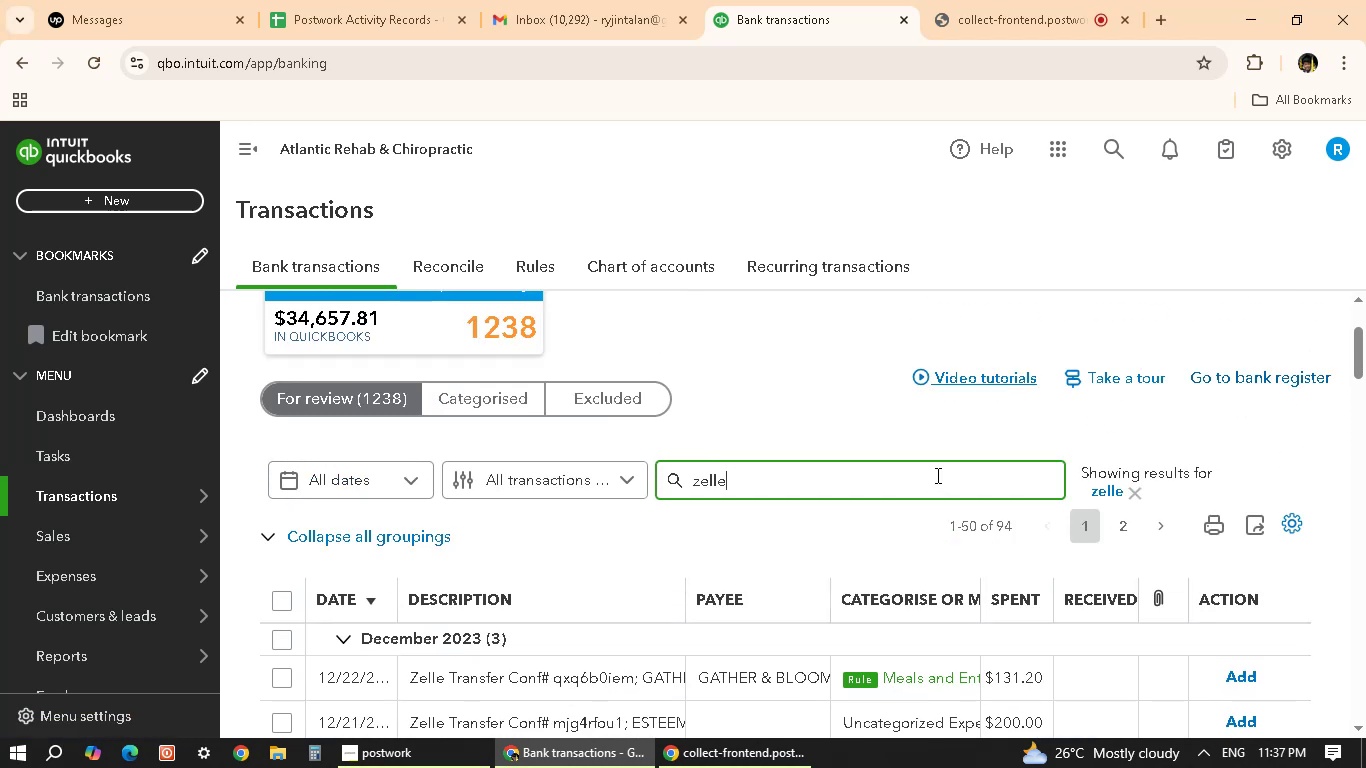 
key(Control+A)
 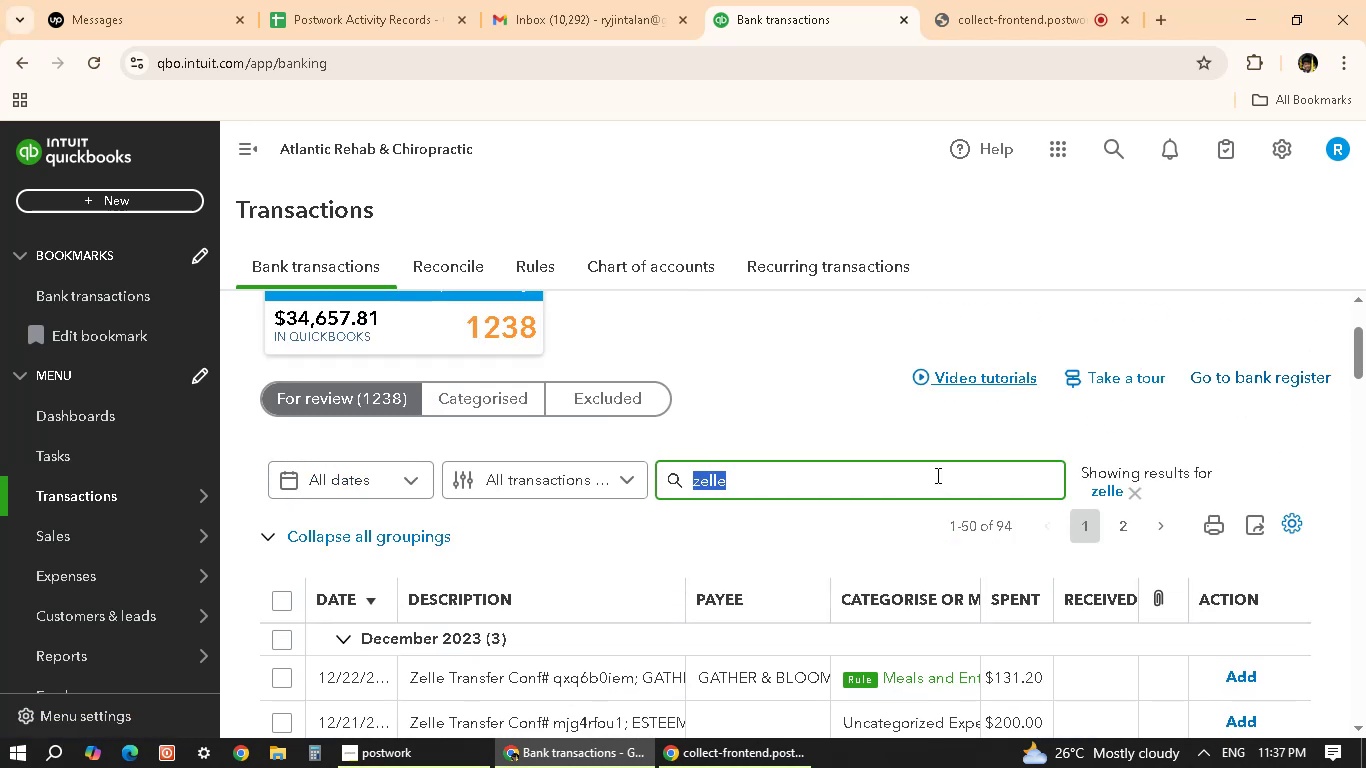 
key(Control+V)
 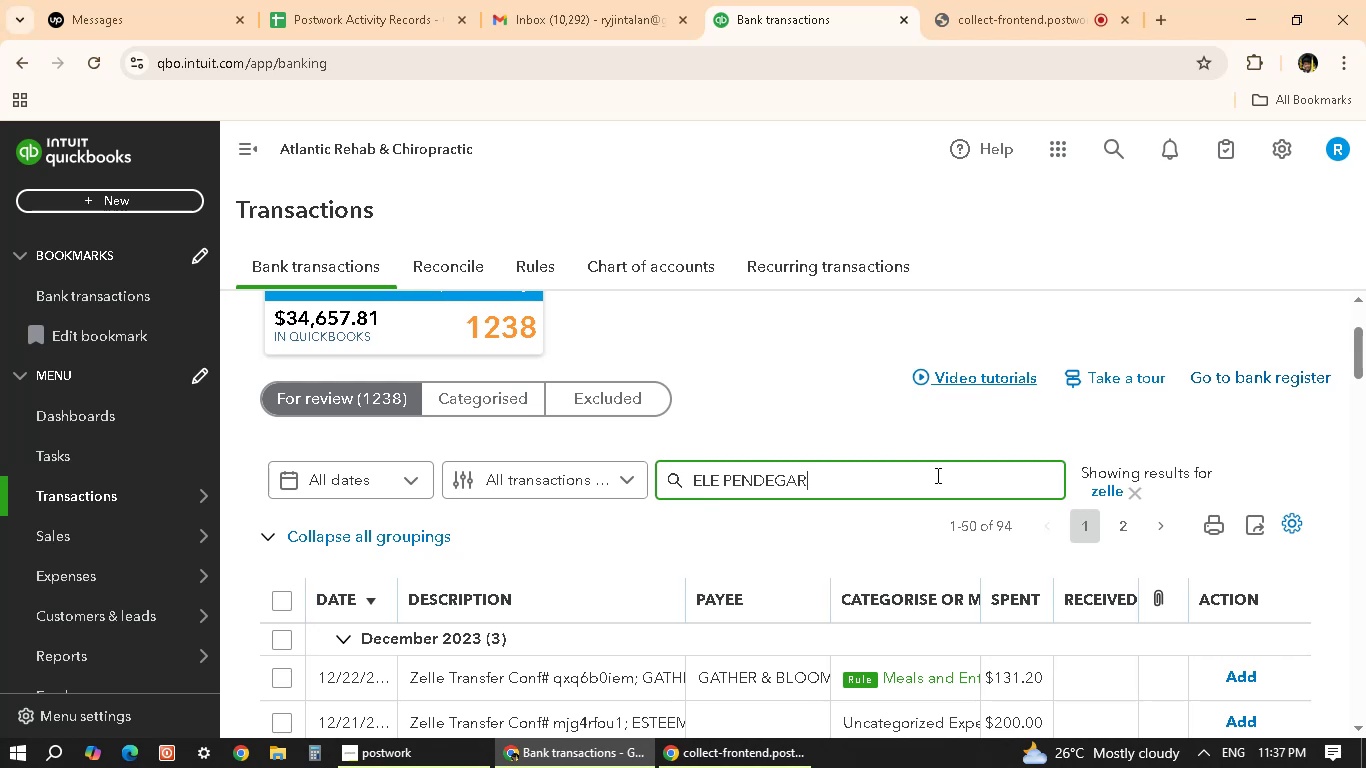 
scroll: coordinate [803, 567], scroll_direction: down, amount: 11.0
 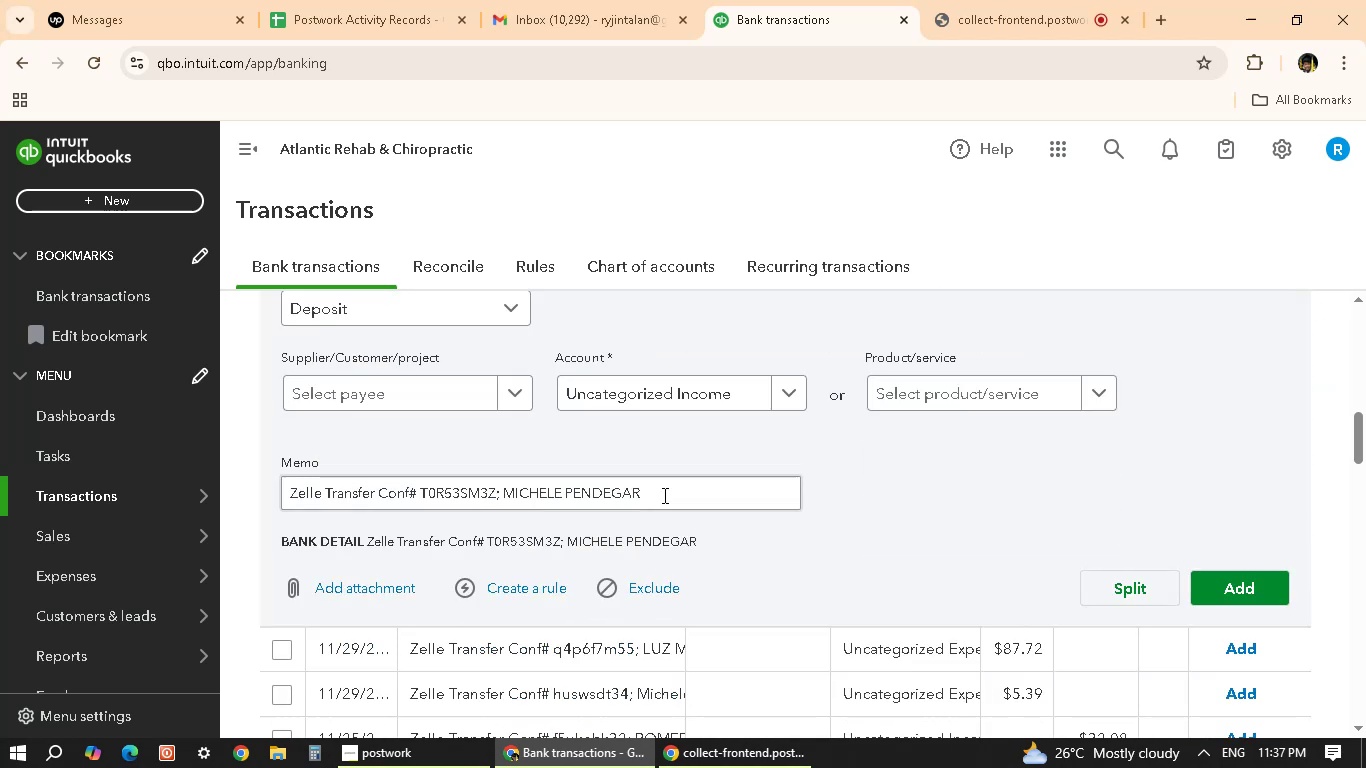 
left_click_drag(start_coordinate=[662, 482], to_coordinate=[501, 635])
 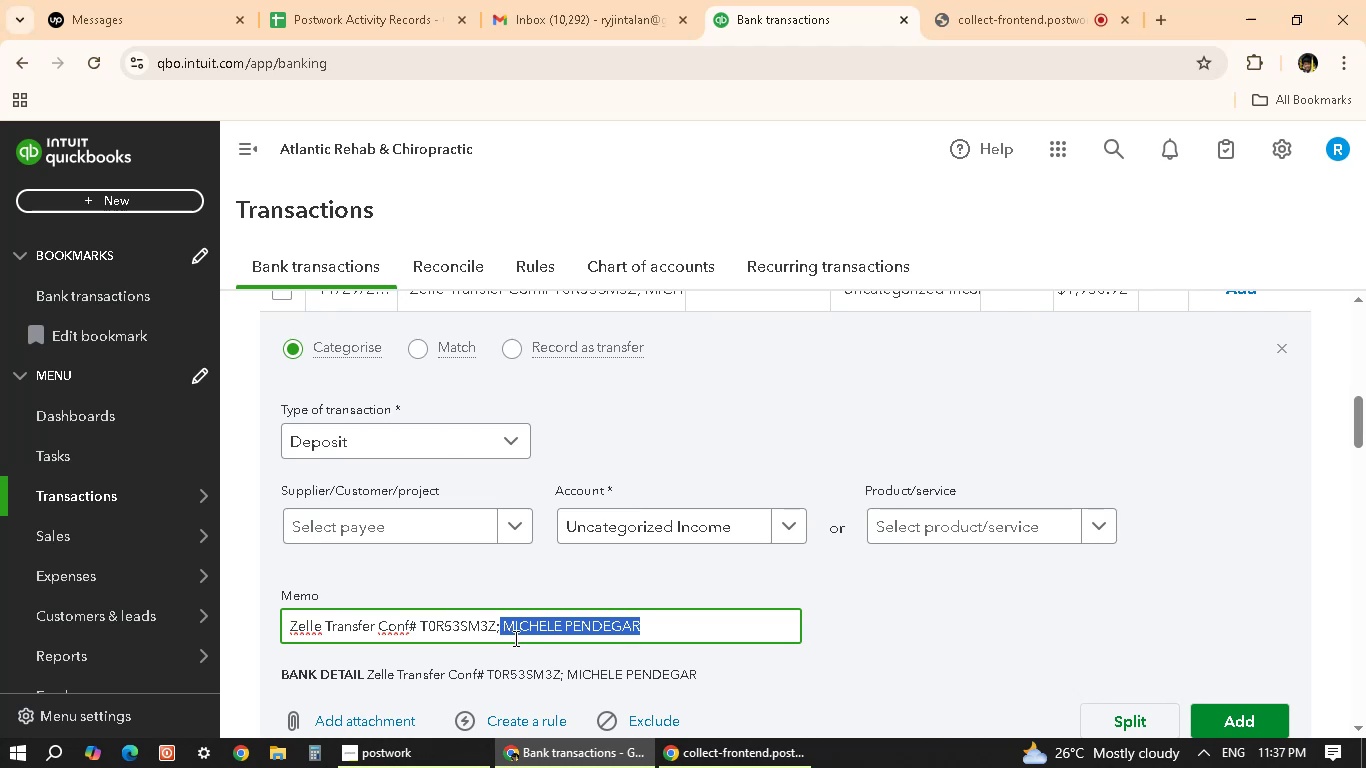 
key(Control+C)
 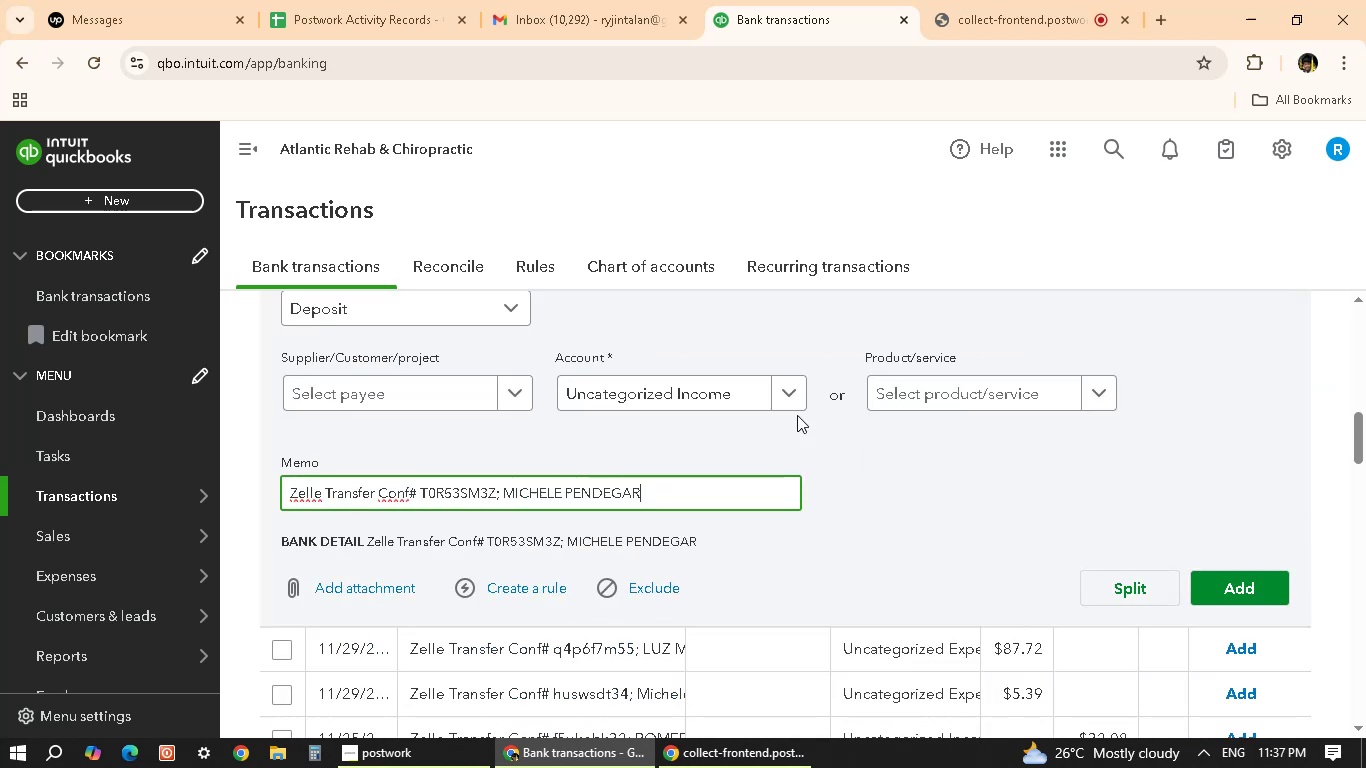 
scroll: coordinate [1059, 444], scroll_direction: up, amount: 2.0
 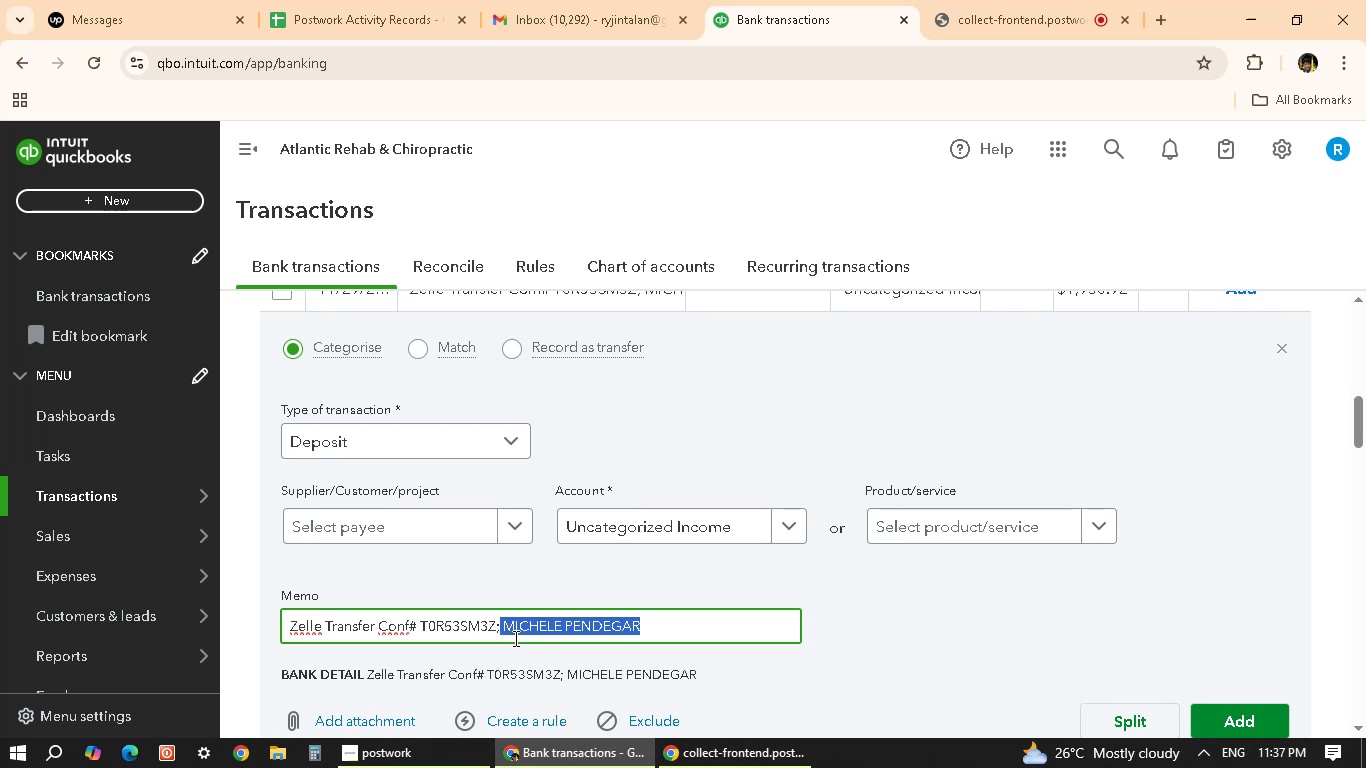 
key(Control+ControlLeft)
 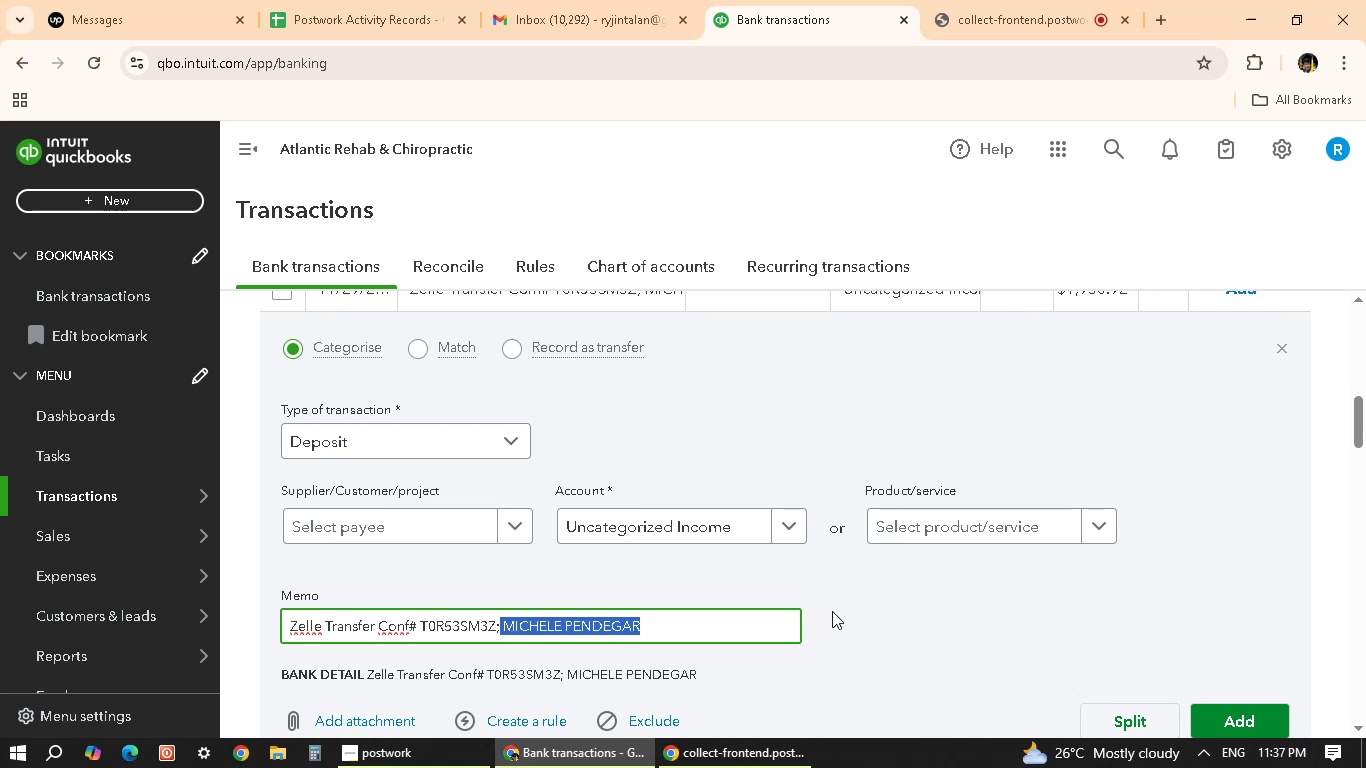 
key(Control+C)
 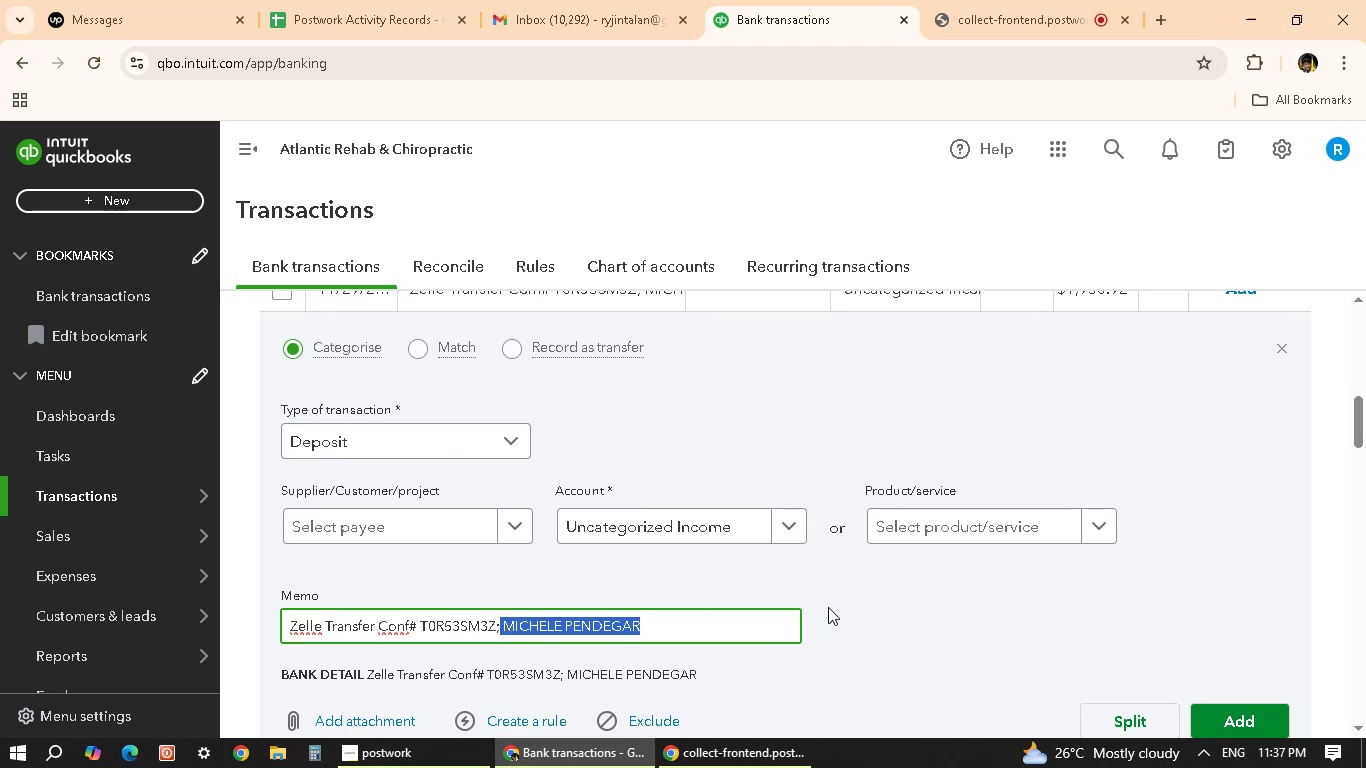 
scroll: coordinate [828, 589], scroll_direction: up, amount: 10.0
 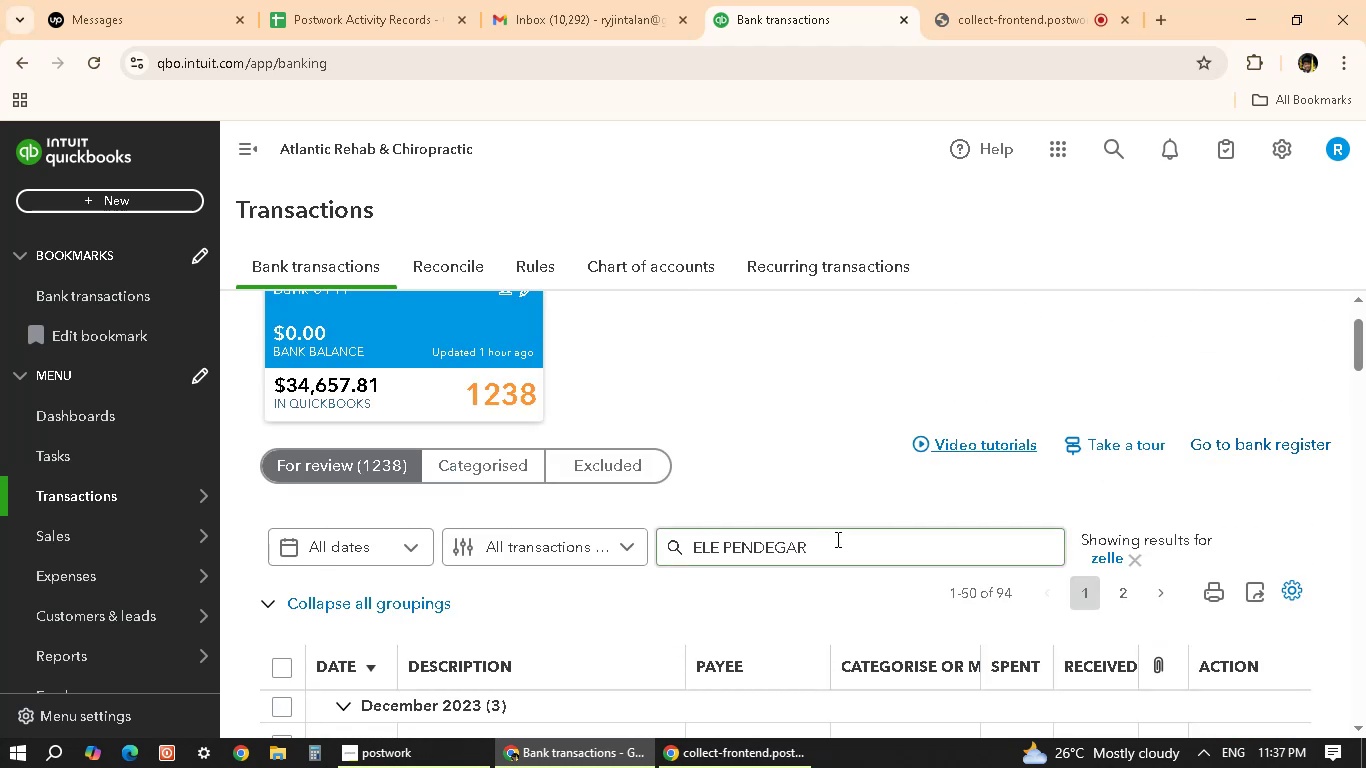 
left_click([836, 538])
 